 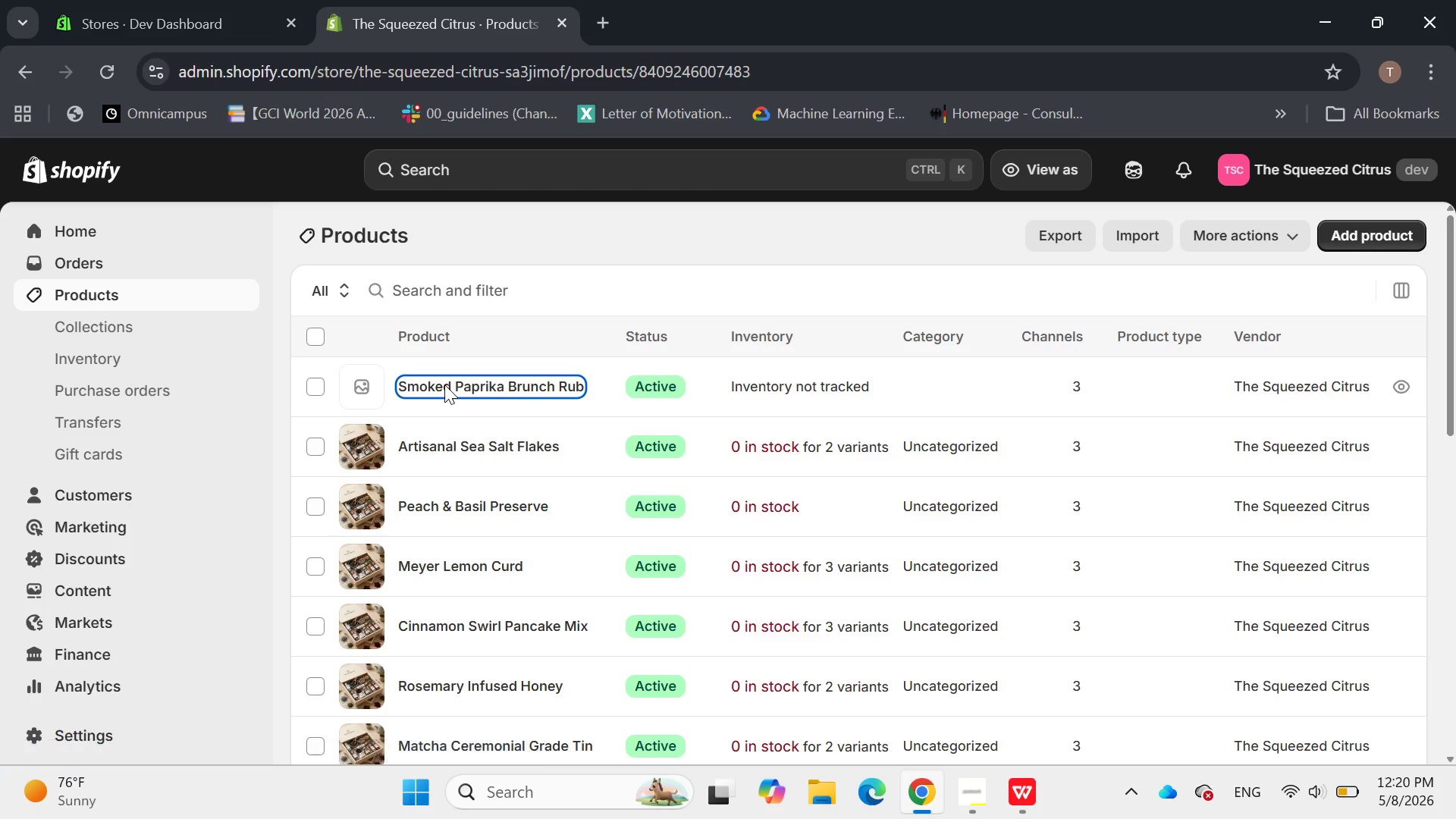 
left_click([493, 466])
 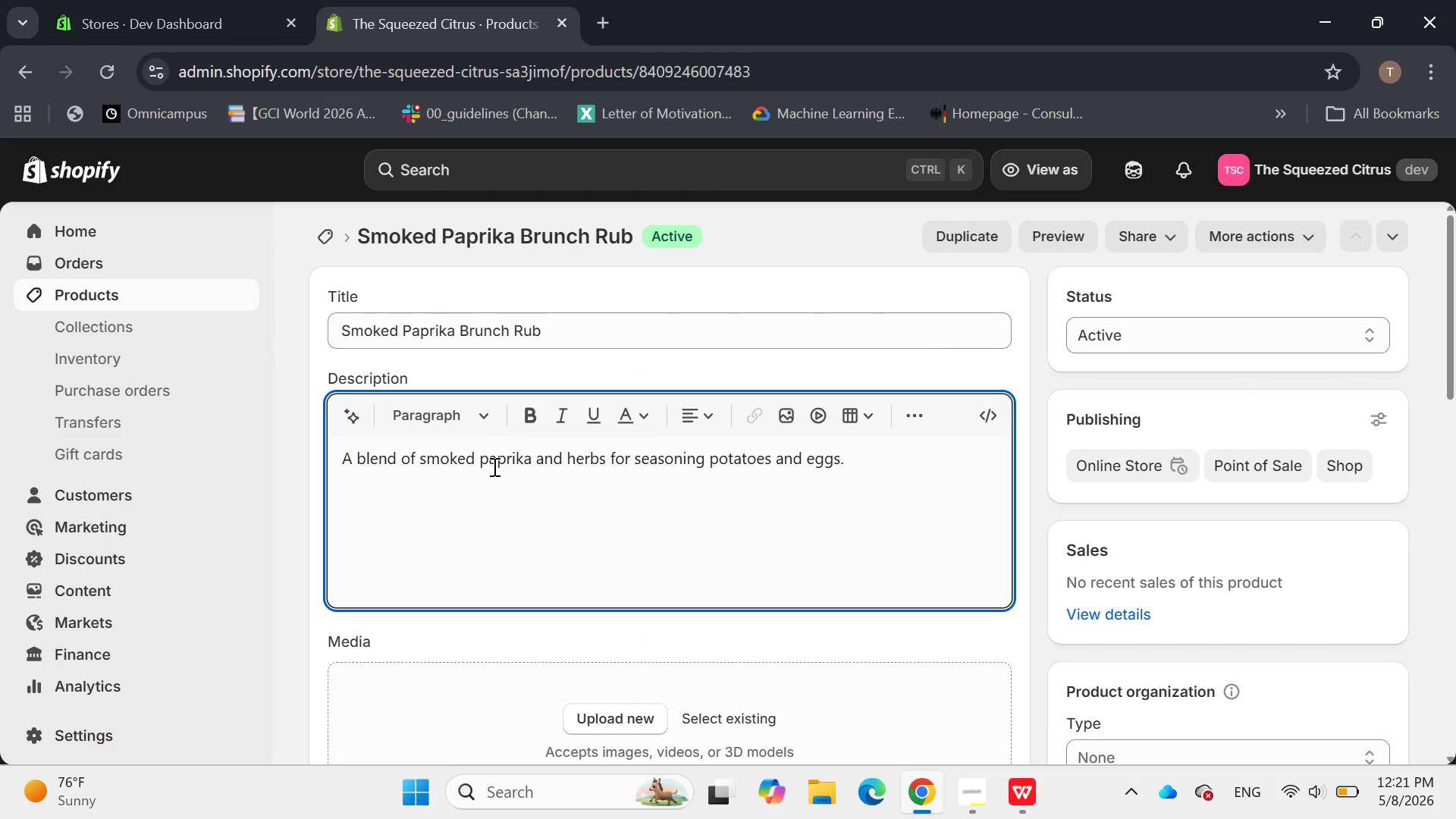 
key(Control+A)
 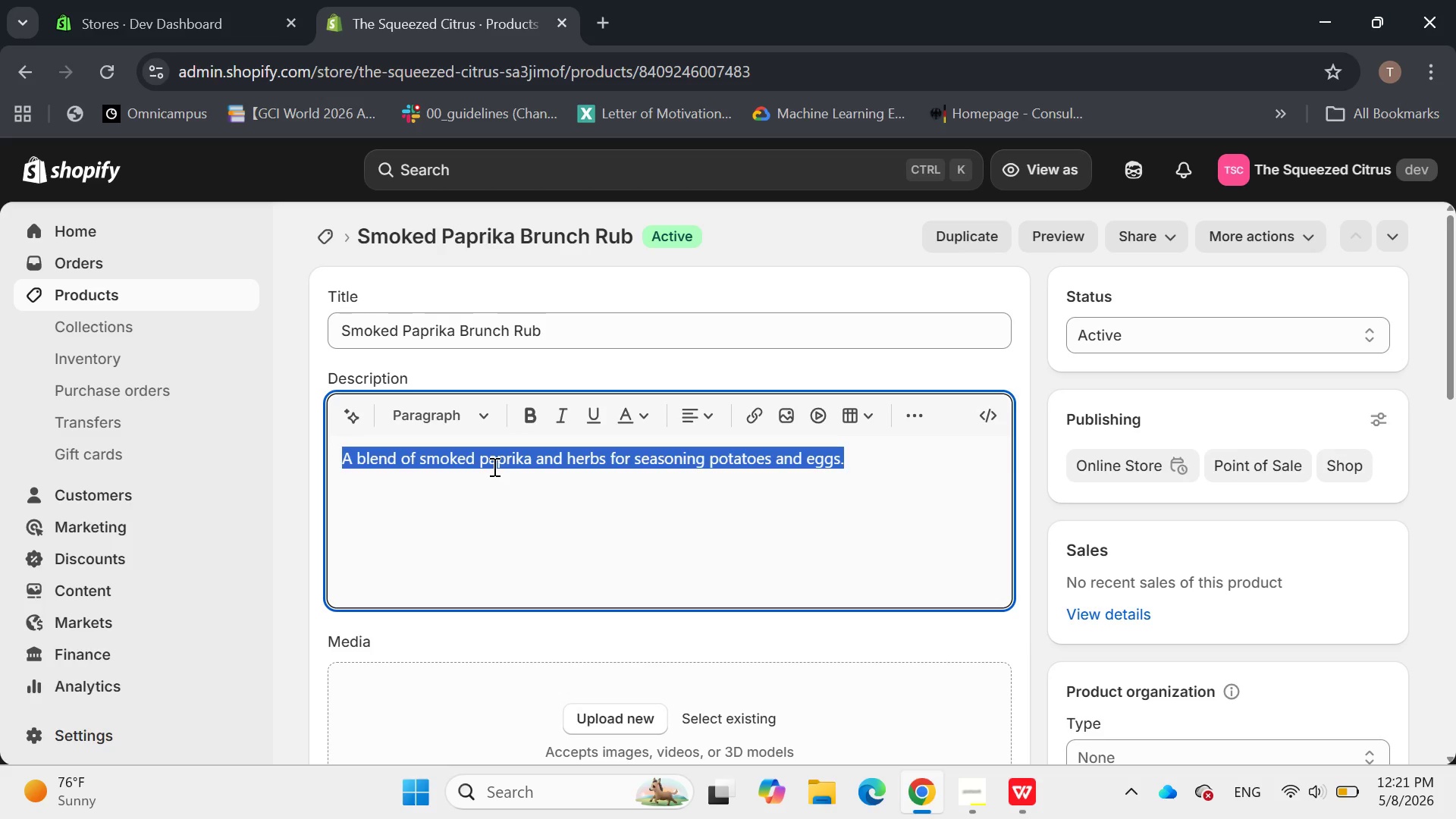 
key(Backspace)
 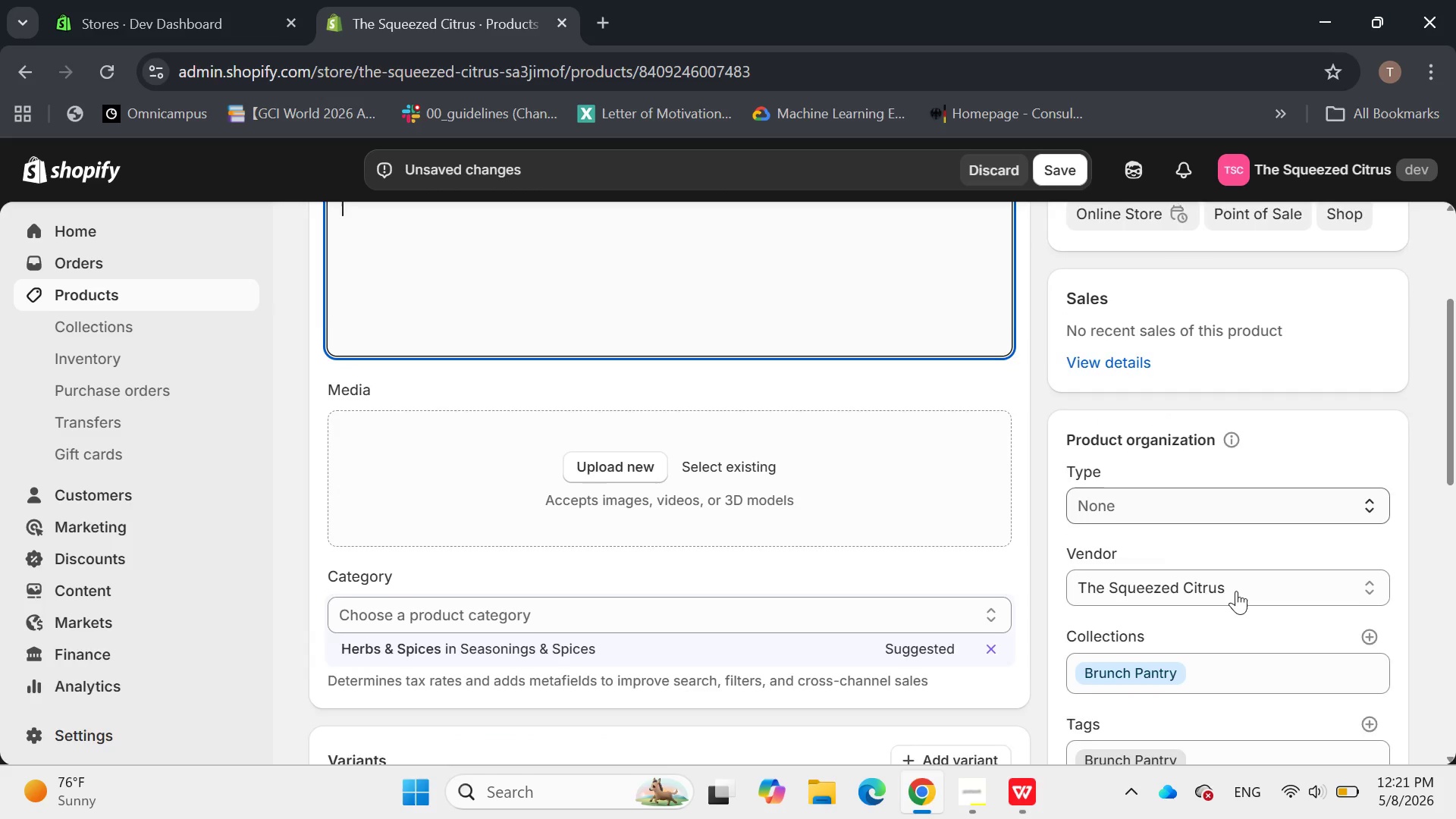 
wait(6.17)
 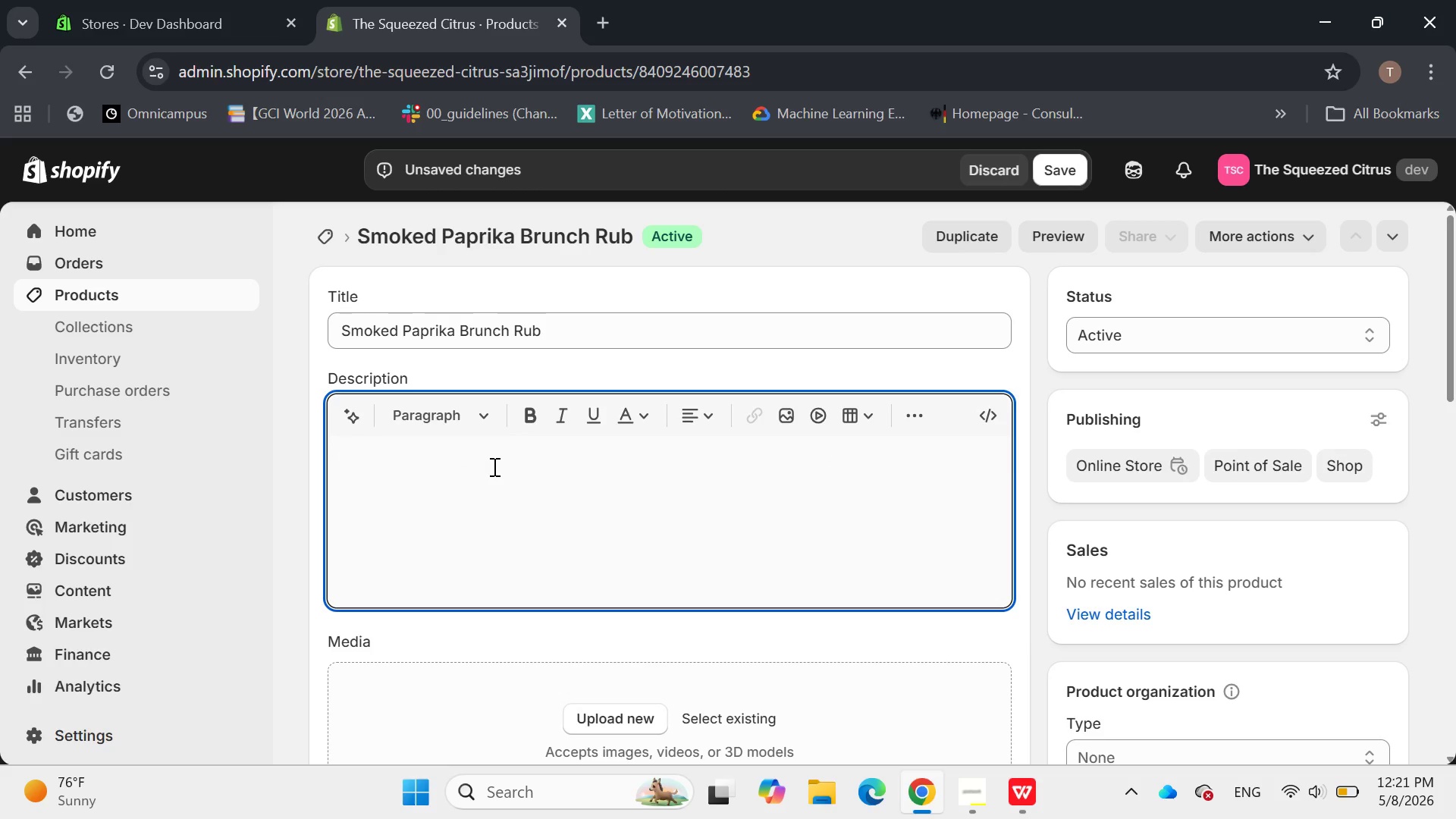 
left_click([1249, 488])
 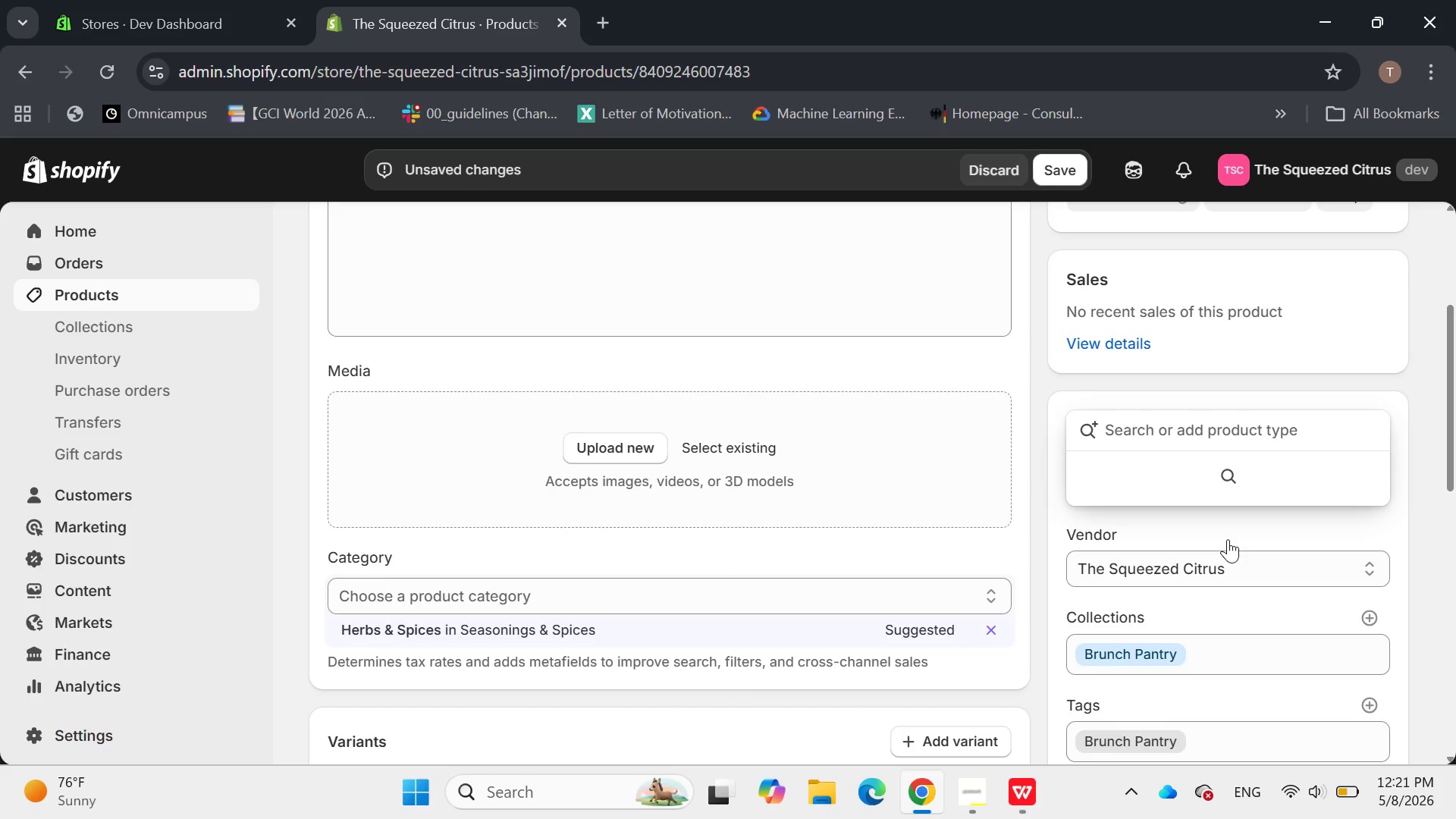 
left_click([1228, 540])
 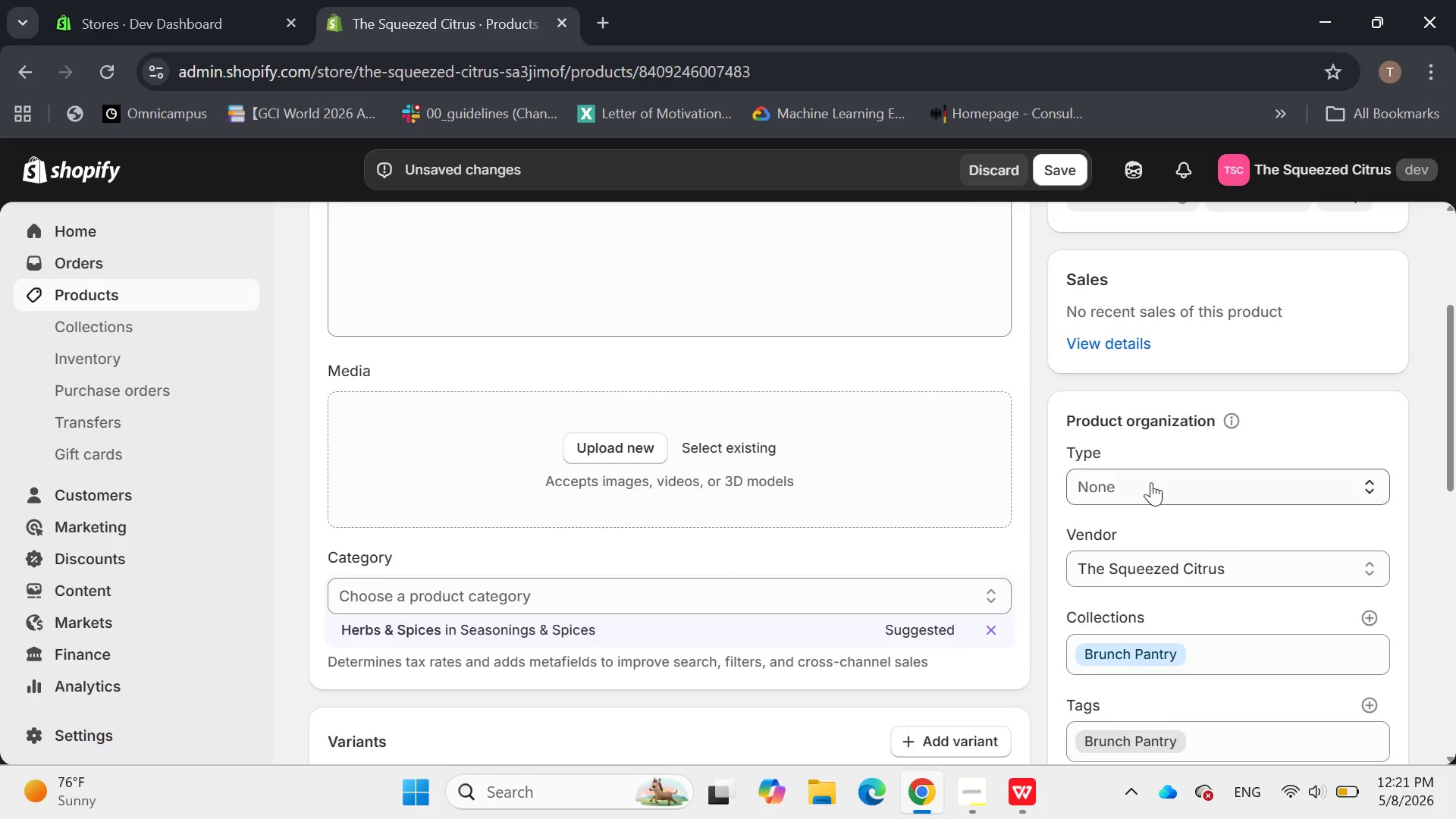 
mouse_move([1038, 419])
 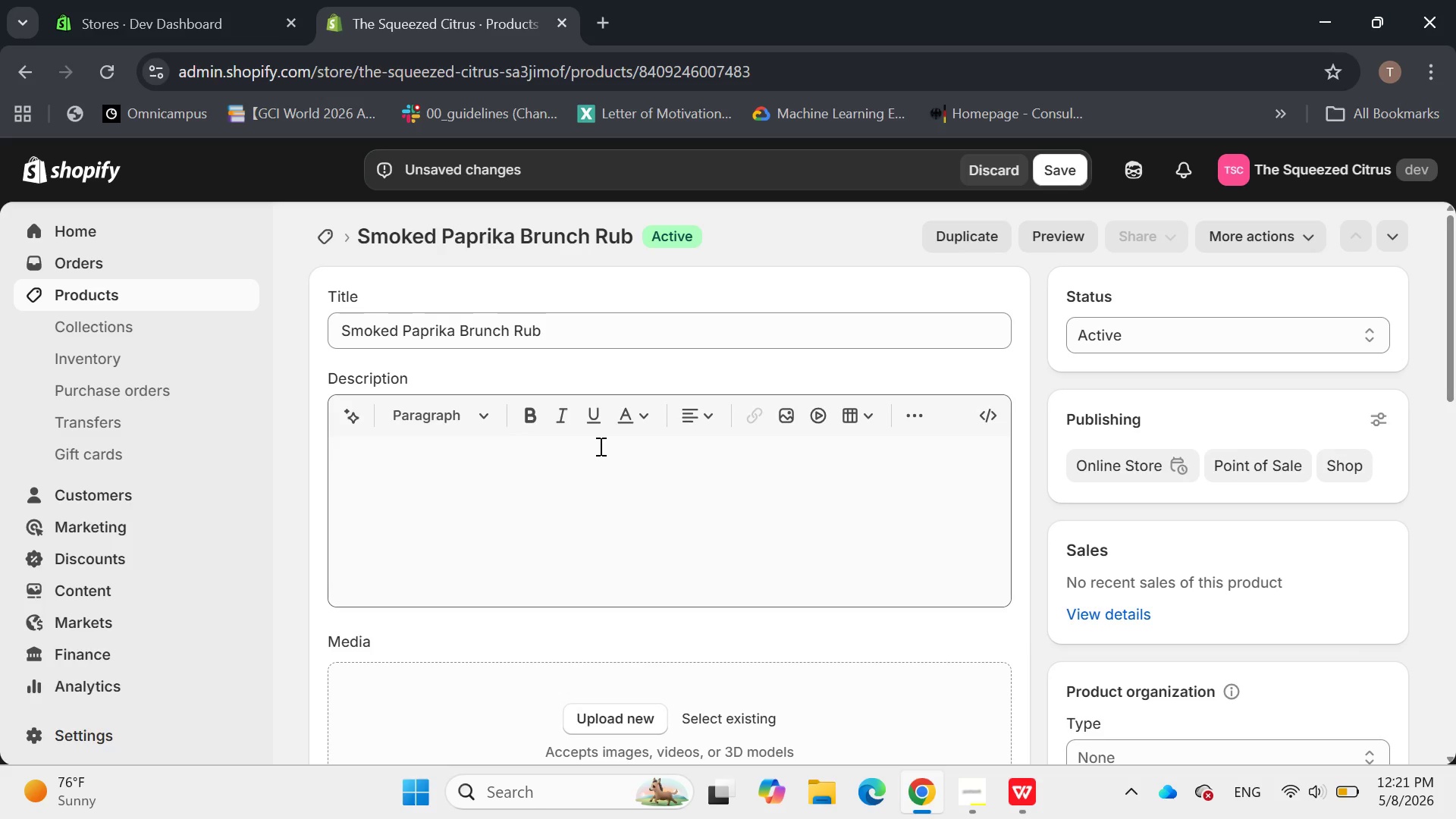 
left_click([598, 447])
 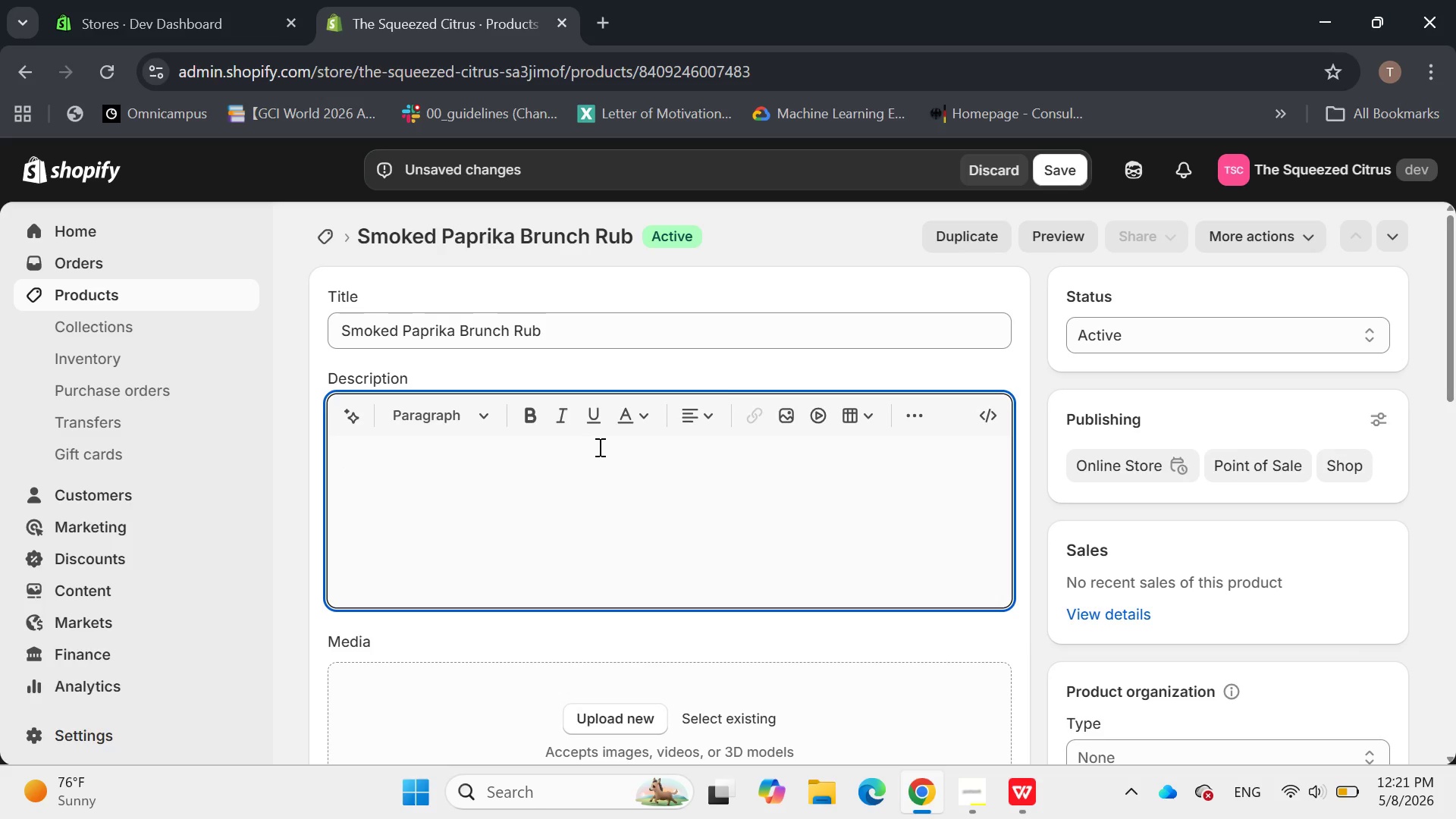 
wait(13.06)
 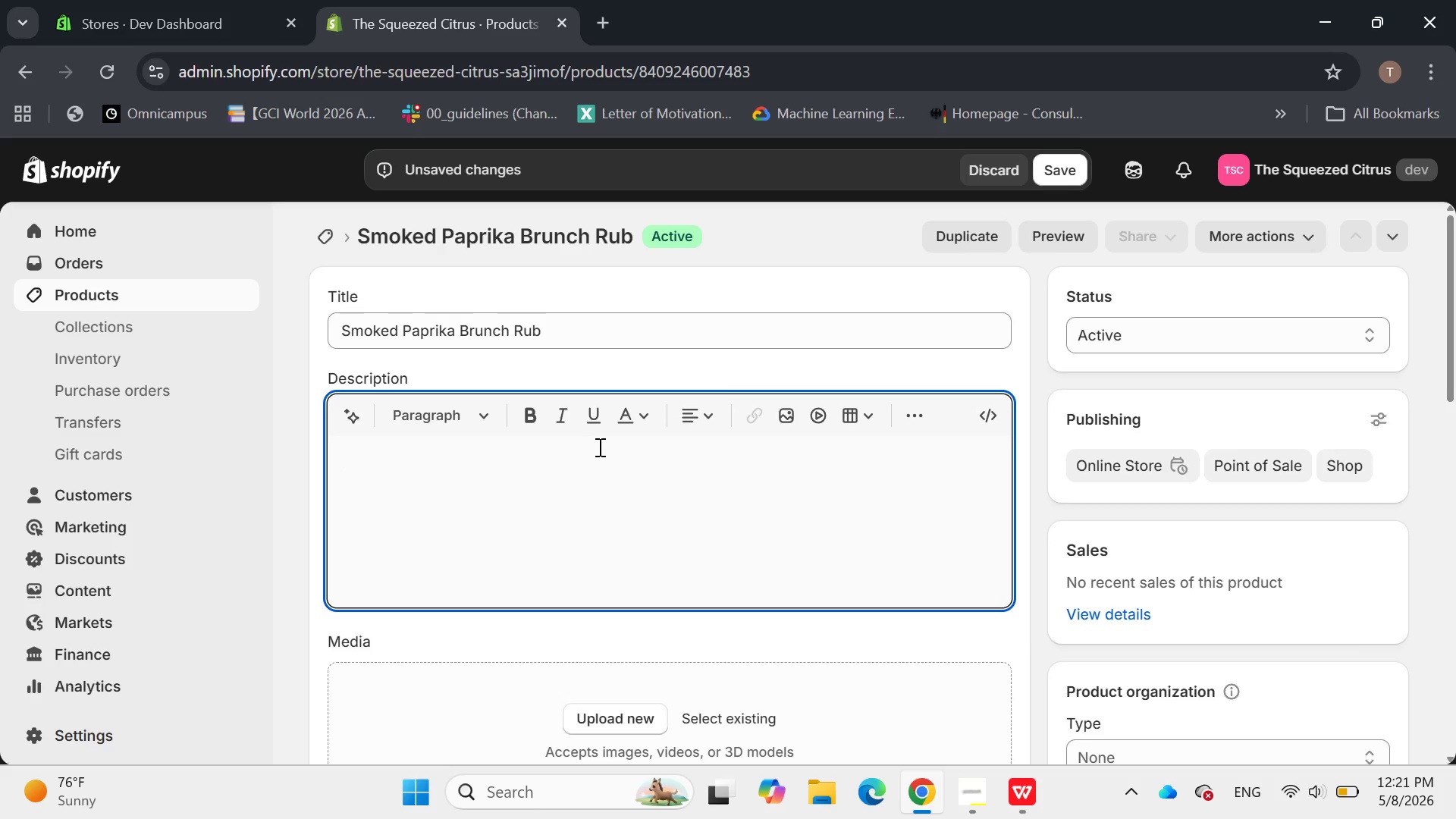 
type(Bold)
key(Backspace)
key(Backspace)
key(Backspace)
key(Backspace)
 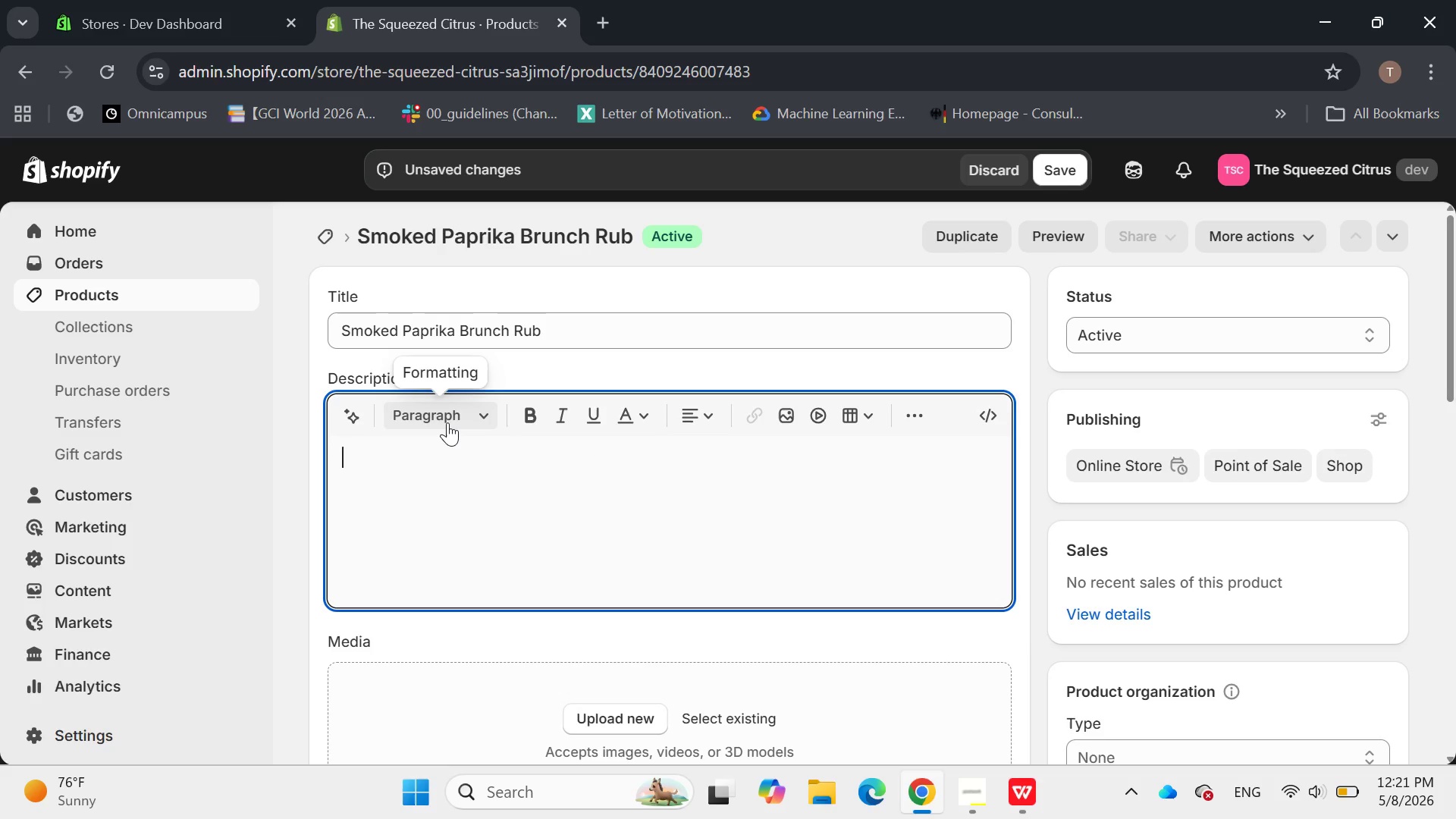 
left_click([446, 422])
 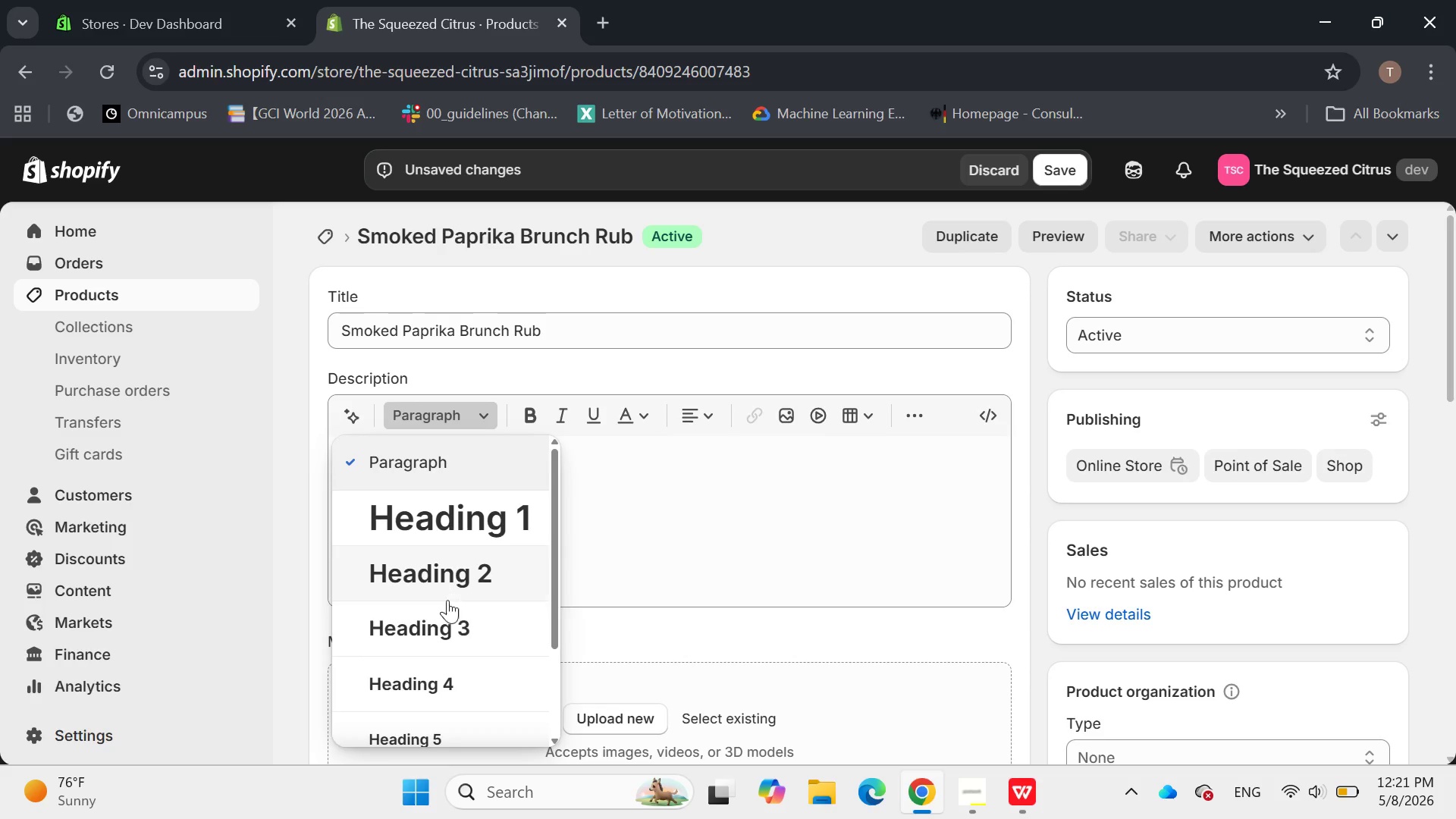 
left_click([444, 621])
 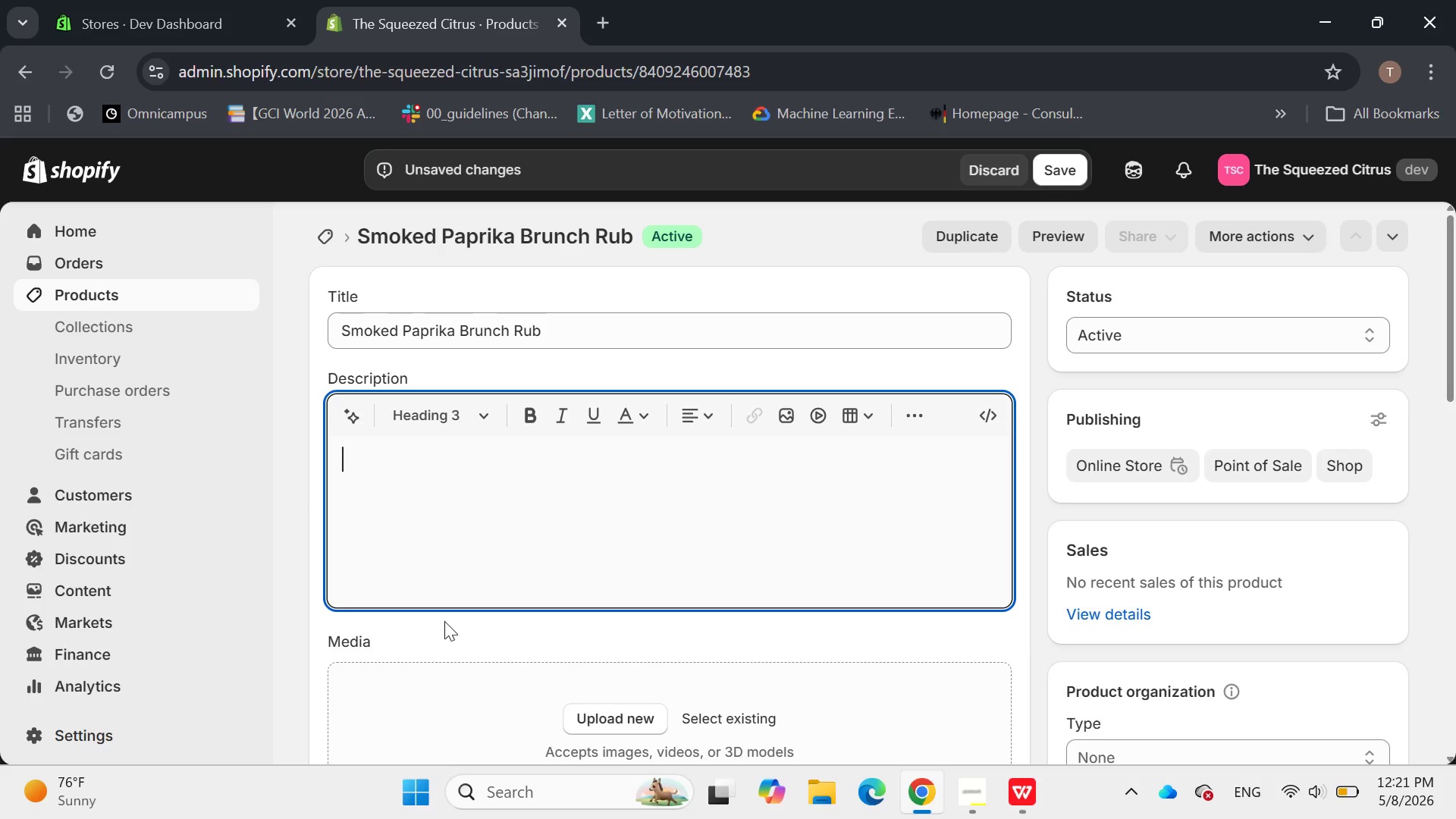 
type(Bold Flavor for )
 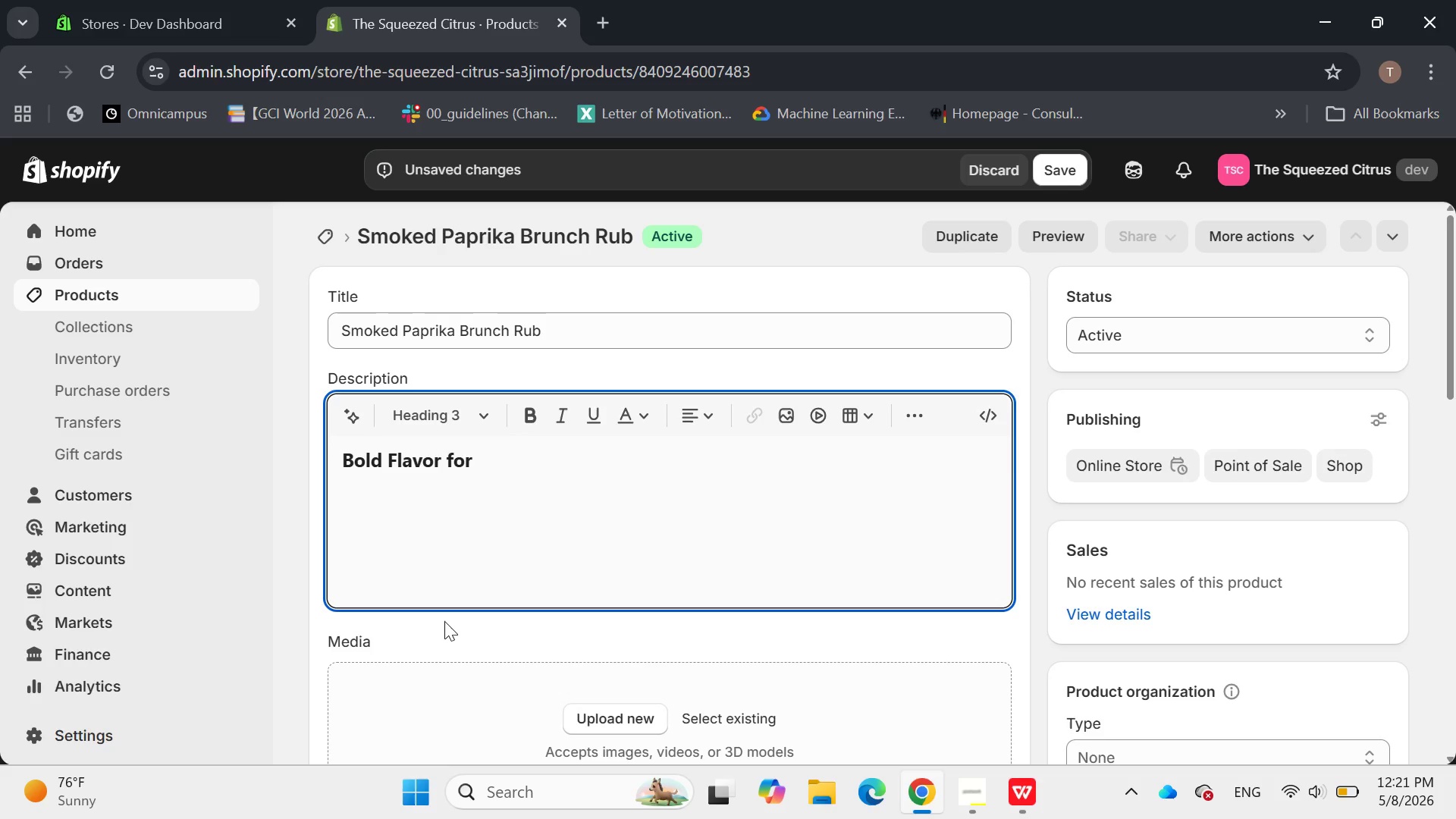 
type(sa)
key(Backspace)
key(Backspace)
key(Backspace)
key(Backspace)
key(Backspace)
key(Backspace)
type(for )
key(Backspace)
key(Backspace)
key(Backspace)
key(Backspace)
type(For Savory Favorites)
 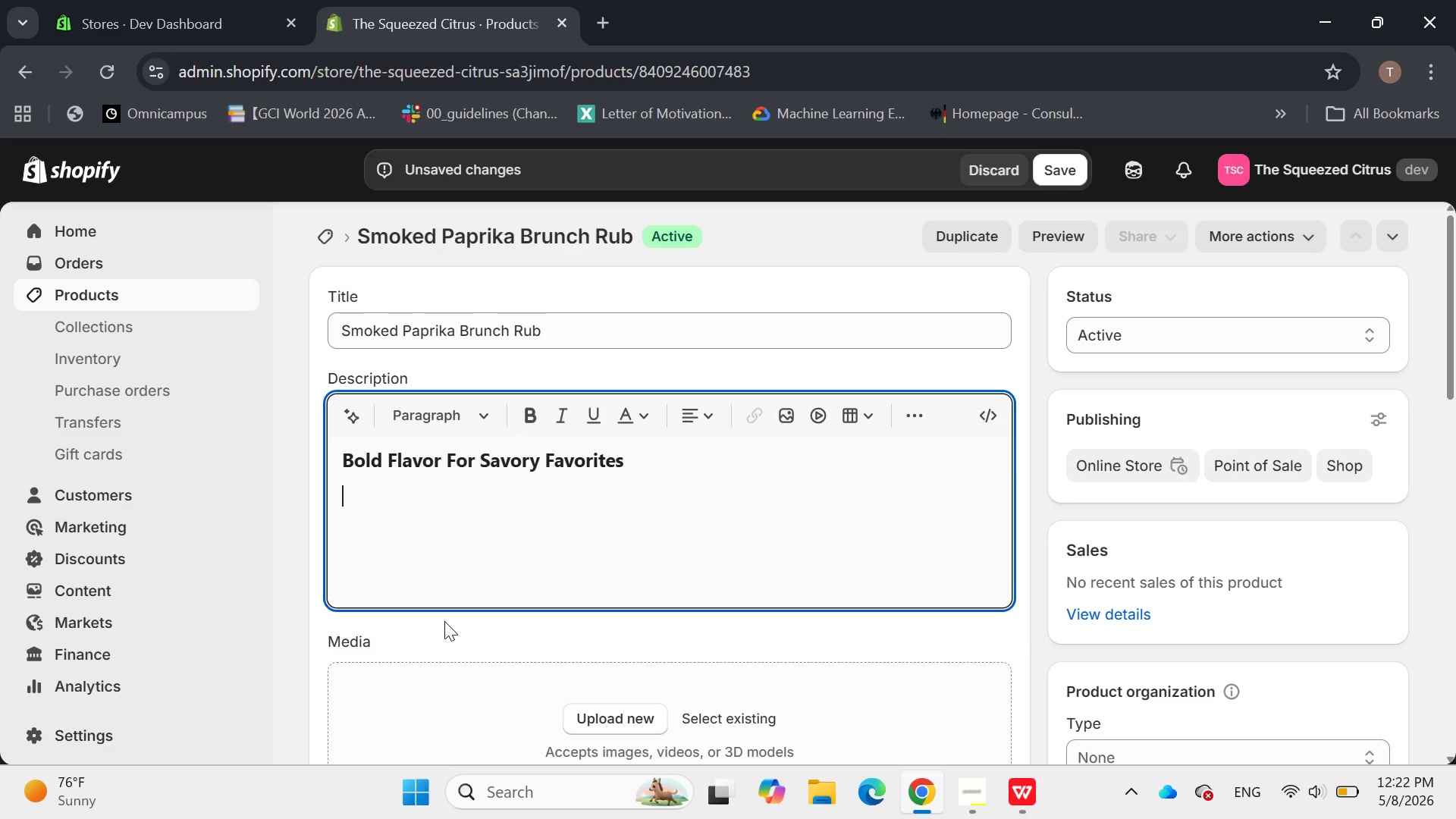 
 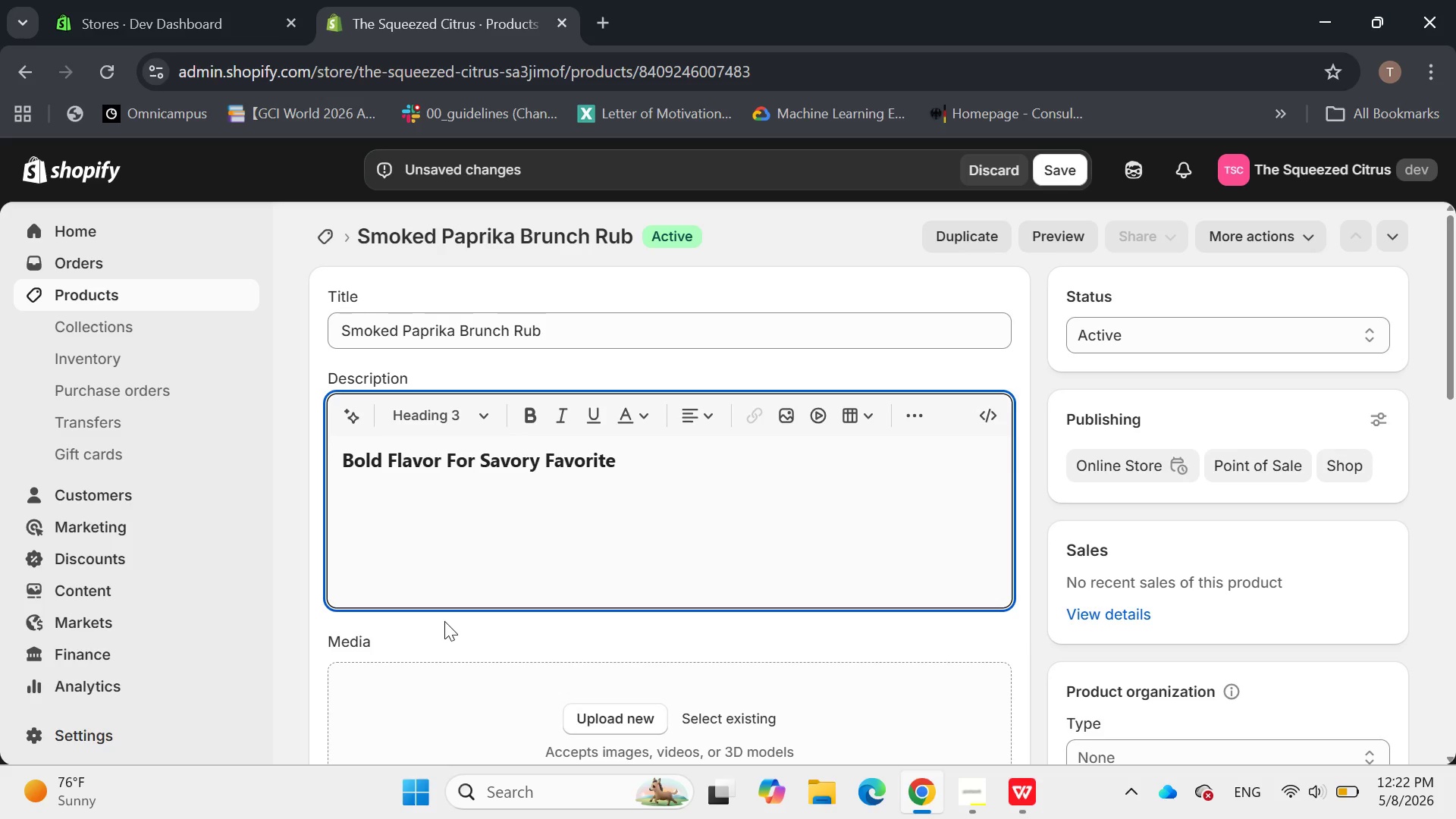 
key(Enter)
 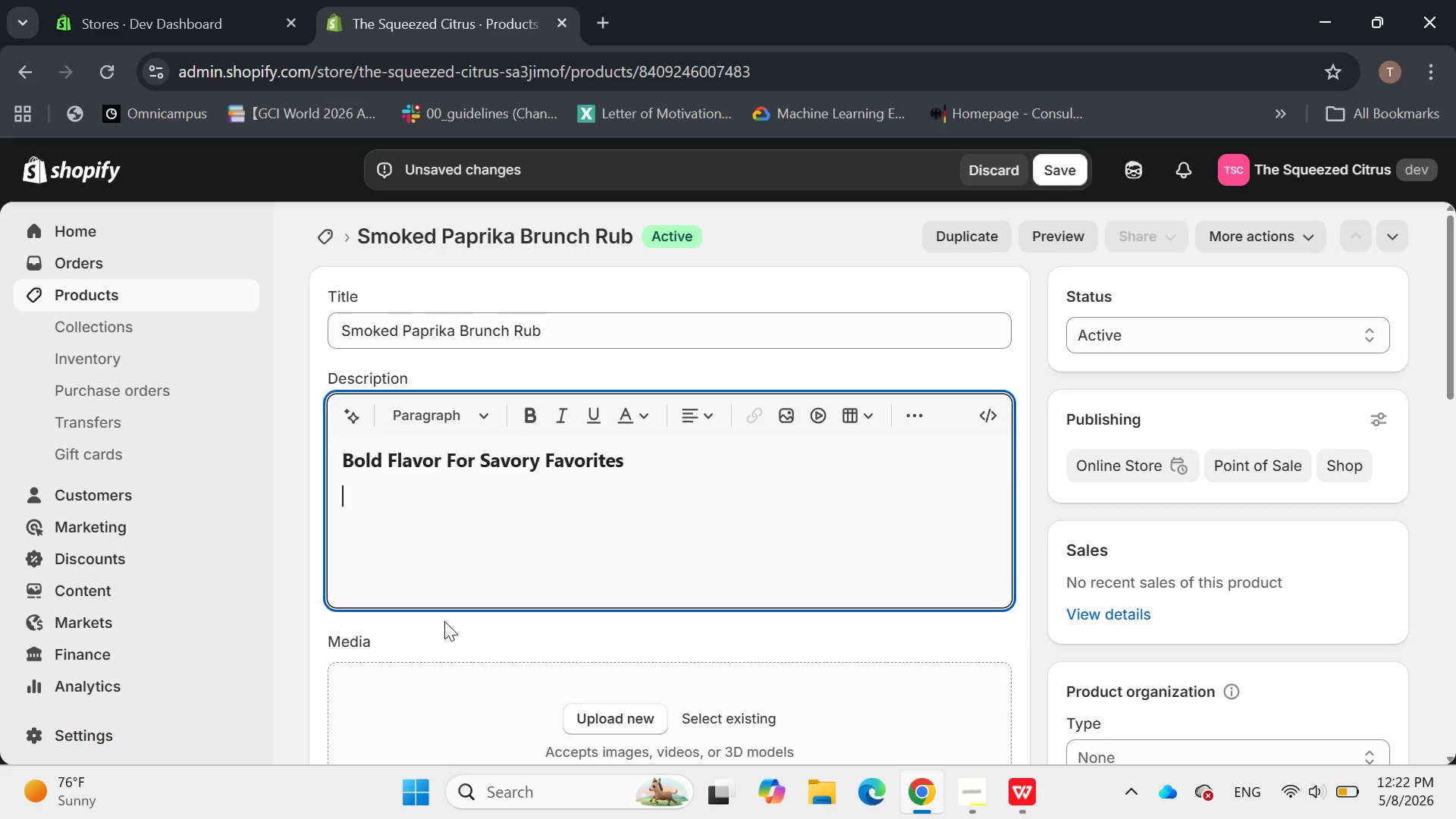 
type(Add depth and a hint of )
 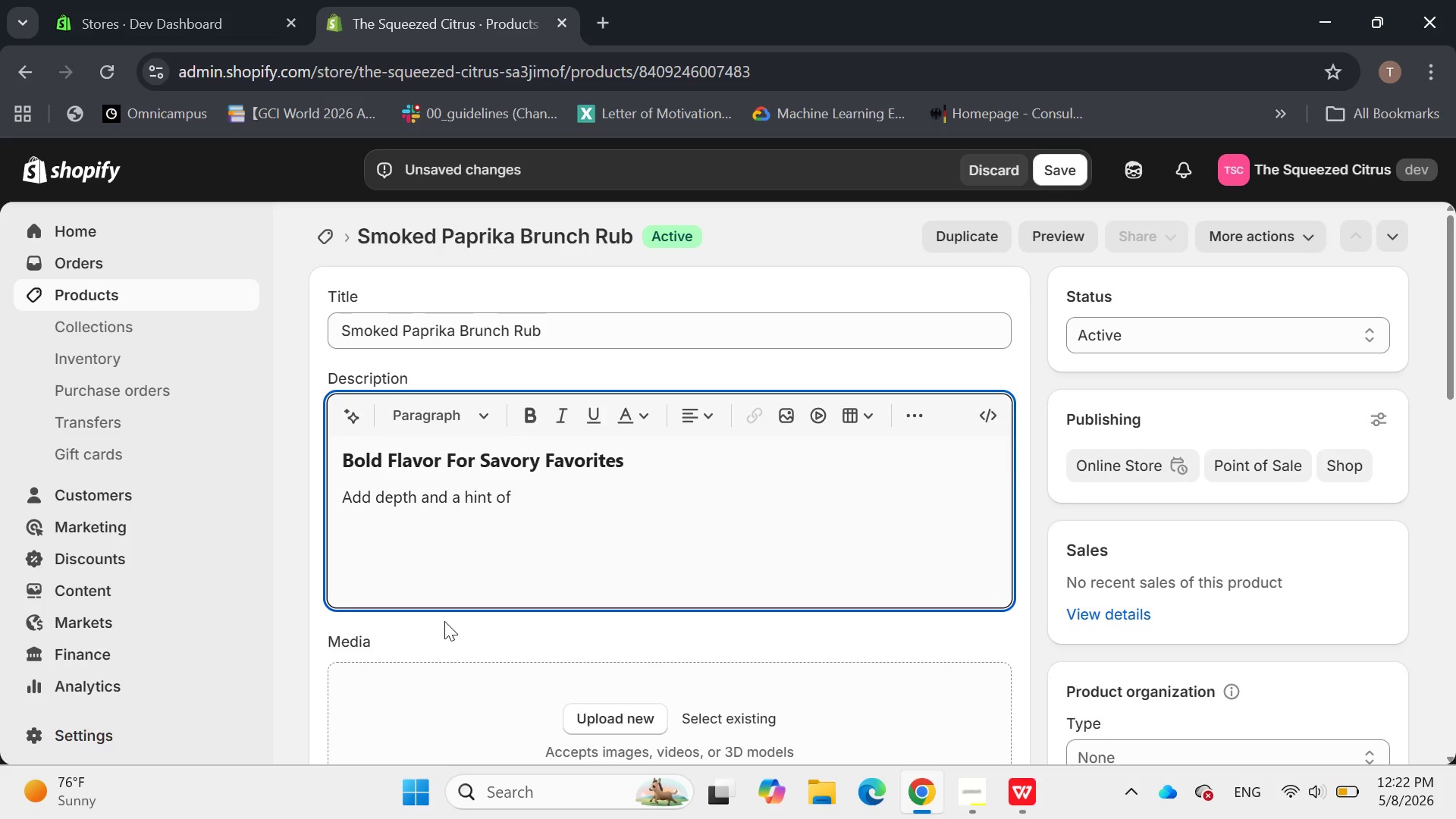 
type(the campfire to your d)
key(Backspace)
type(savory bt)
key(Backspace)
type(runch dishes. Our Smoked Paprika Brunch Rub is a curated blend of premium)
 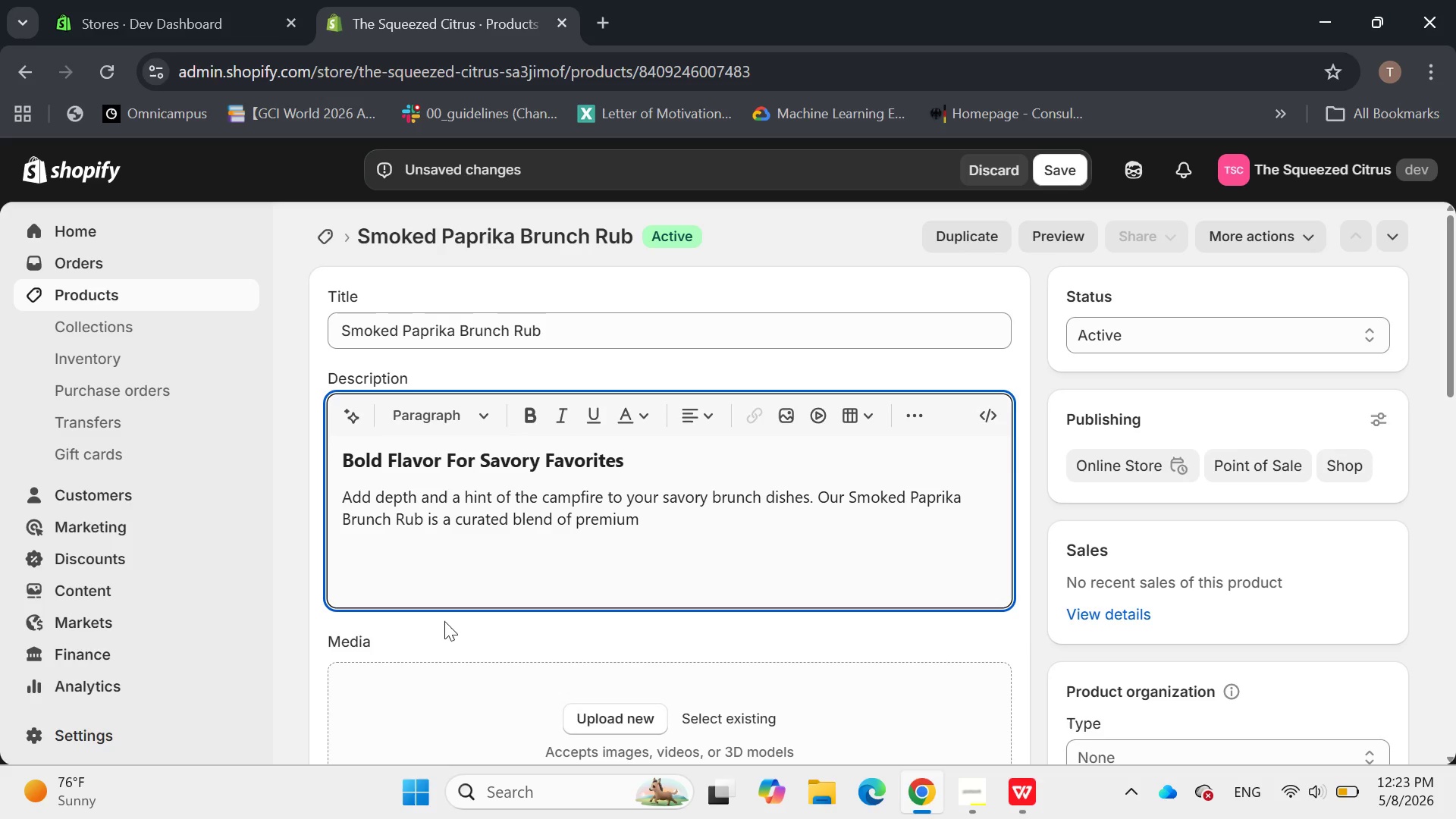 
type( pimenton and secret herbs, )
 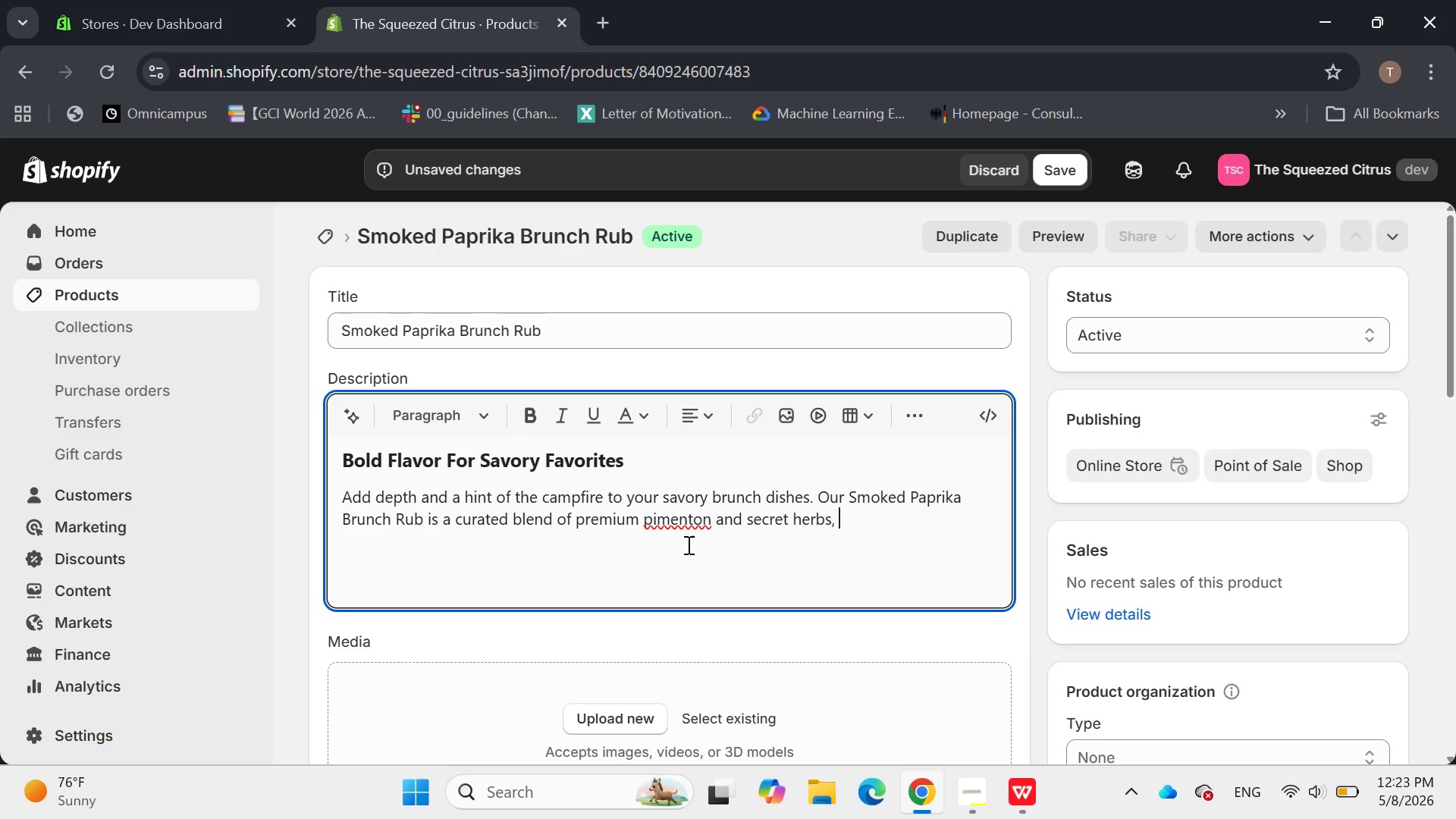 
left_click([682, 522])
 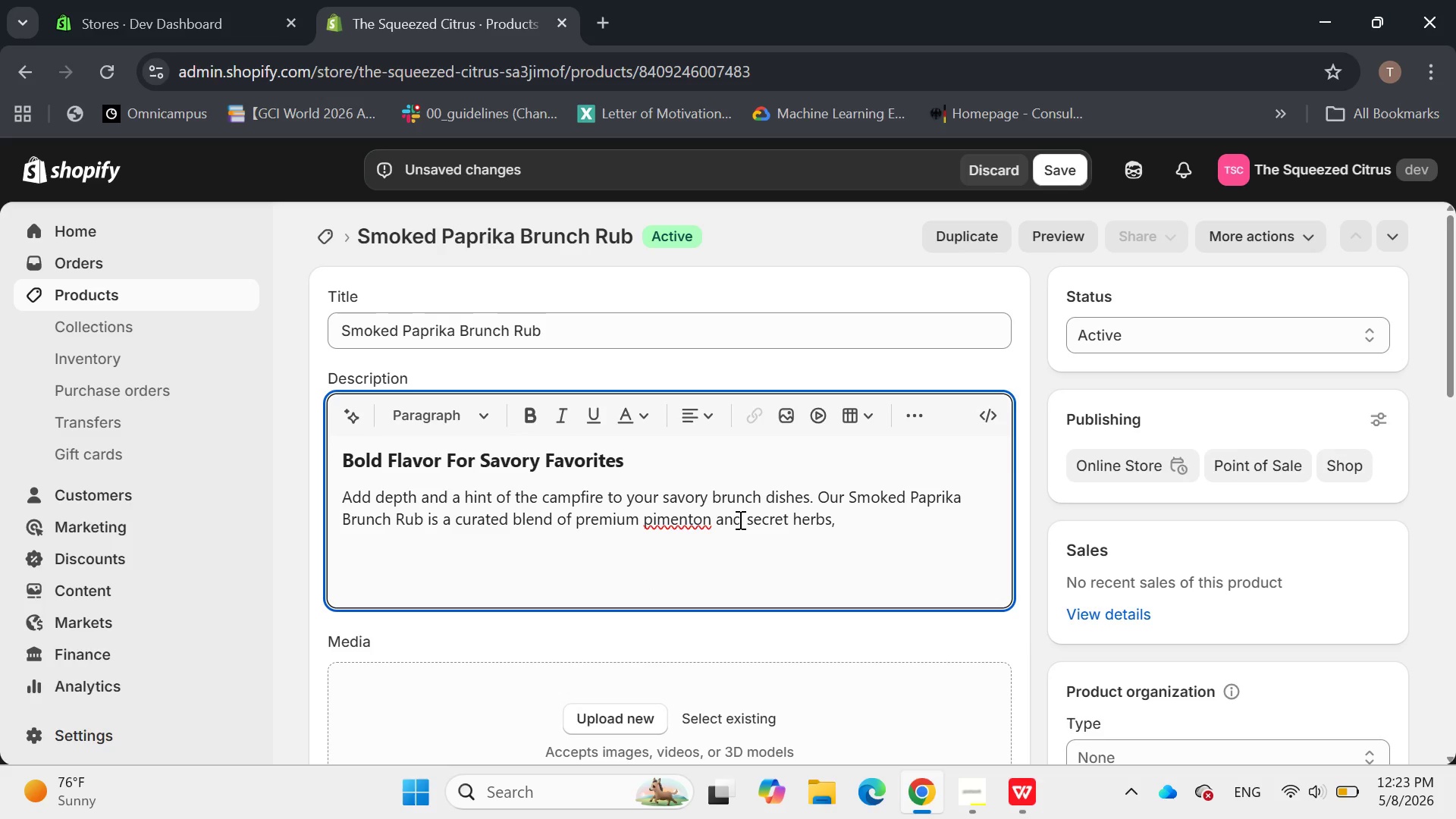 
wait(5.66)
 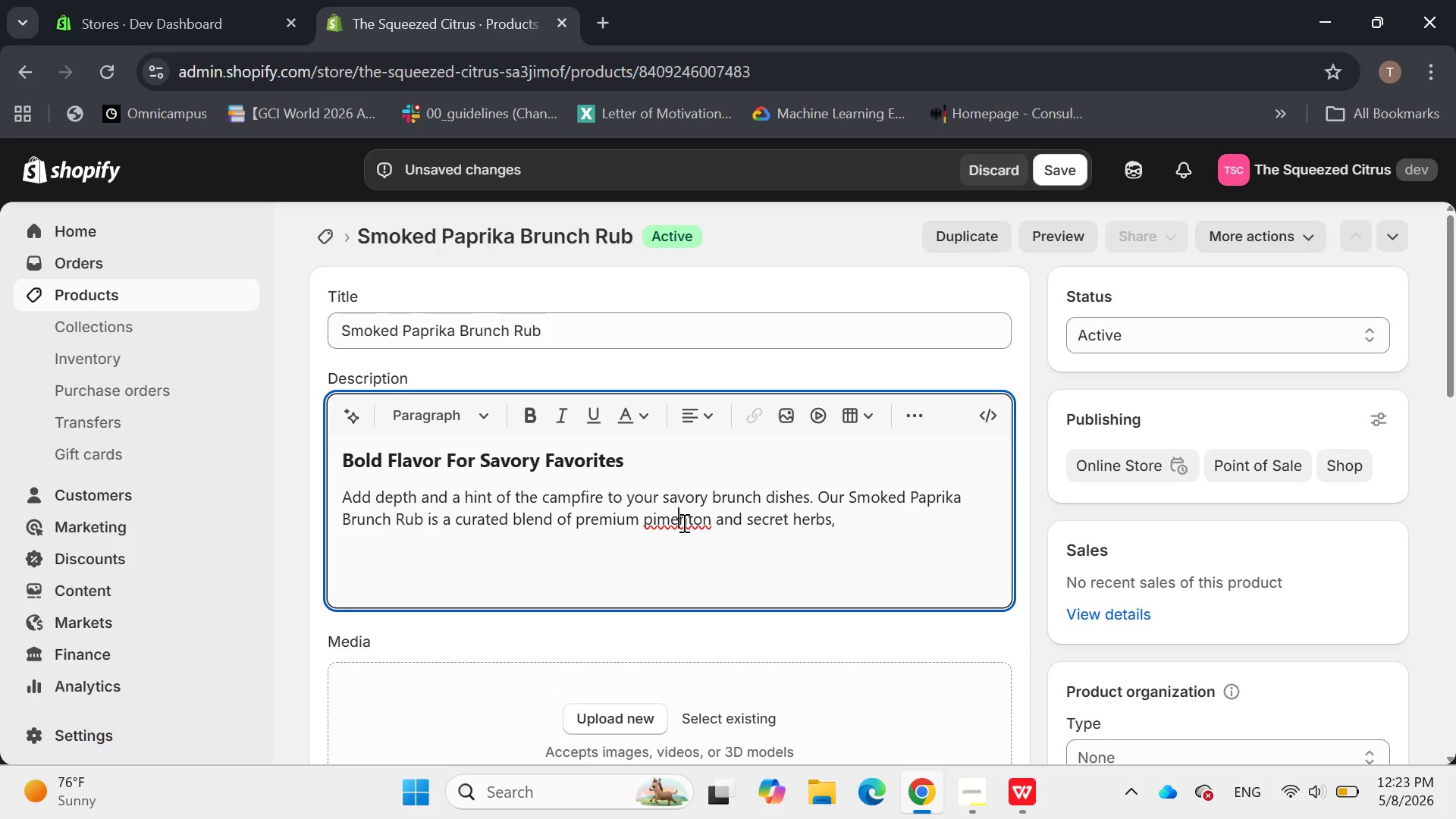 
left_click([707, 520])
 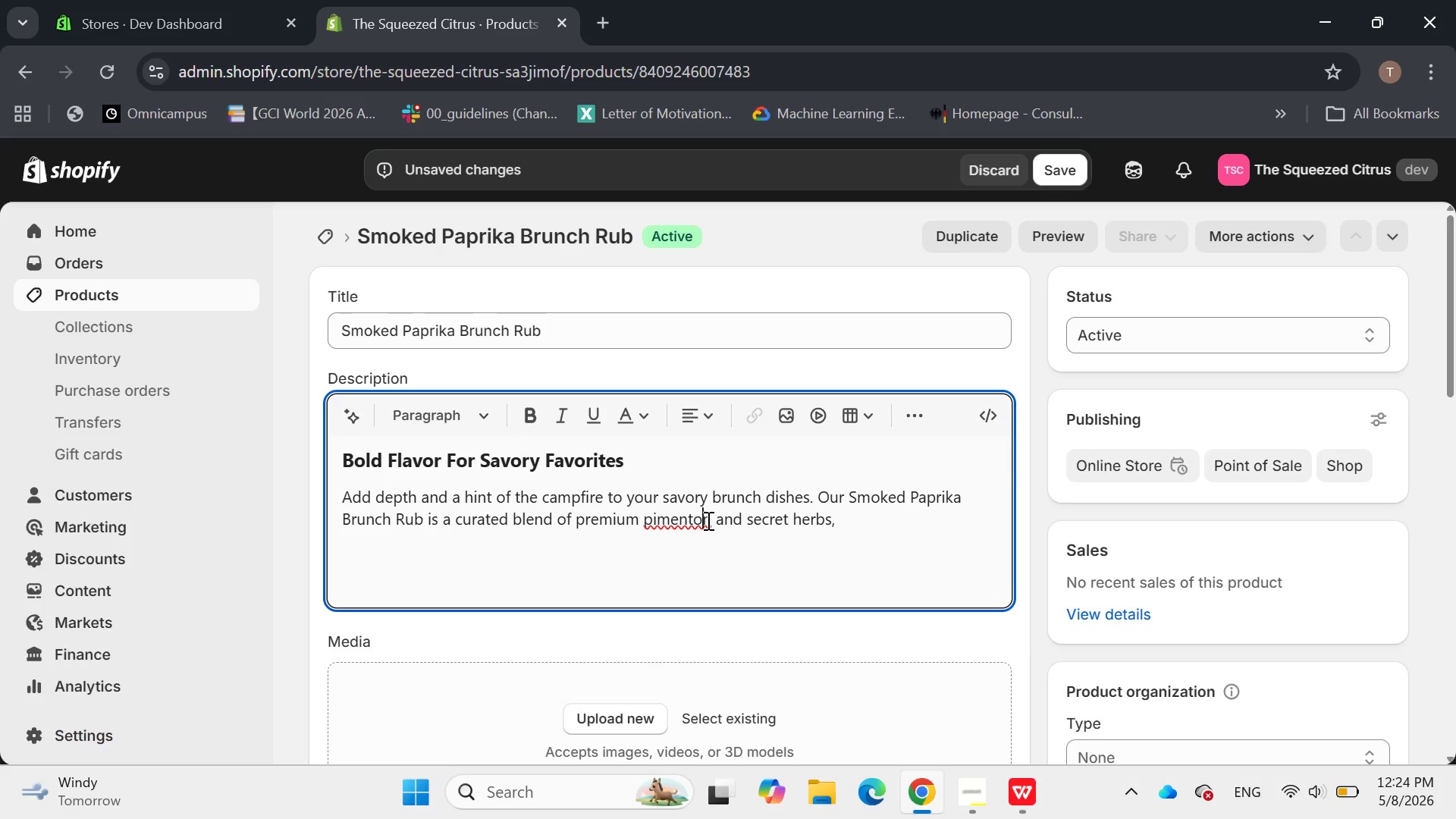 
left_click([707, 520])
 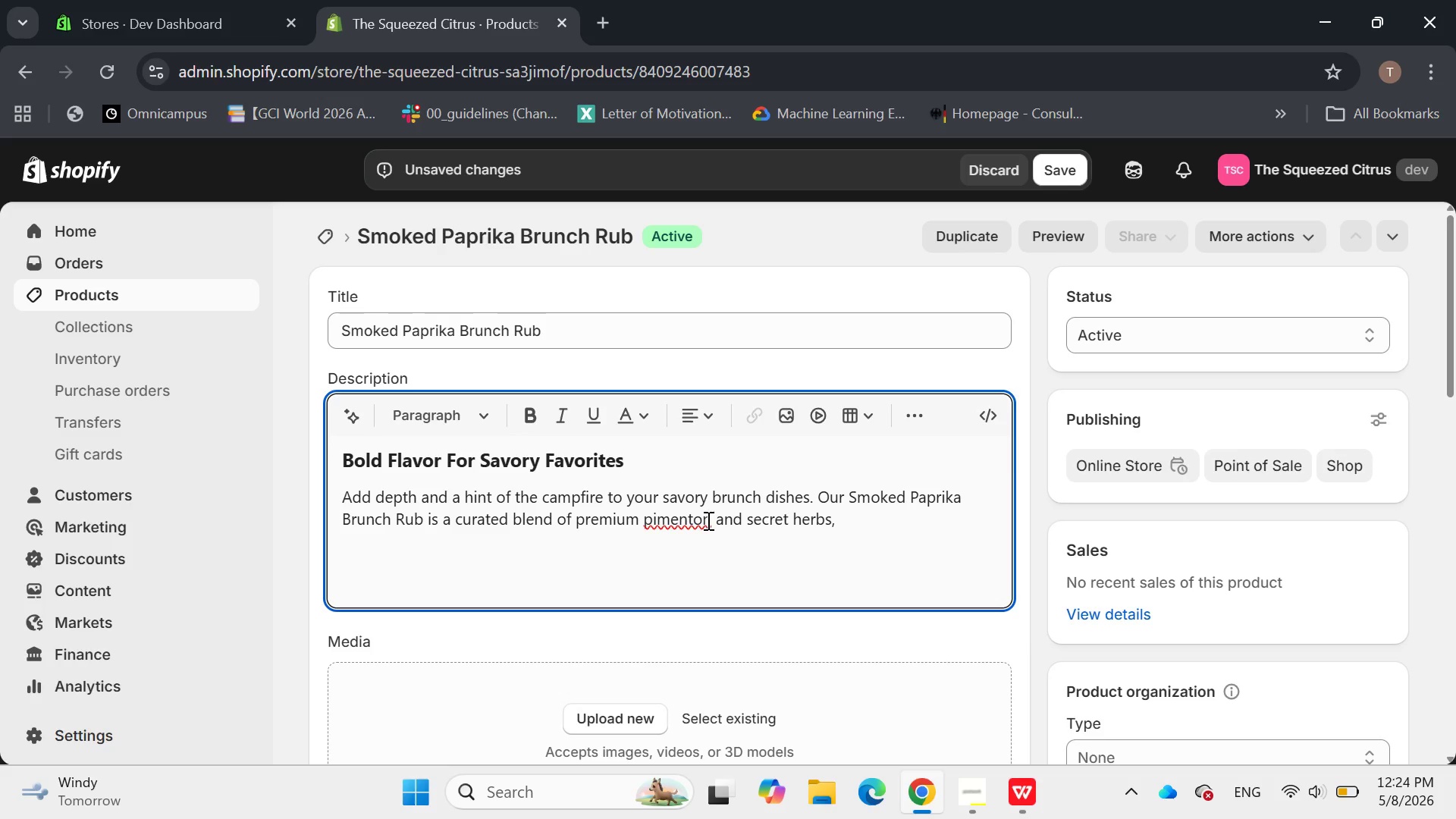 
key(Backspace)
key(Backspace)
key(Backspace)
key(Backspace)
type(OO)
key(Backspace)
key(Backspace)
 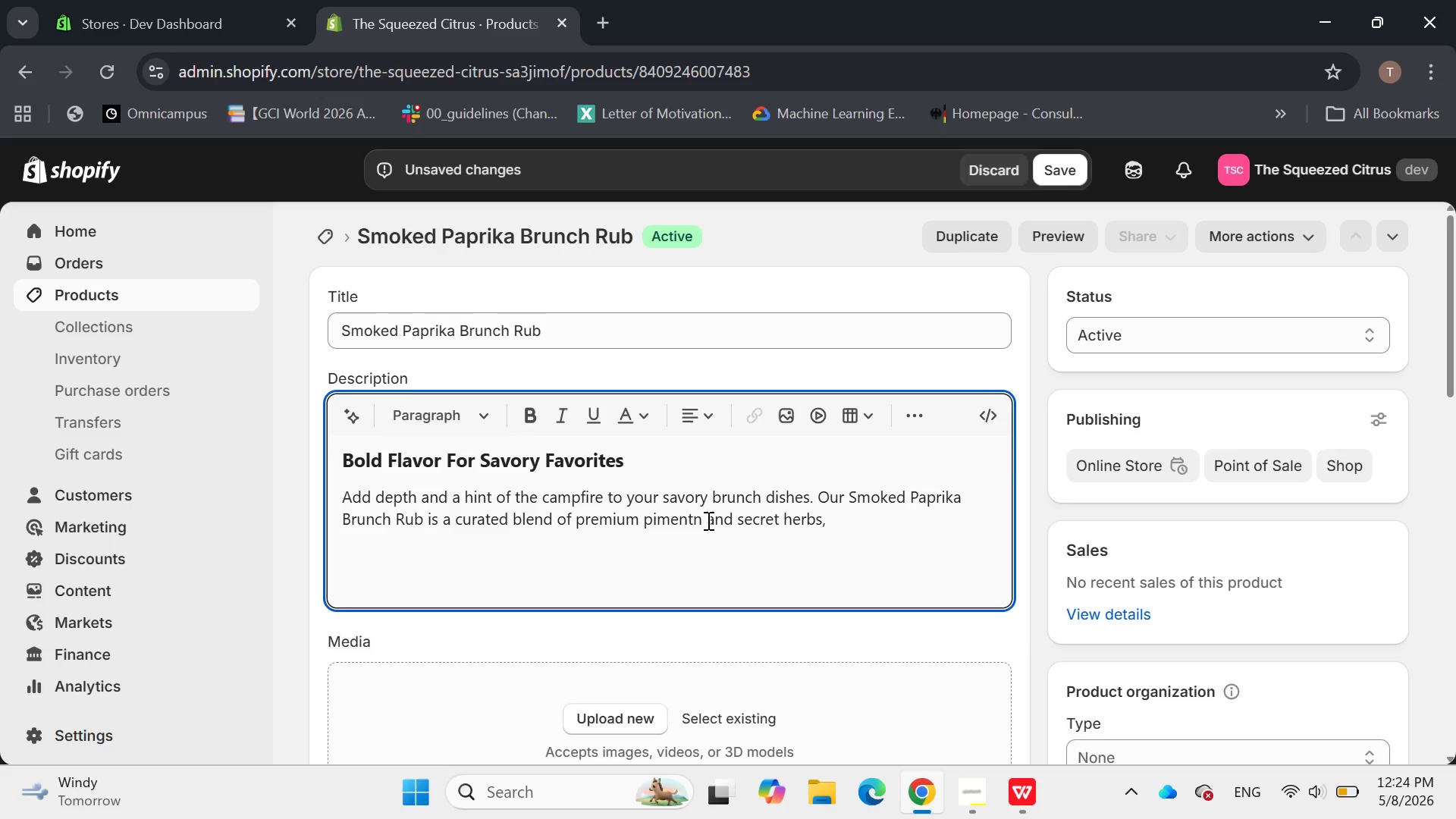 
wait(11.19)
 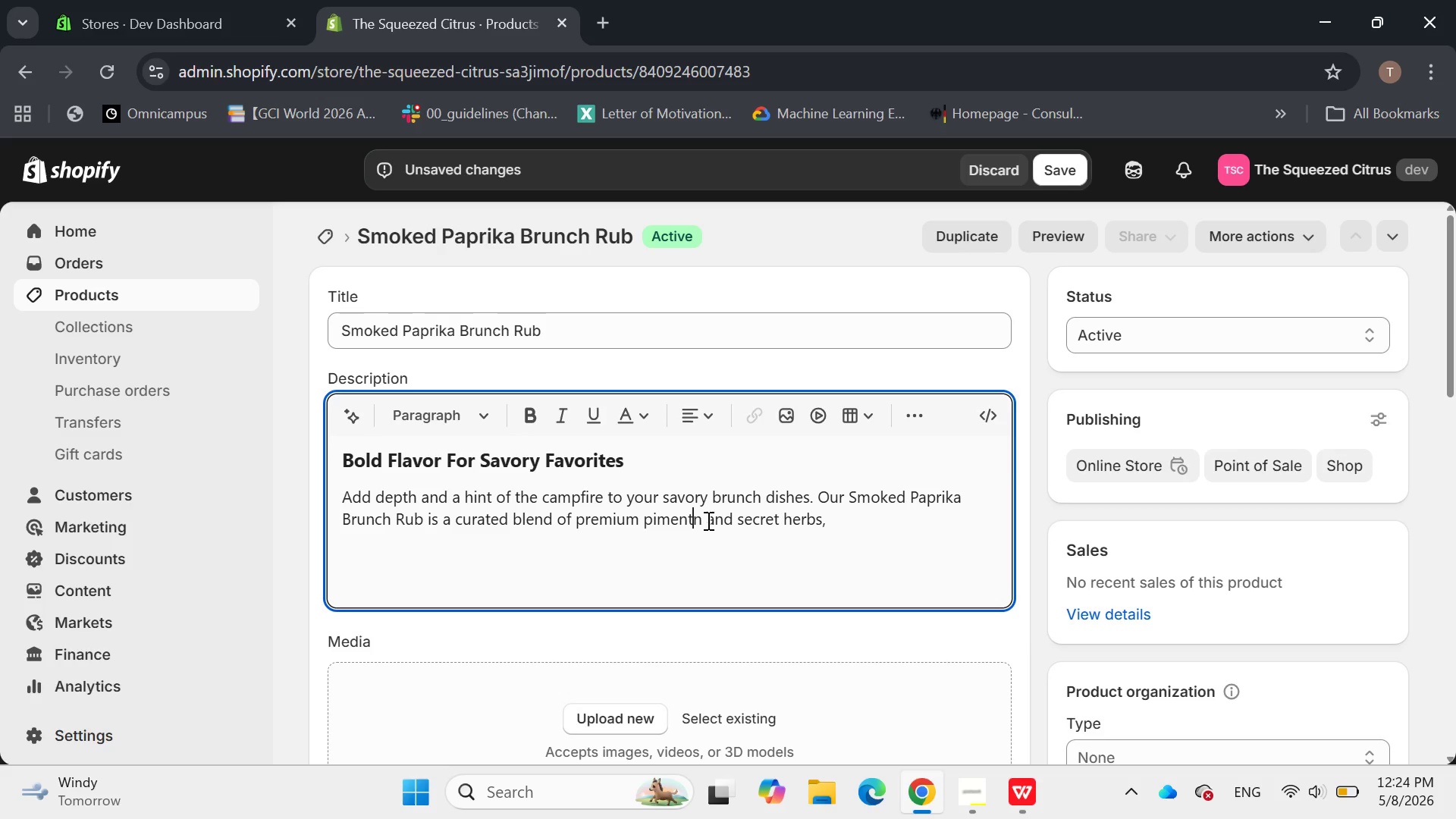 
key(O)
 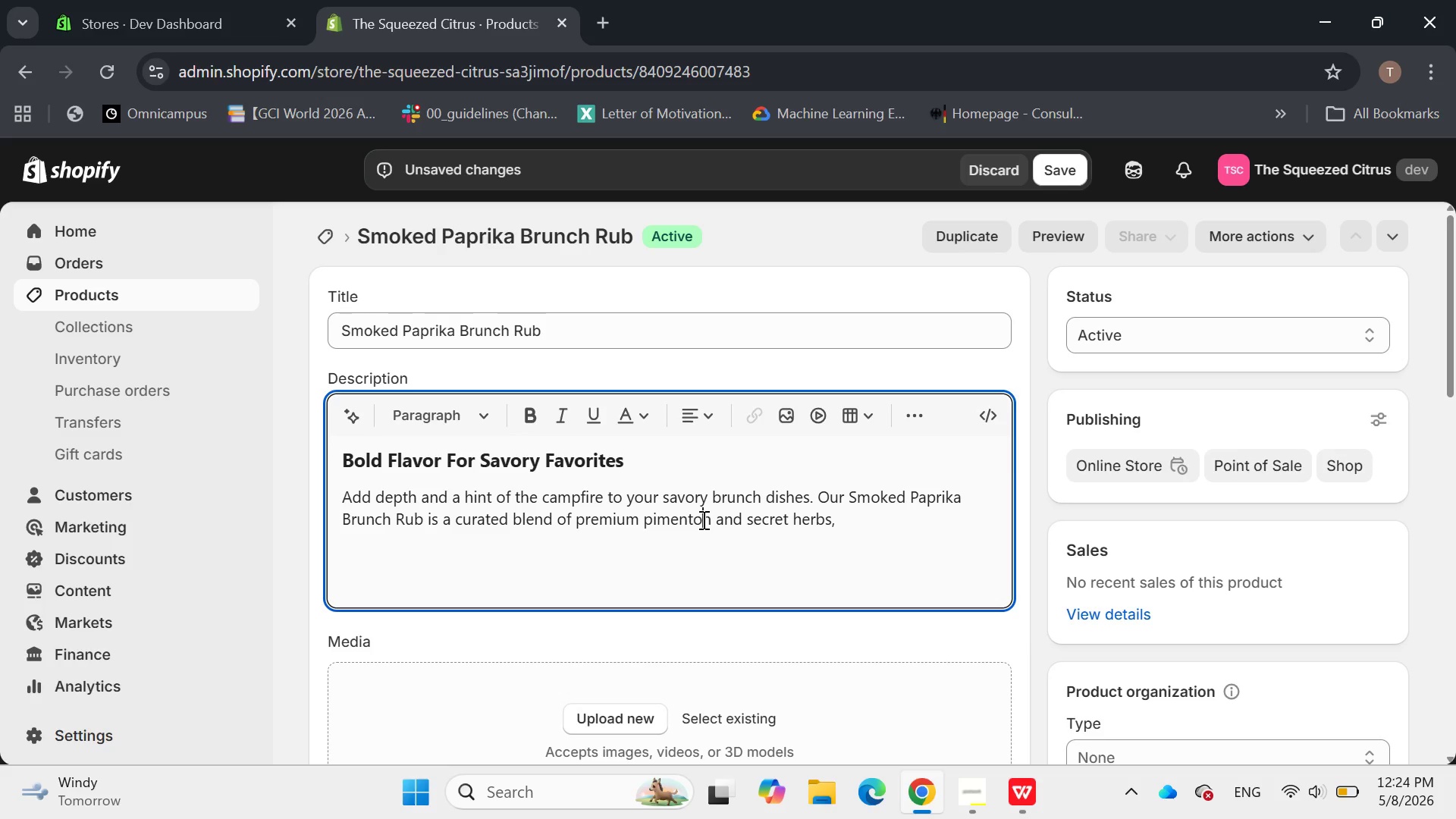 
left_click([701, 519])
 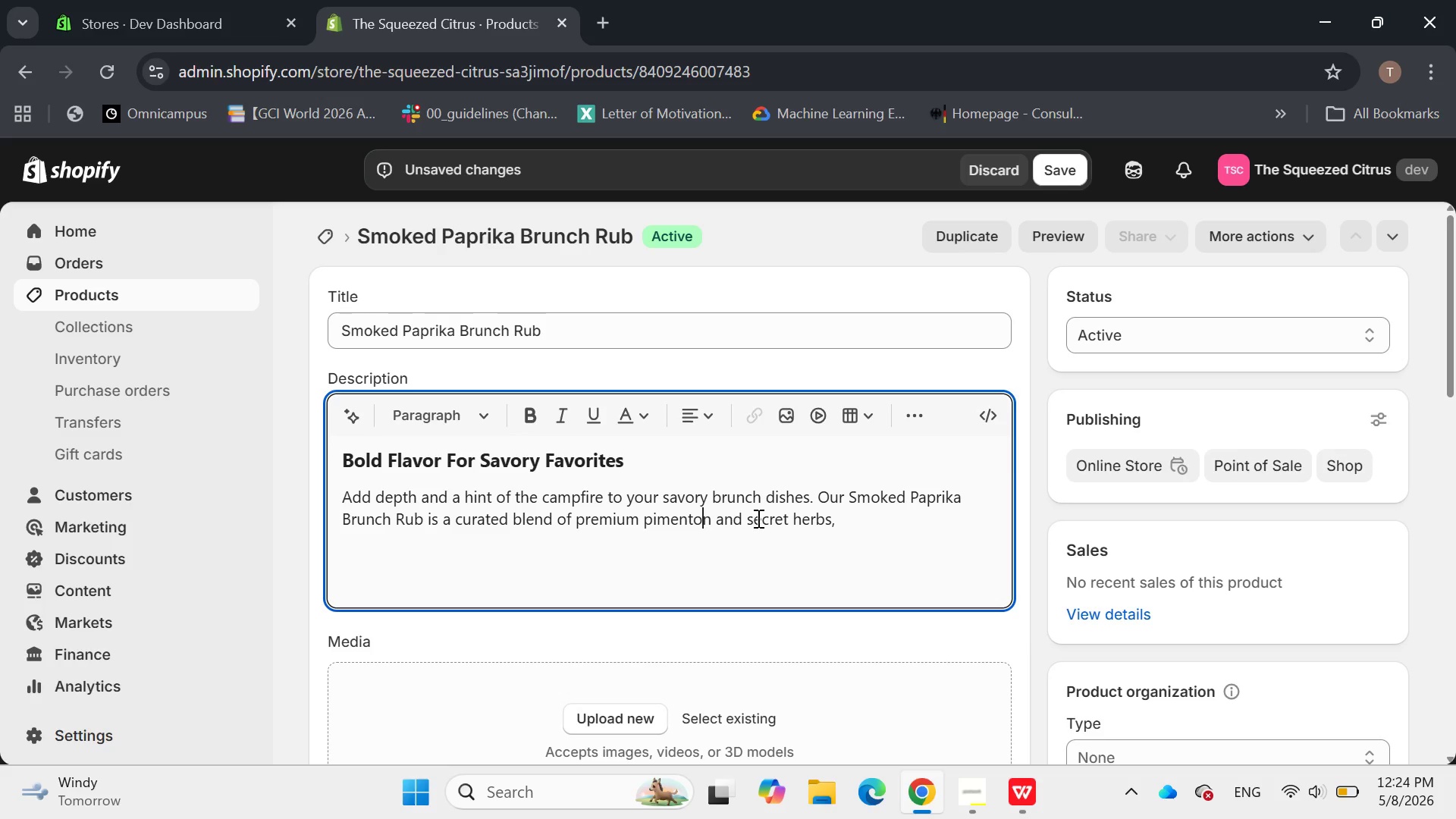 
left_click([757, 518])
 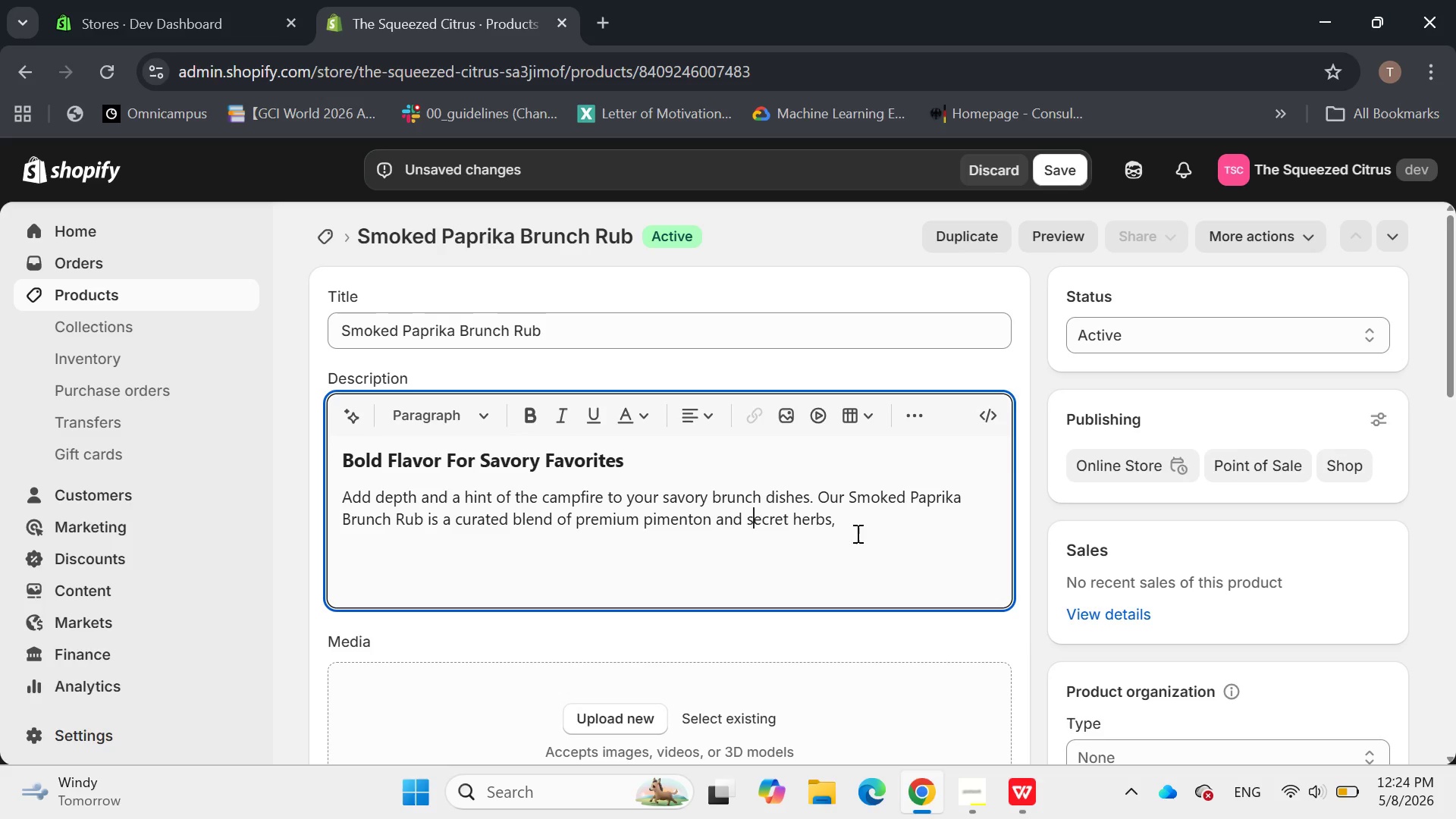 
left_click([875, 525])
 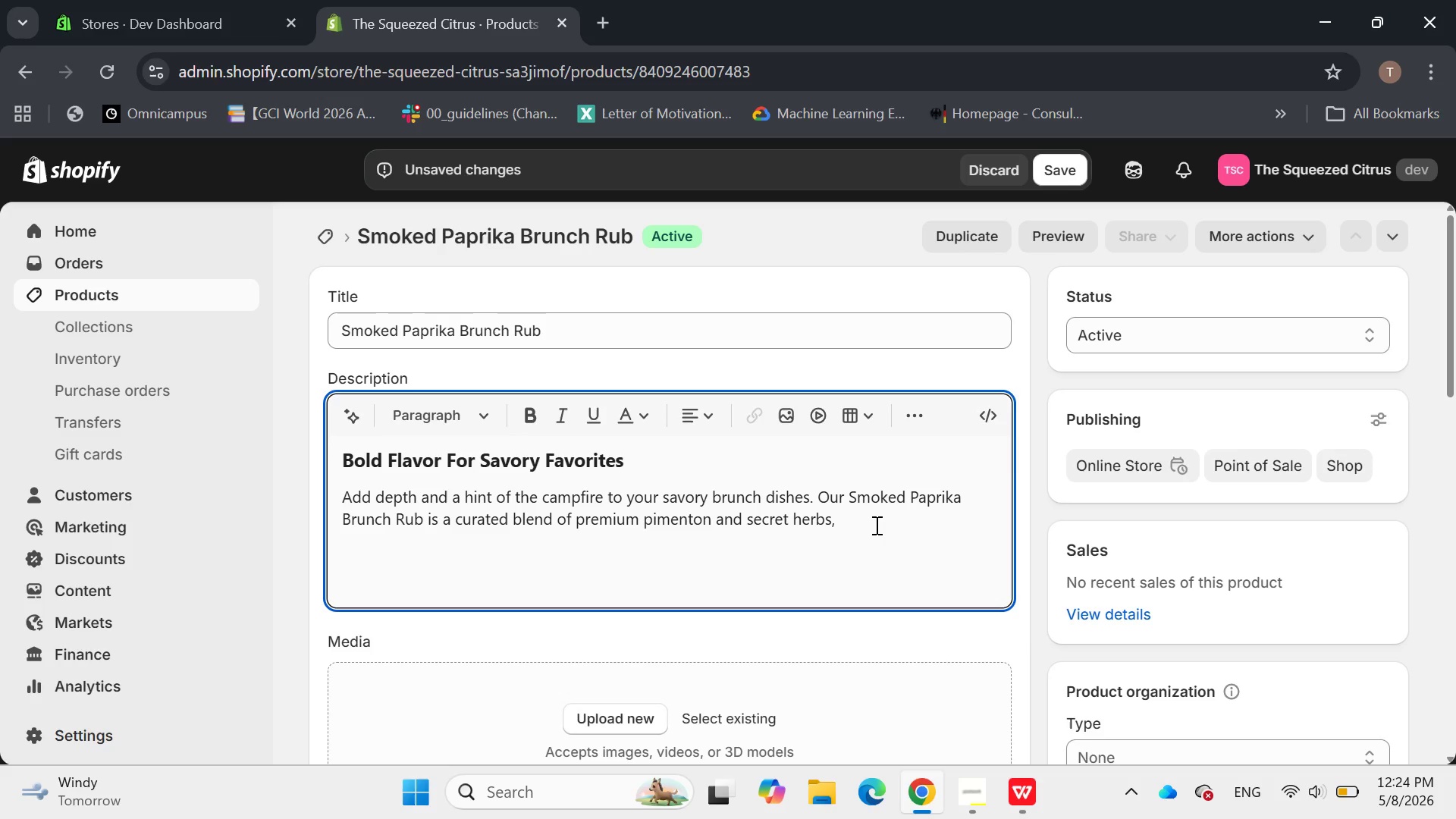 
type(designed to turn ordinary potatoes and eggs into extraordinary meals.)
 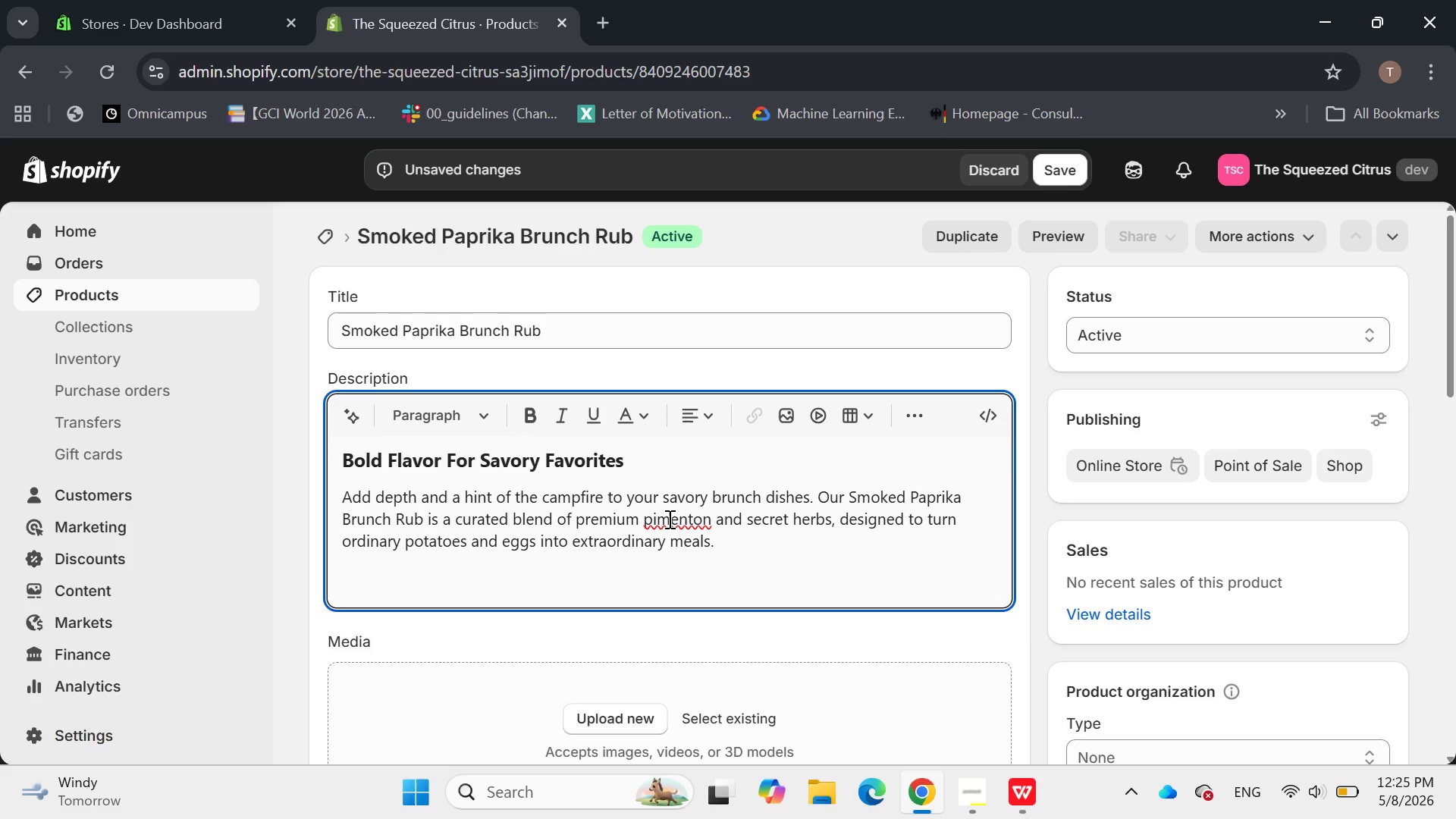 
wait(5.16)
 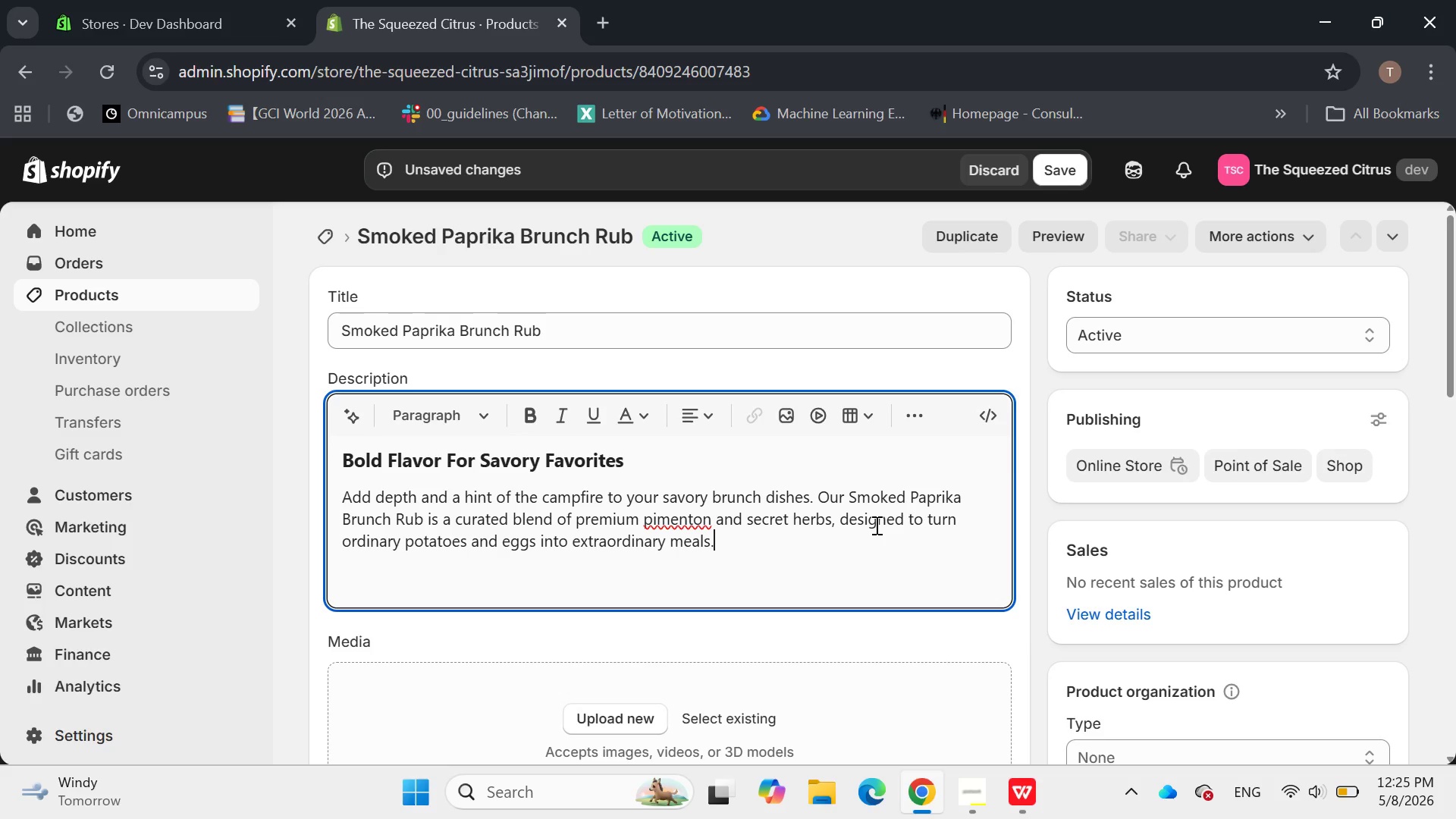 
left_click([681, 522])
 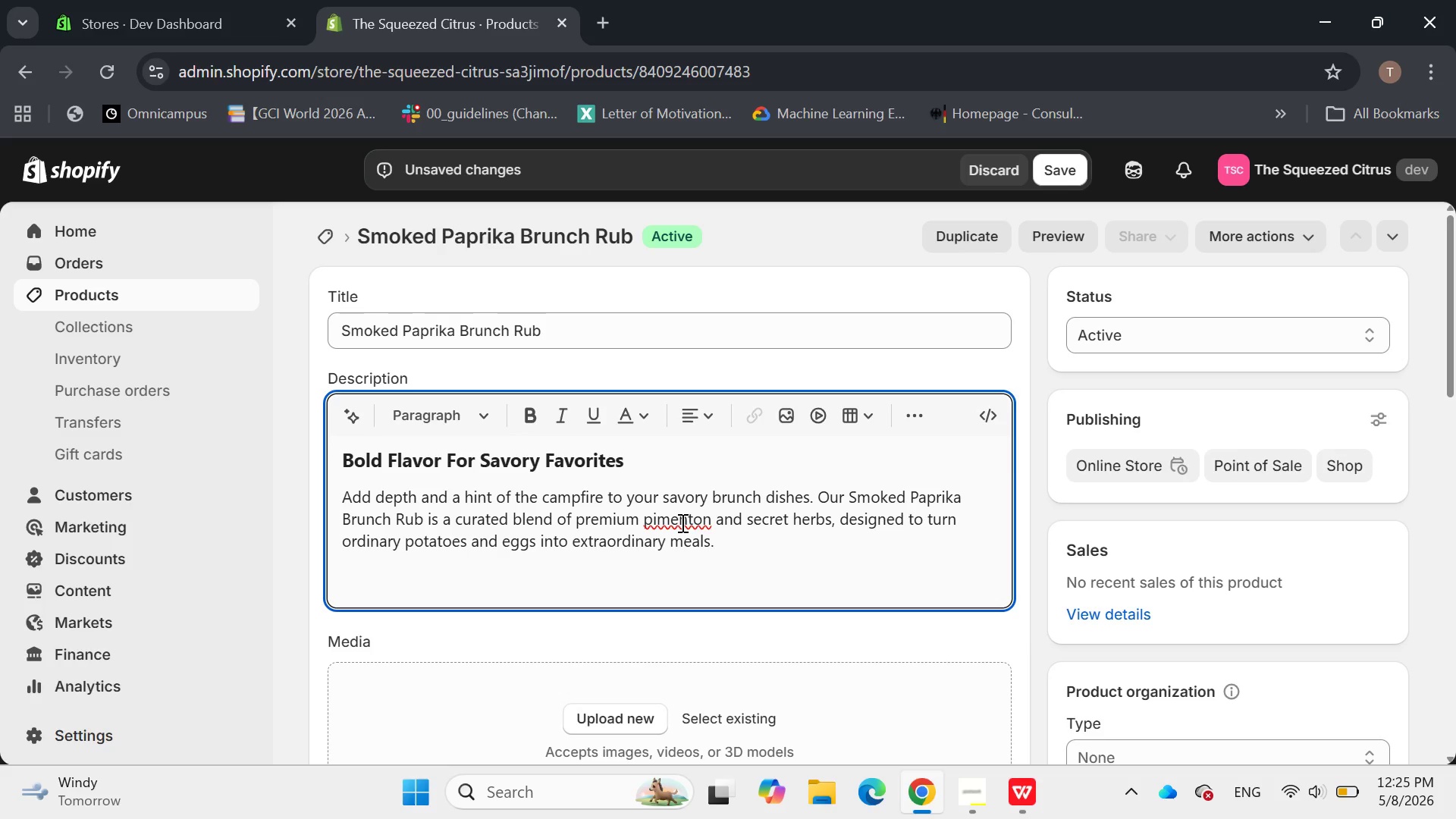 
right_click([681, 522])
 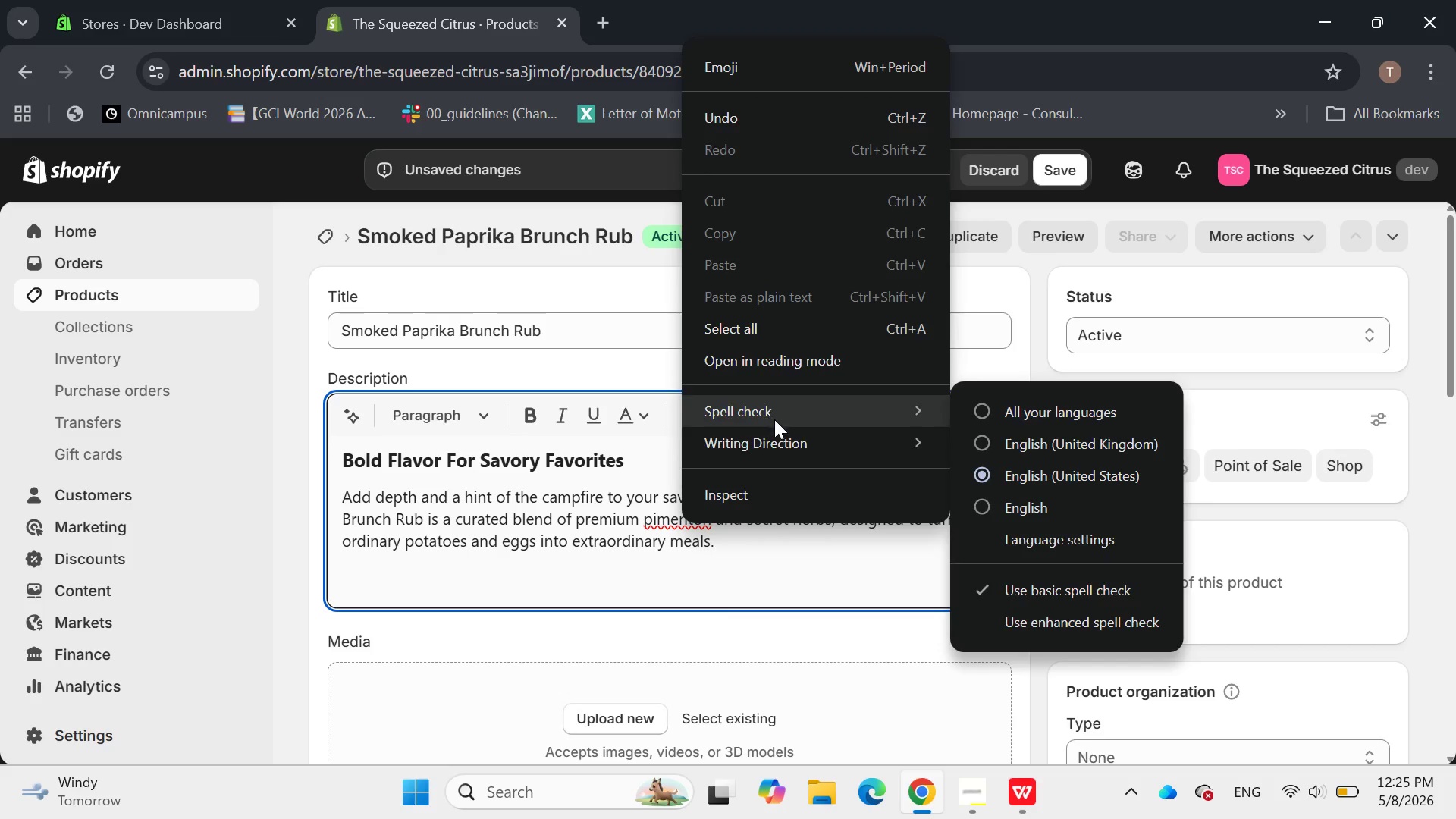 
wait(8.94)
 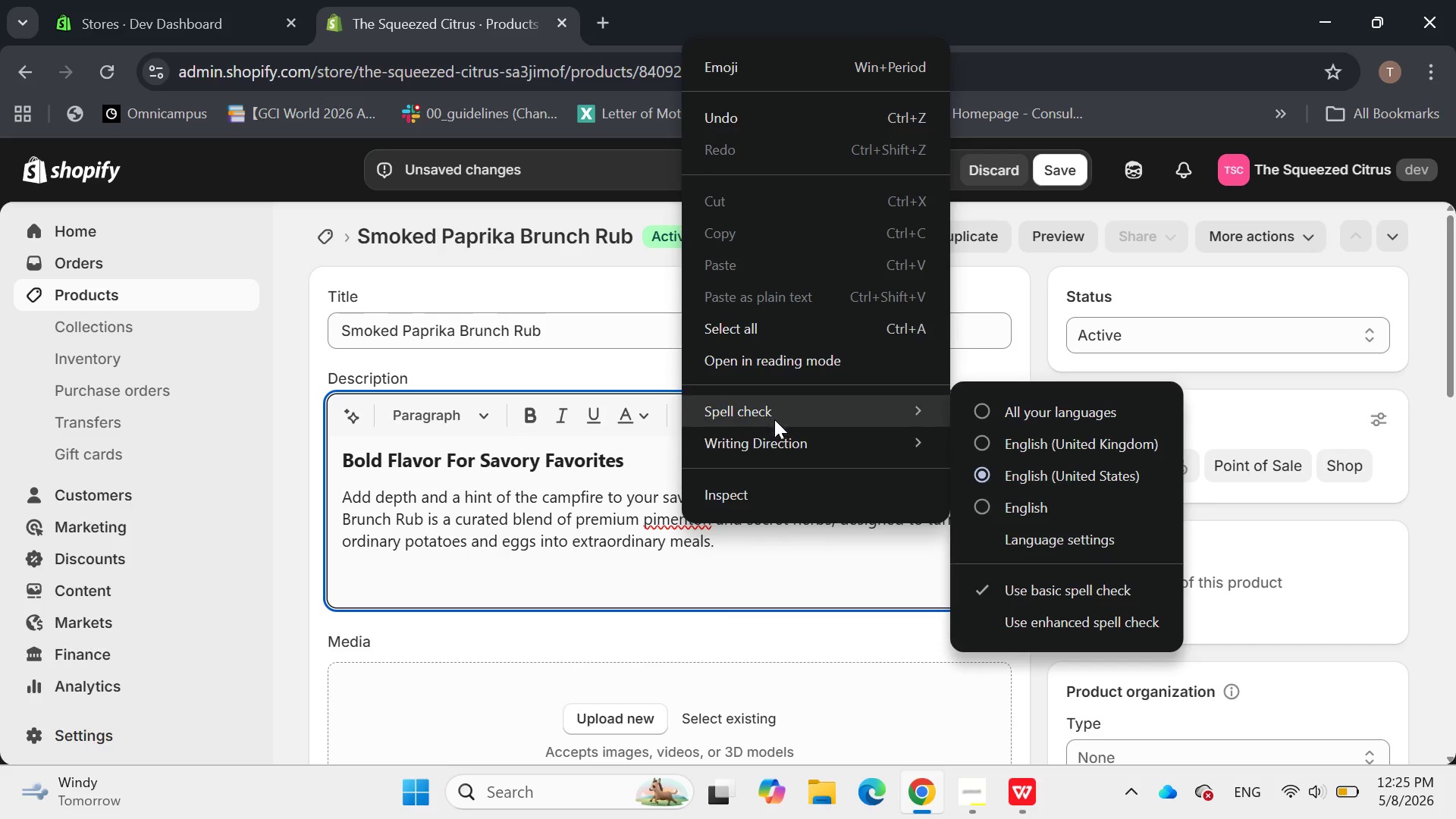 
left_click([639, 513])
 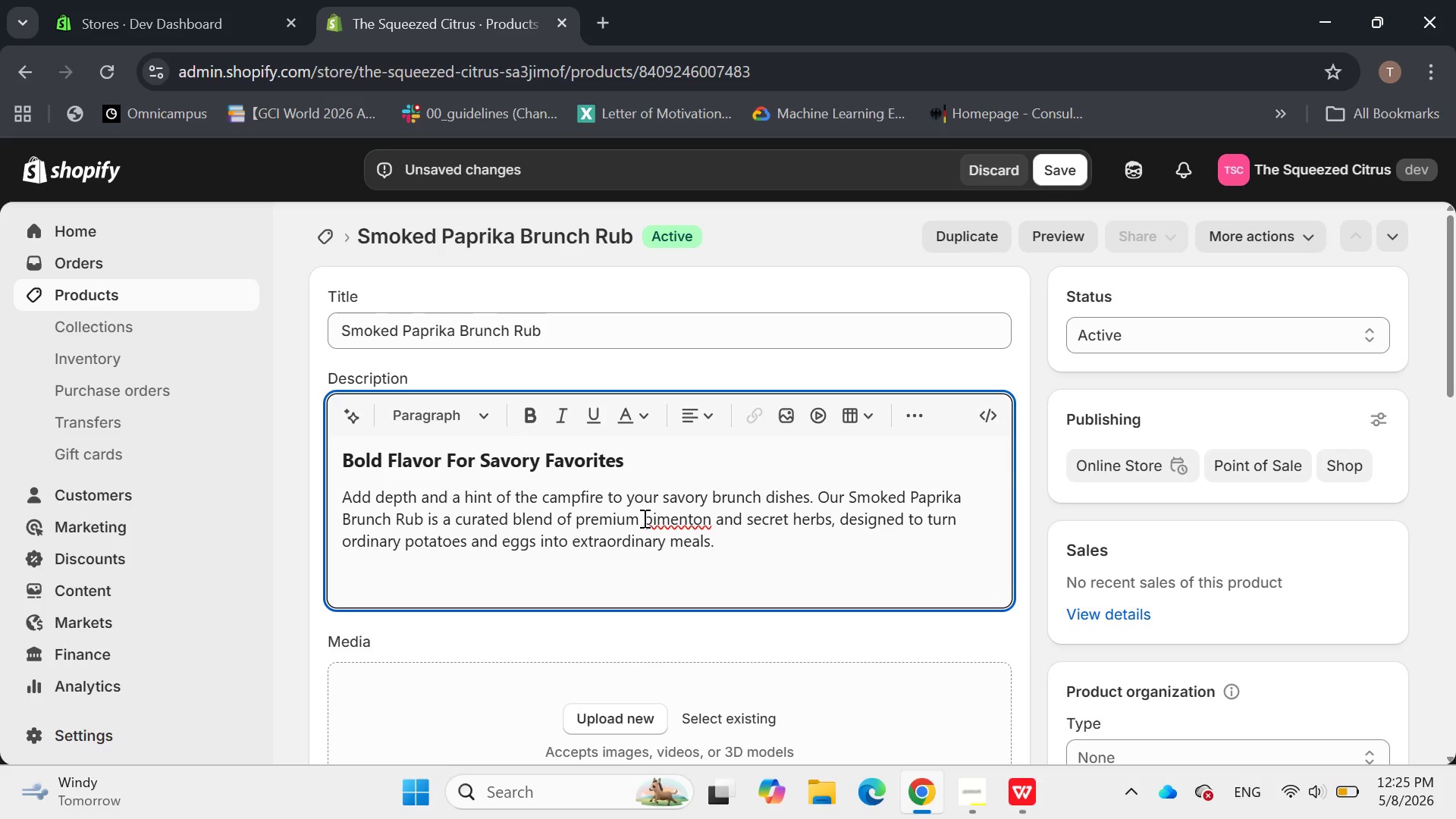 
left_click_drag(start_coordinate=[643, 519], to_coordinate=[709, 520])
 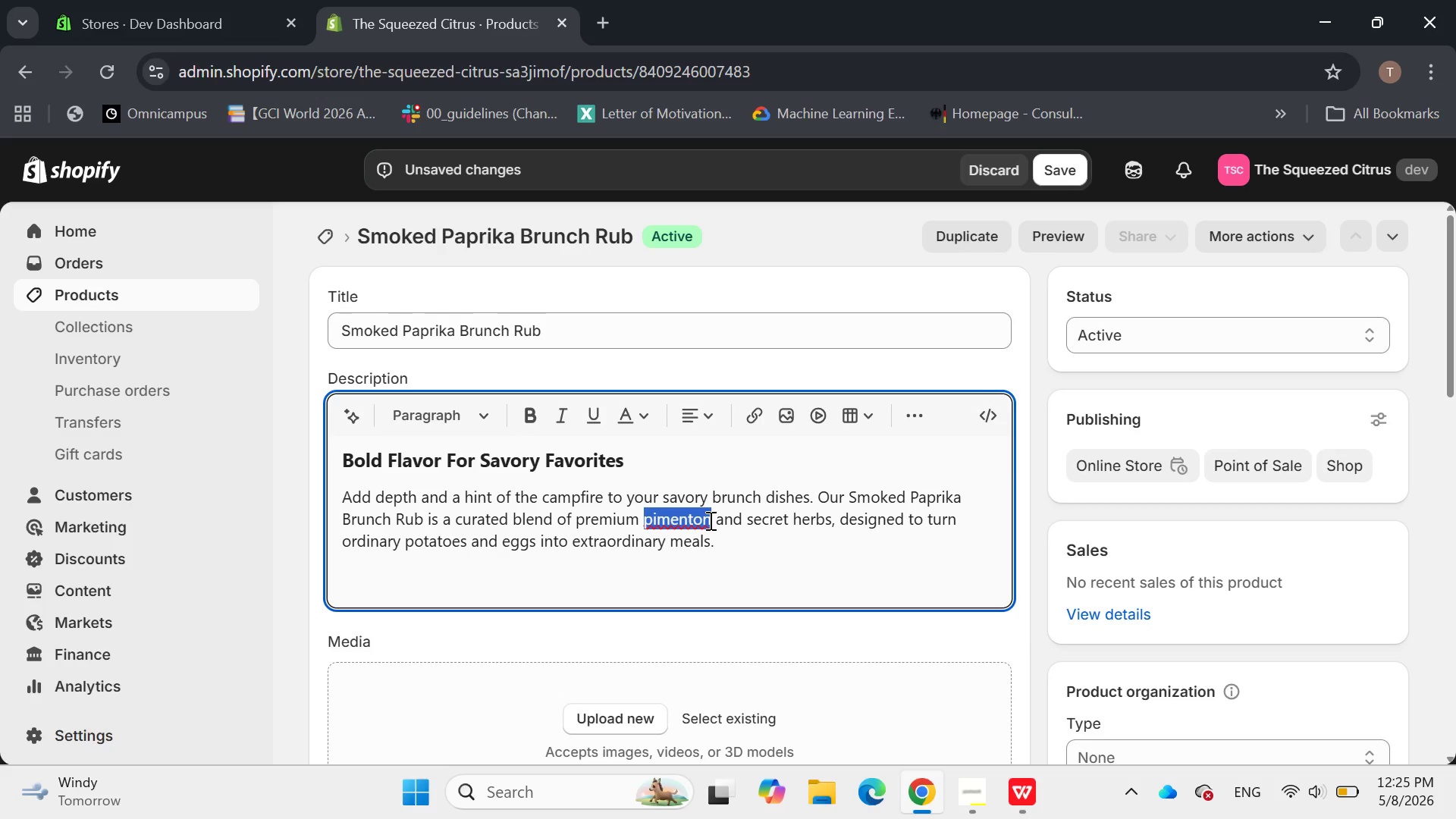 
key(Control+C)
 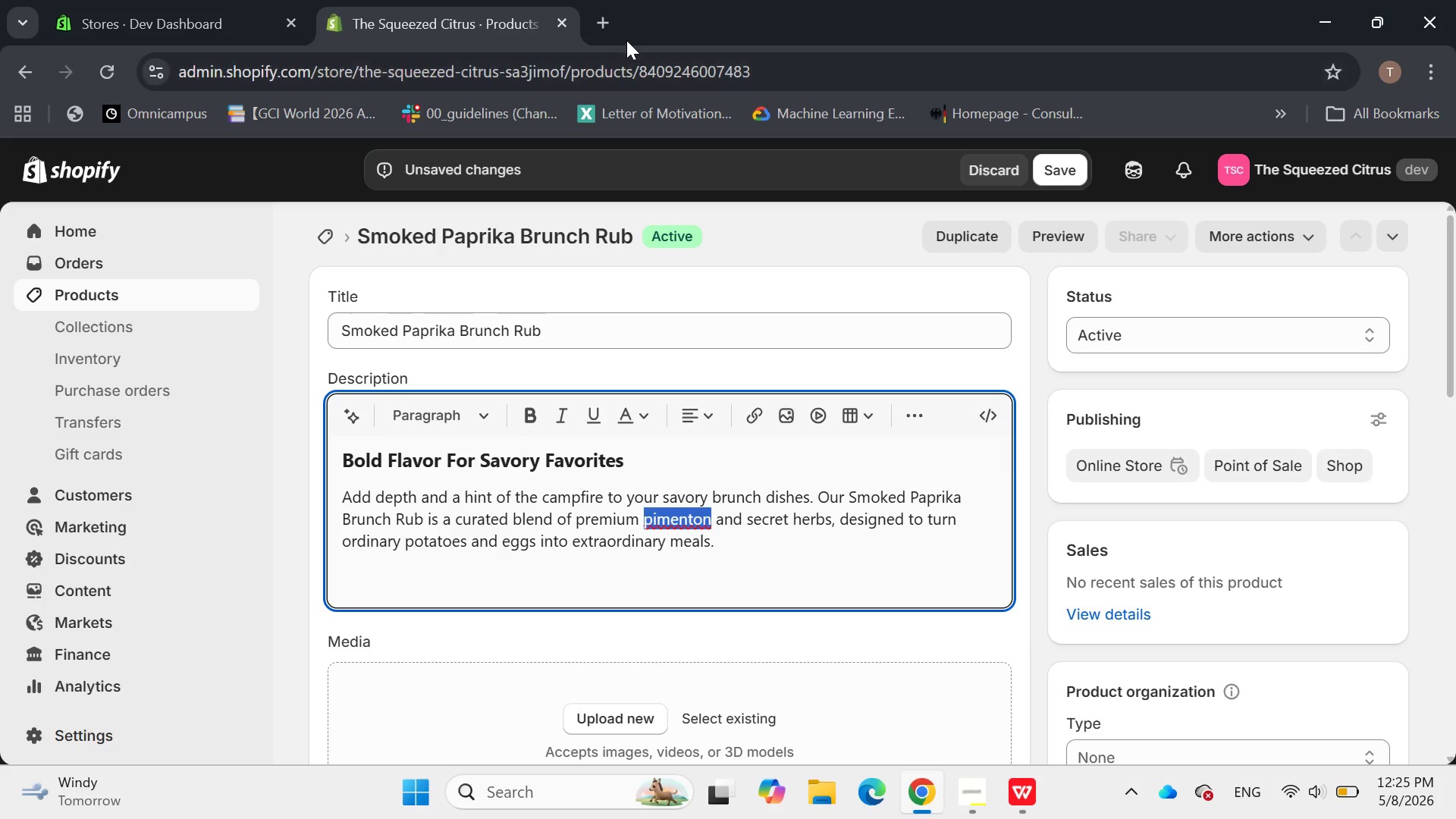 
left_click([615, 30])
 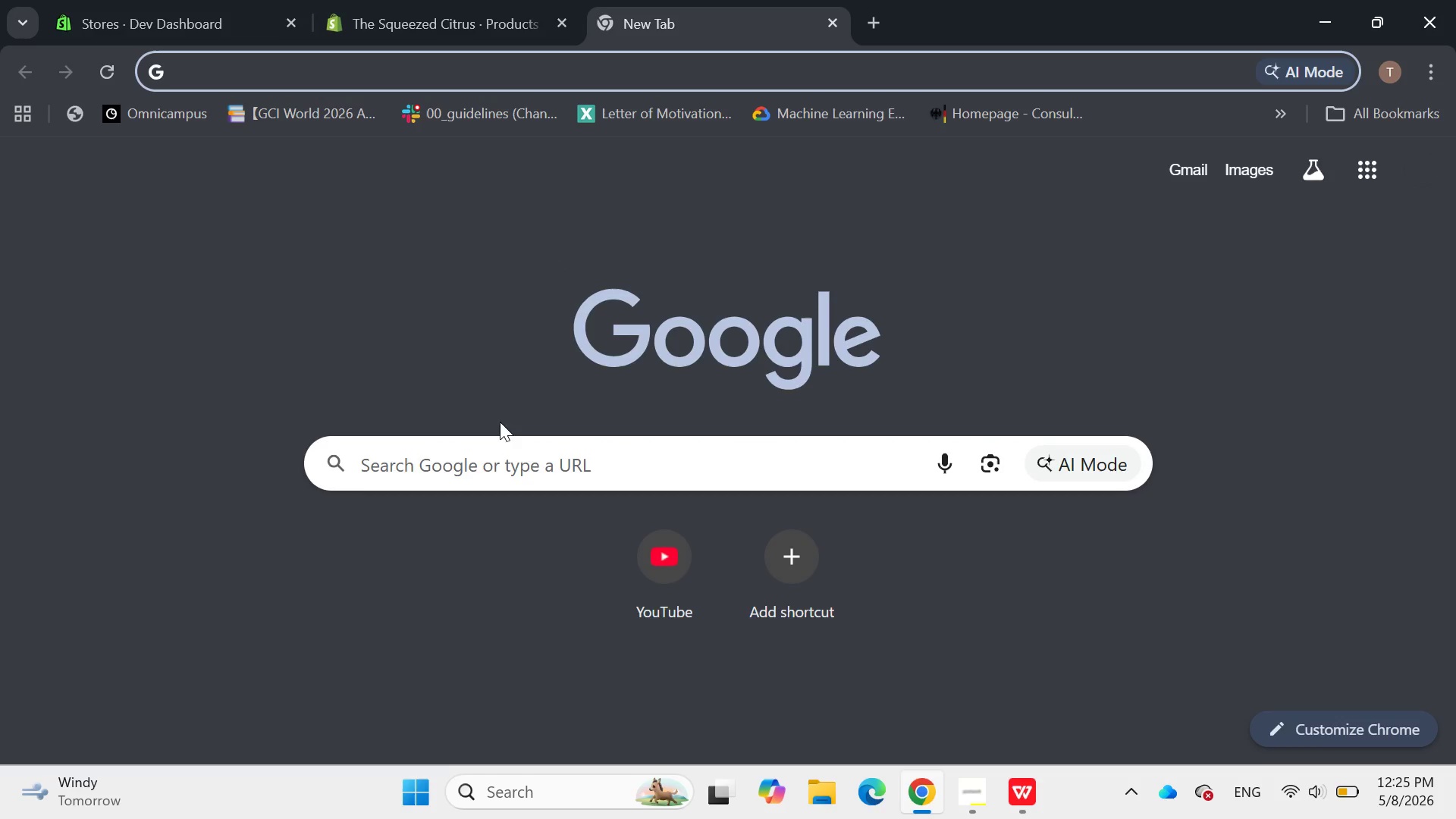 
left_click([460, 447])
 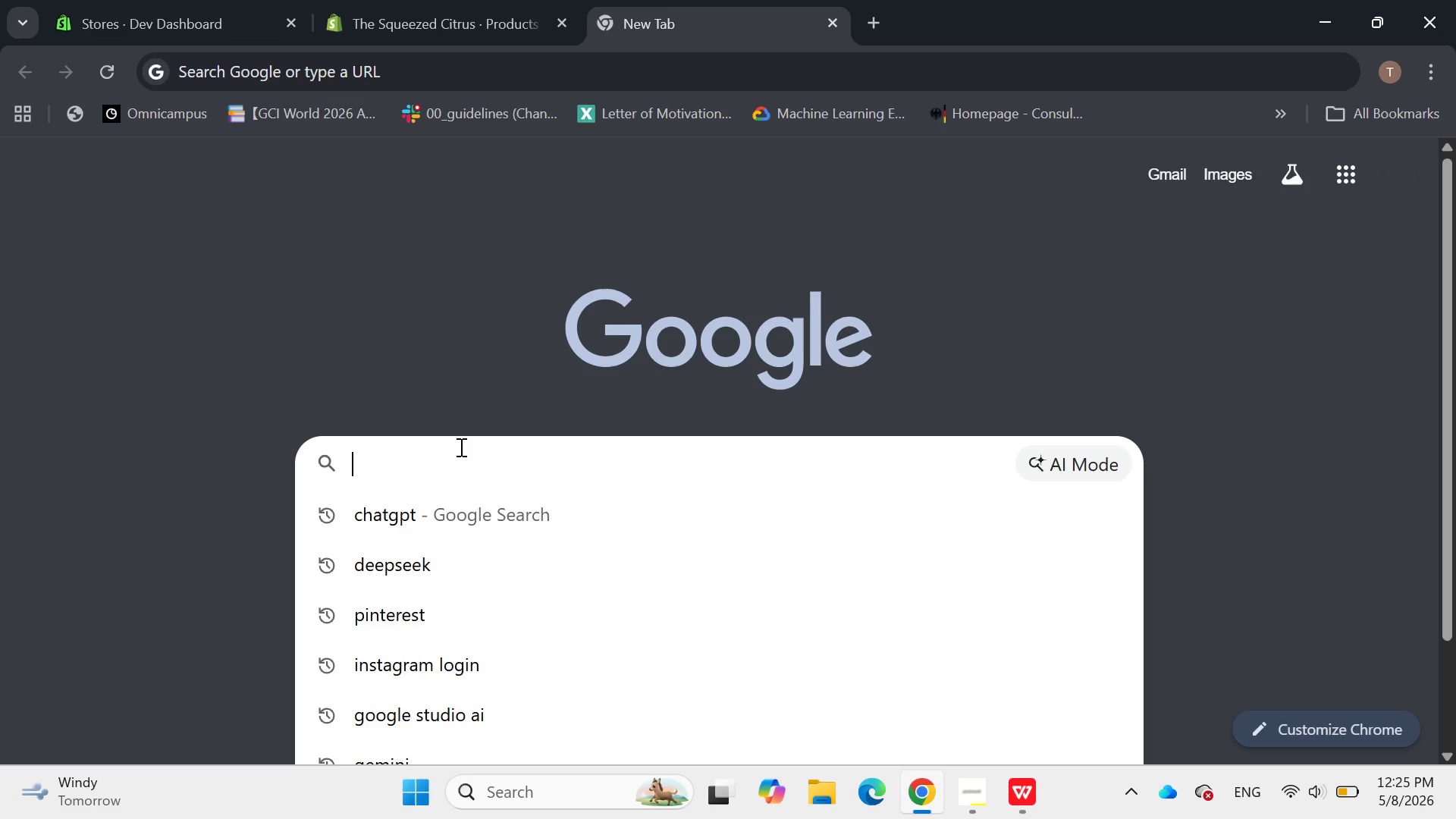 
key(Control+V)
 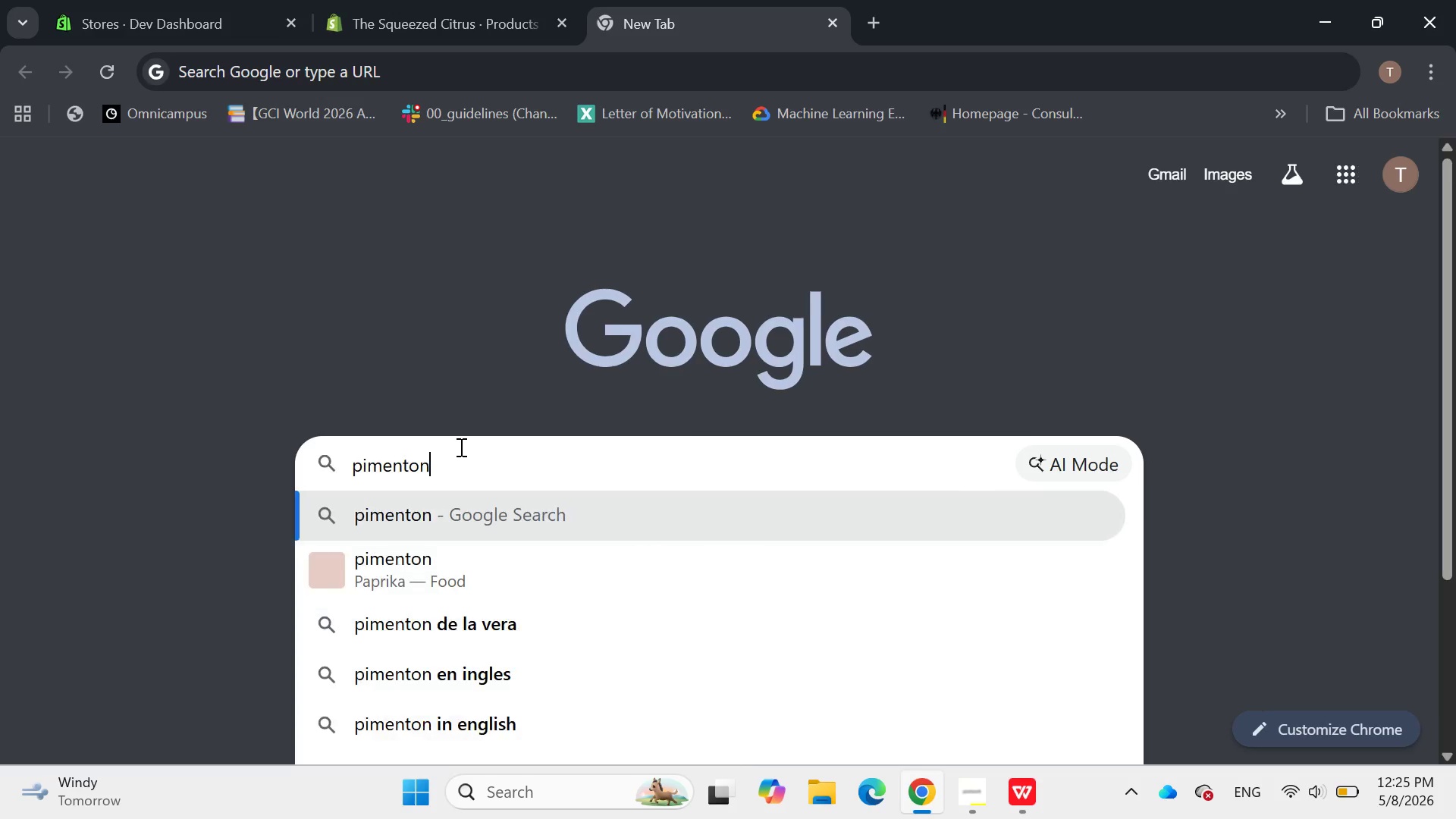 
key(Enter)
 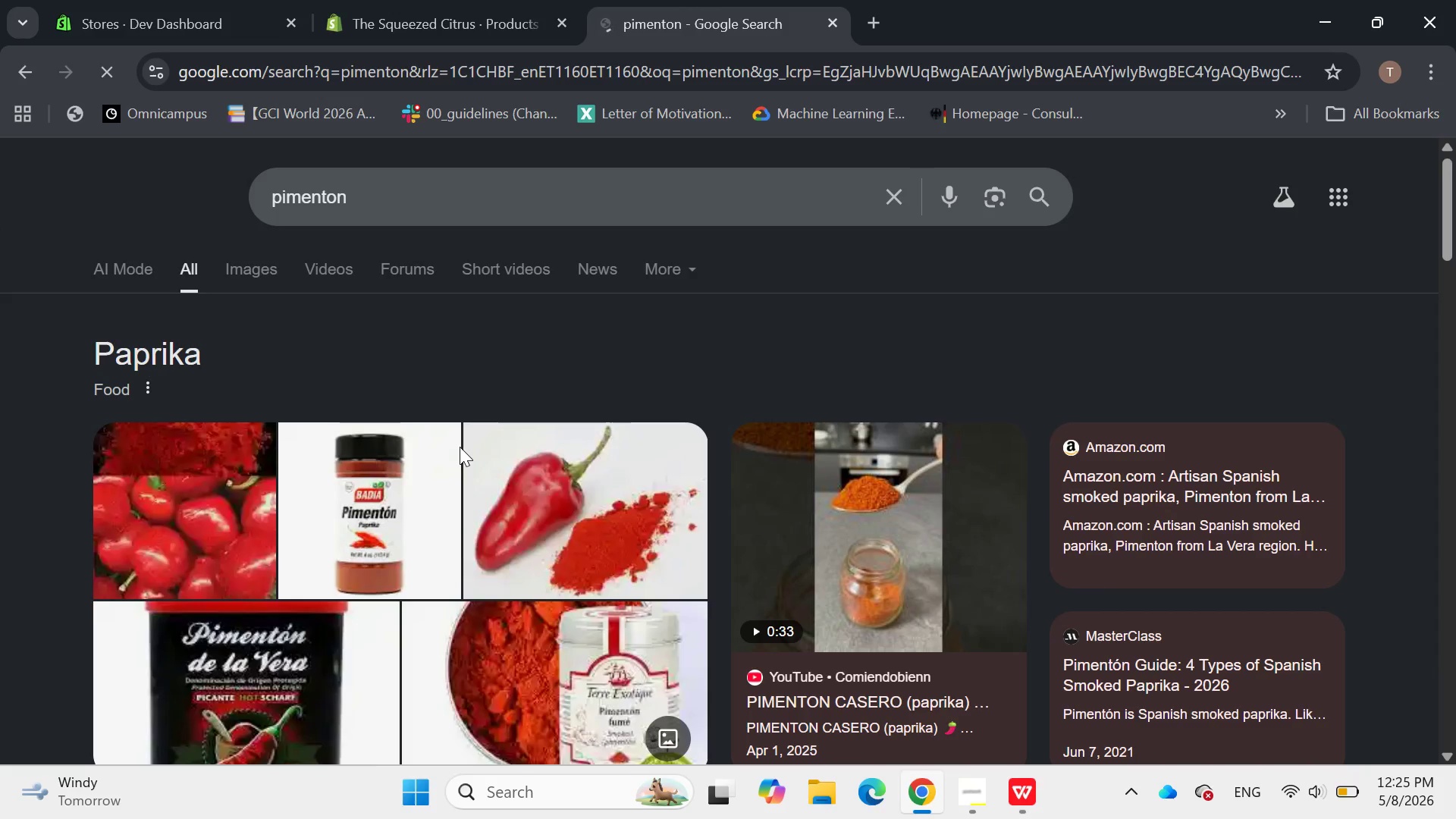 
mouse_move([397, 346])
 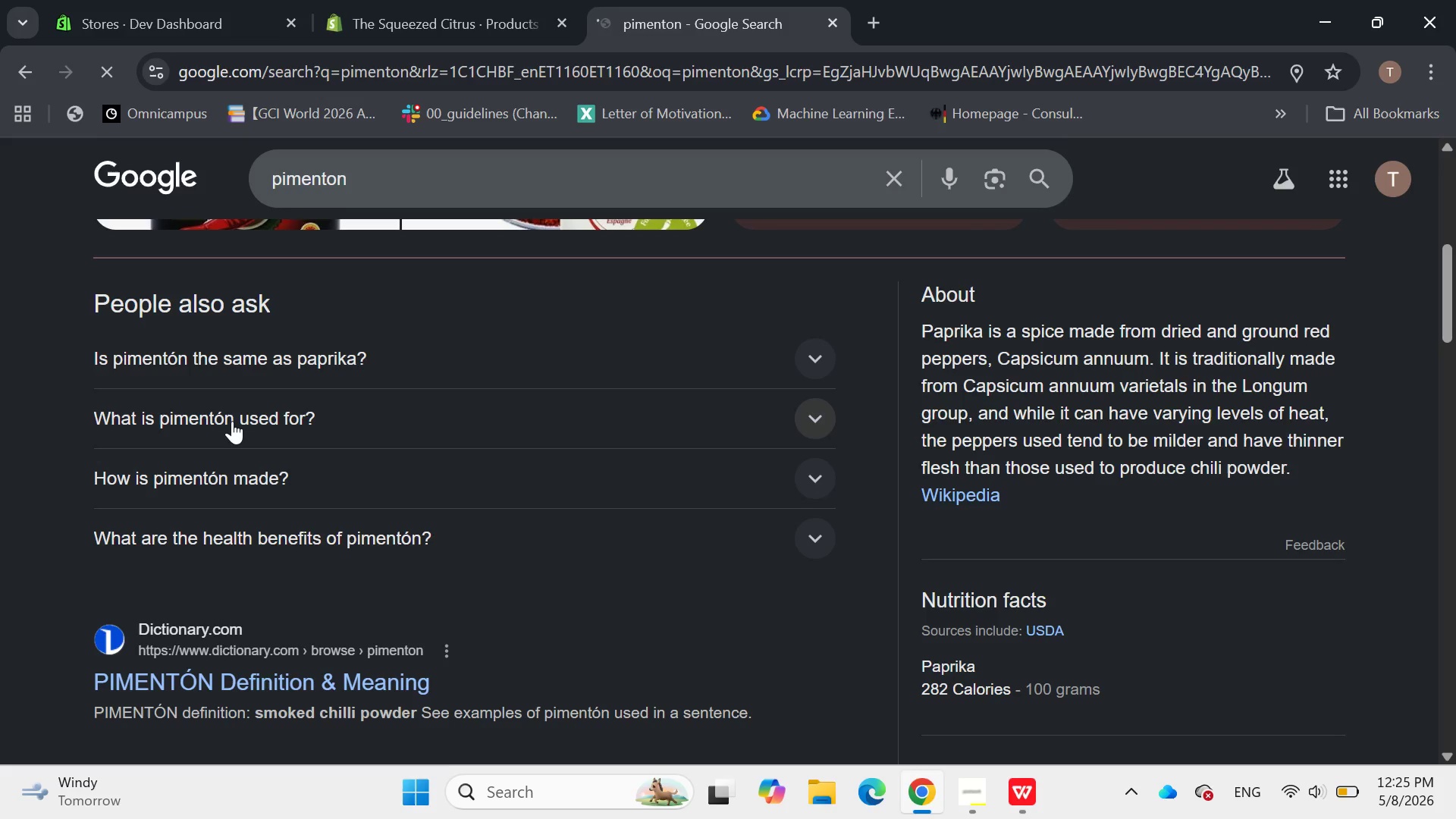 
left_click([236, 422])
 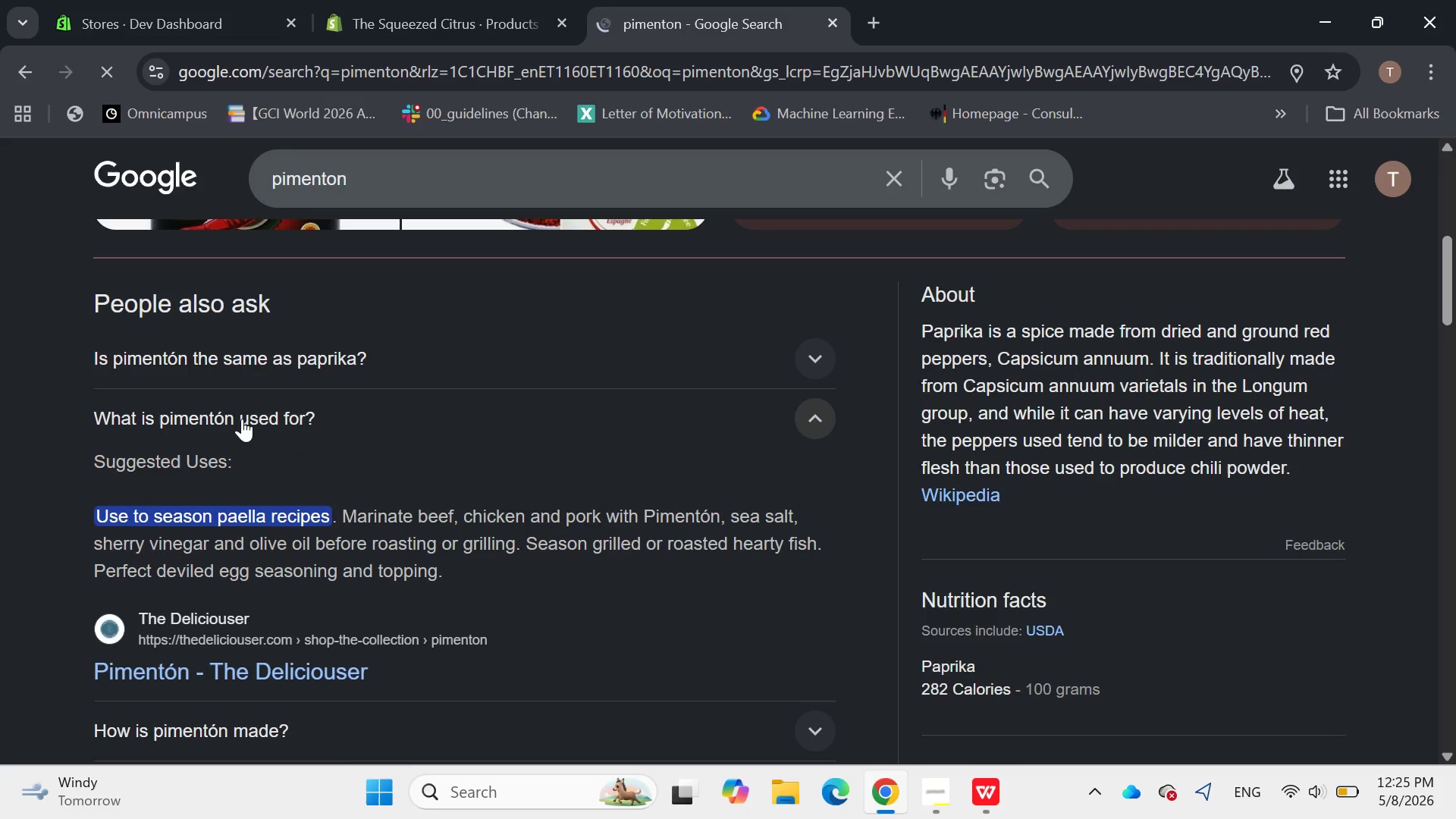 
left_click_drag(start_coordinate=[237, 416], to_coordinate=[160, 416])
 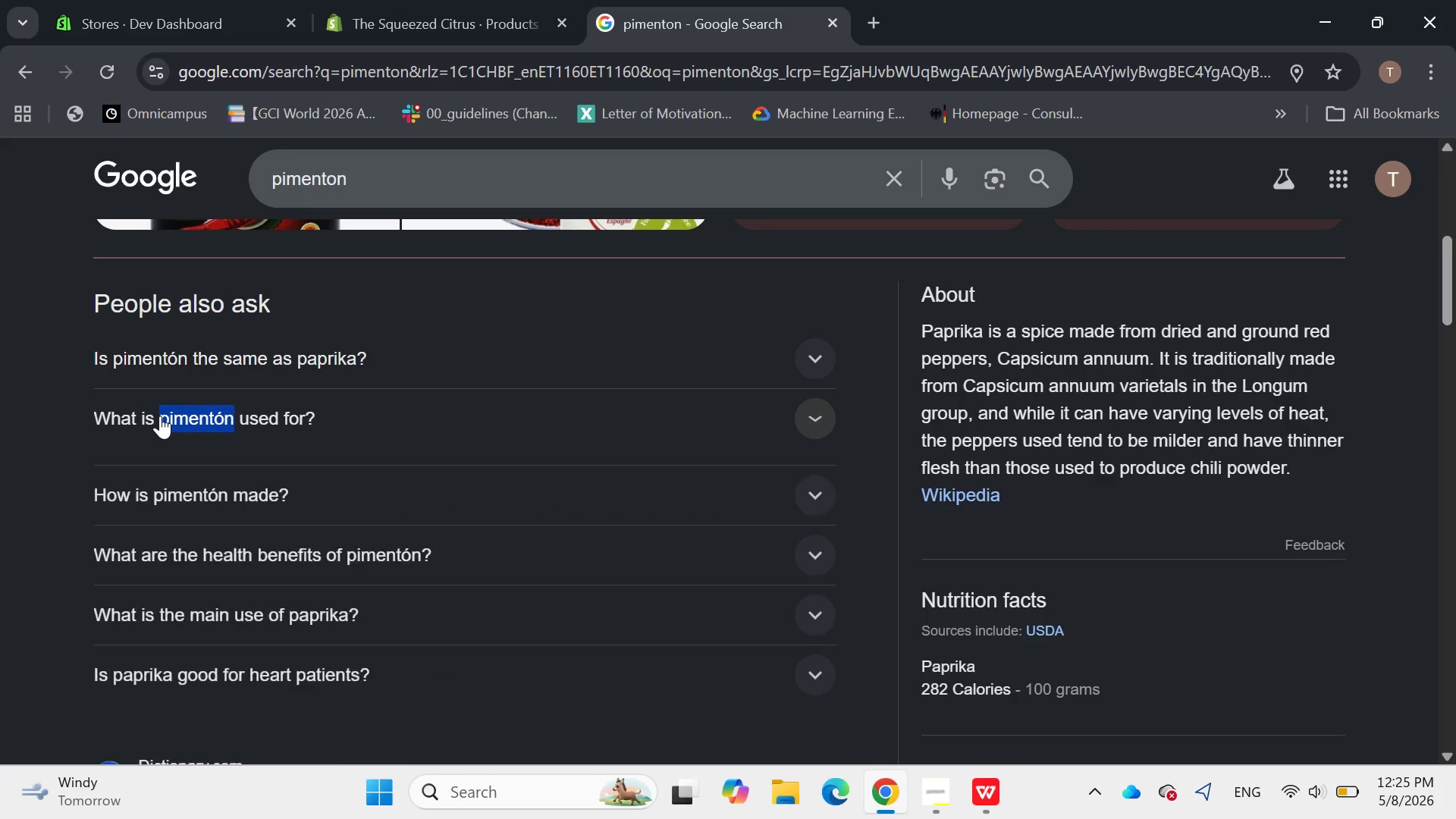 
key(Control+C)
 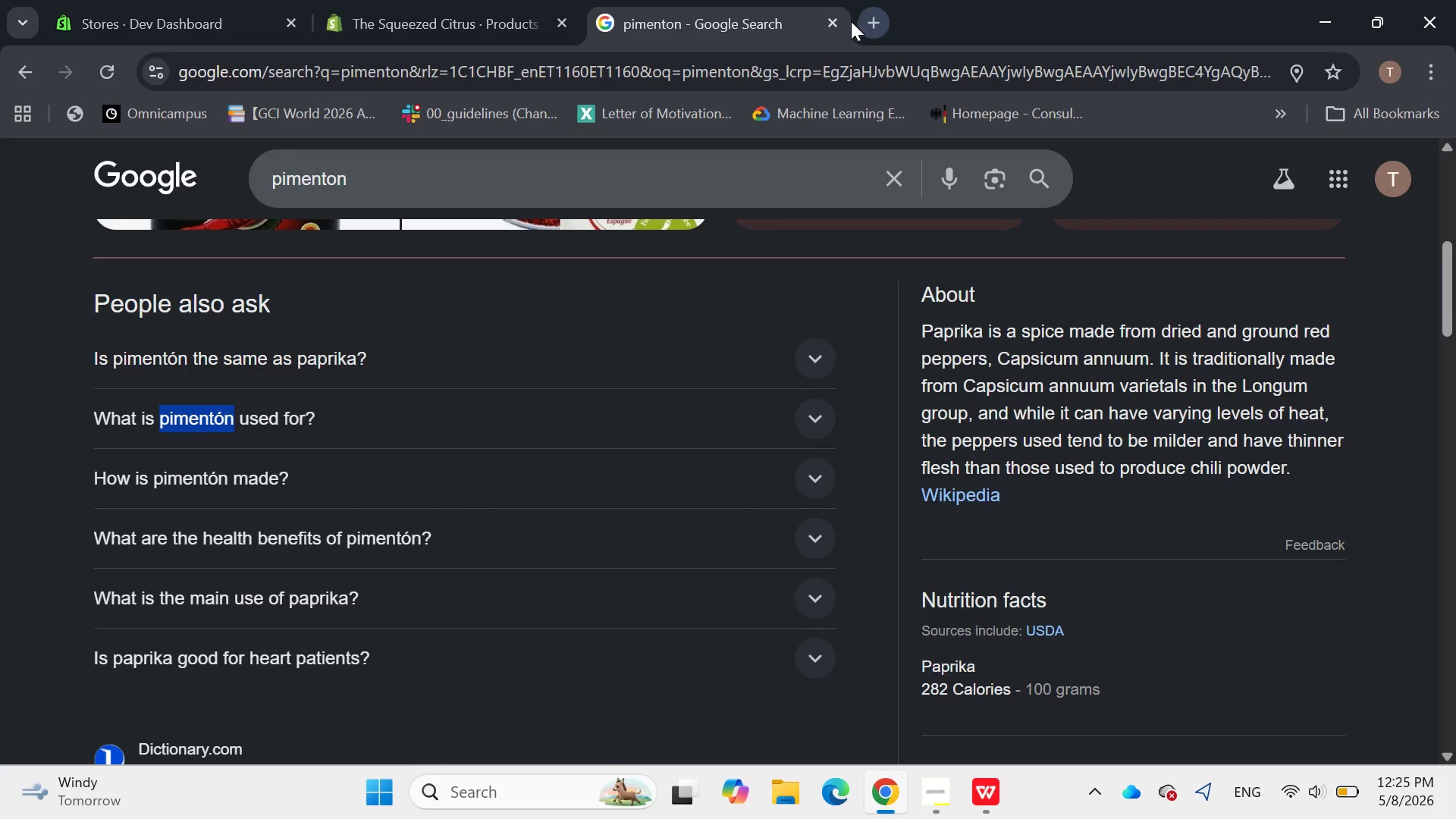 
left_click([833, 19])
 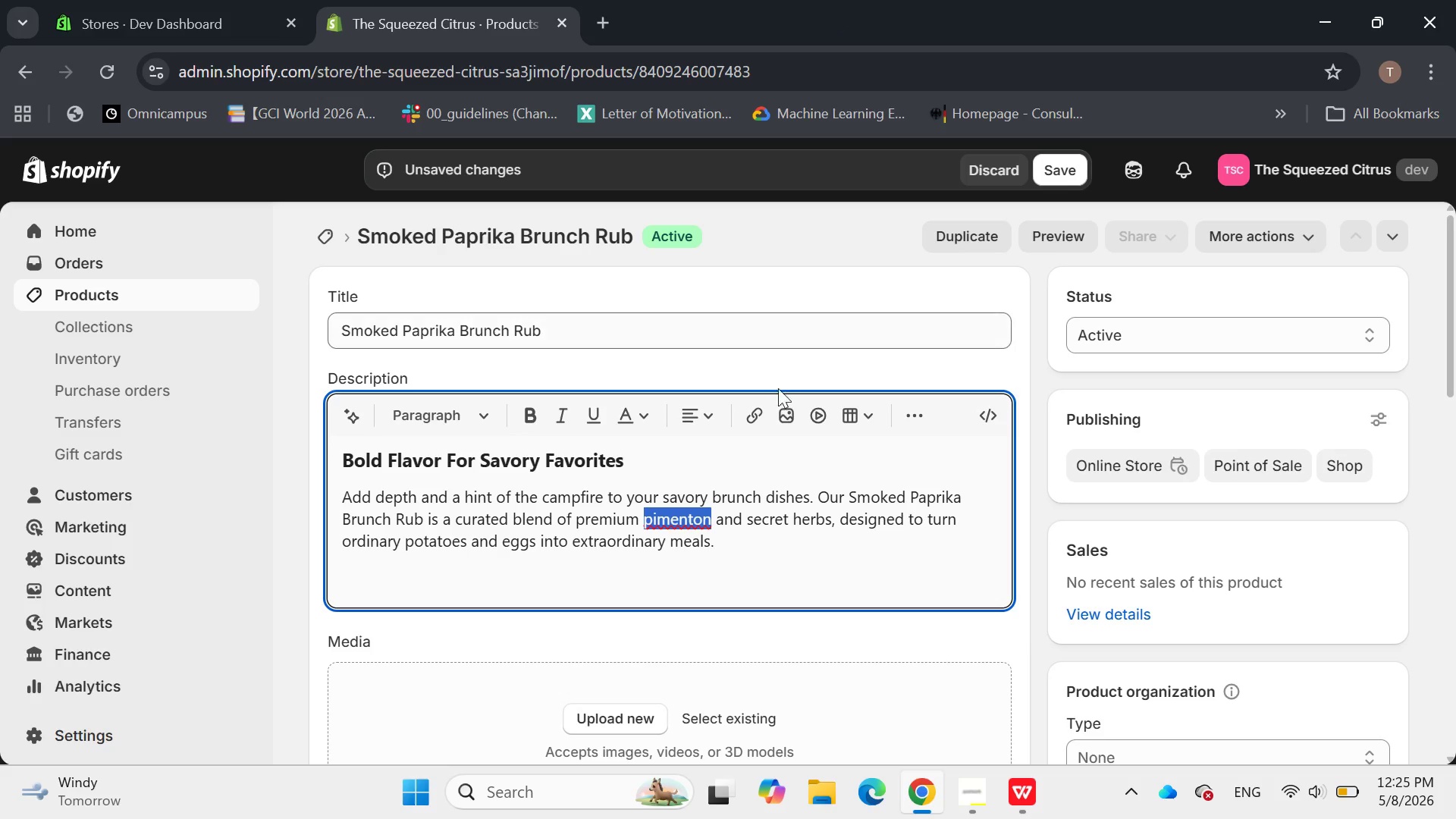 
key(Control+V)
 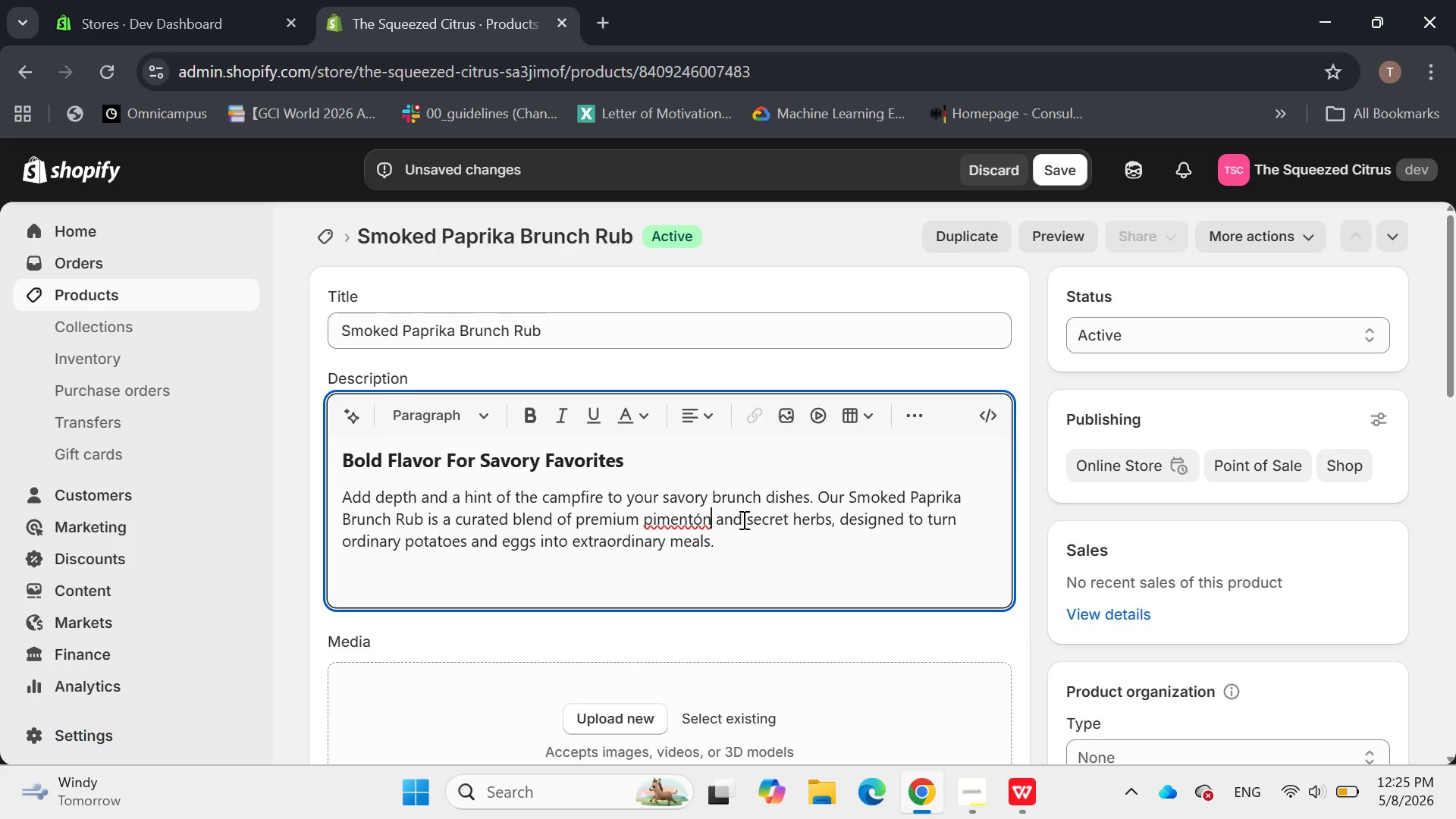 
left_click([748, 535])
 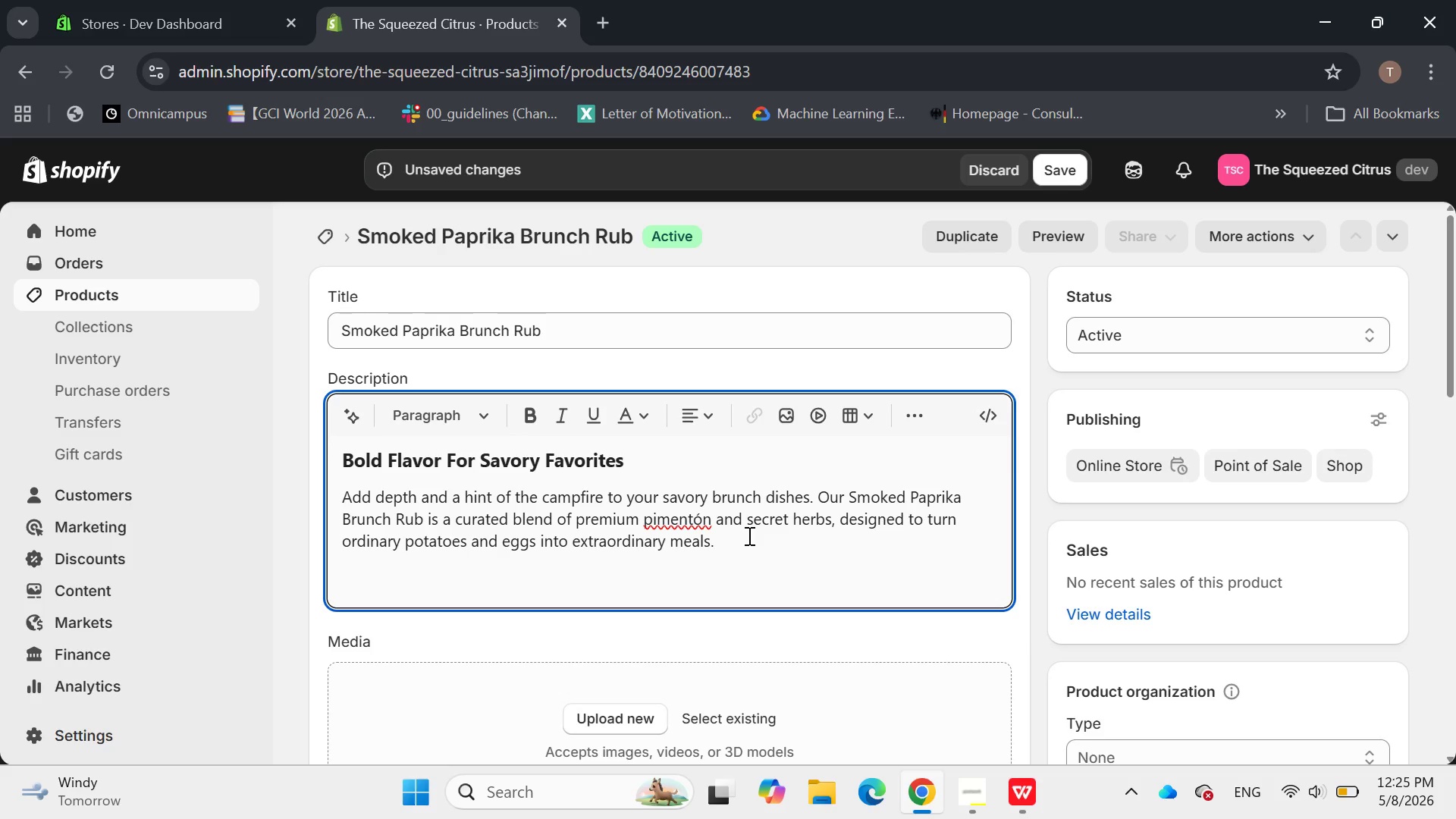 
wait(14.33)
 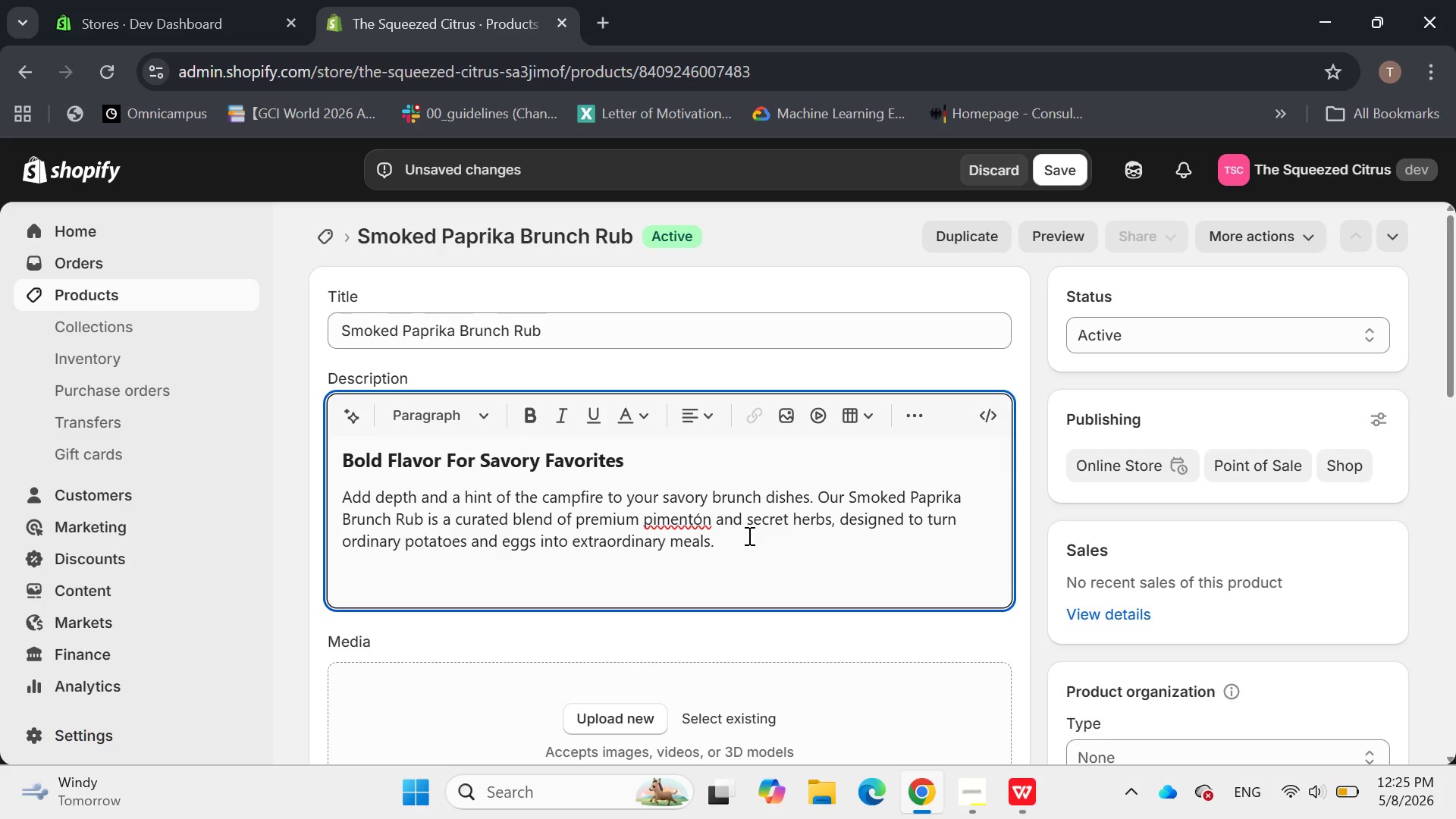 
left_click([620, 504])
 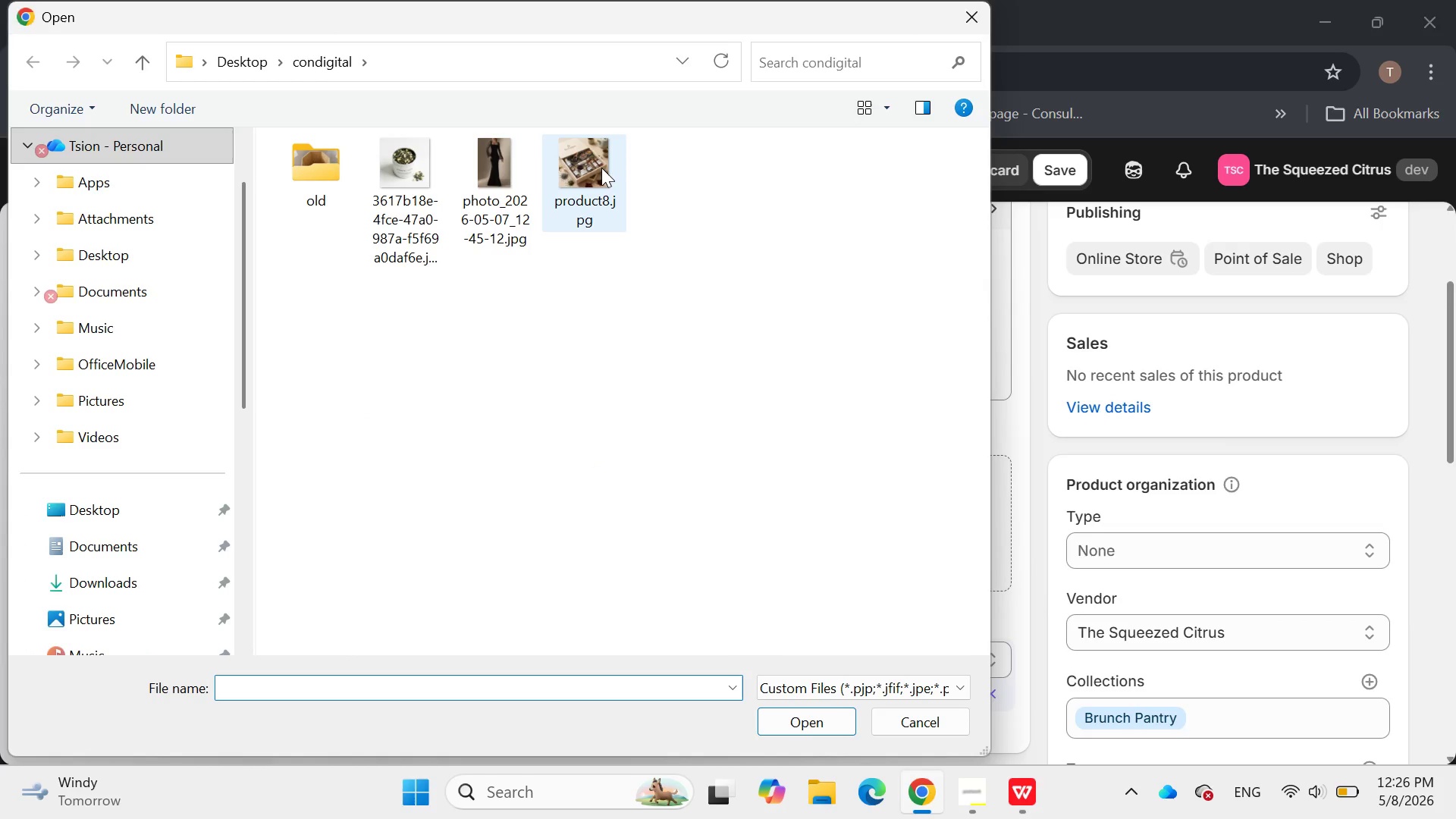 
double_click([601, 165])
 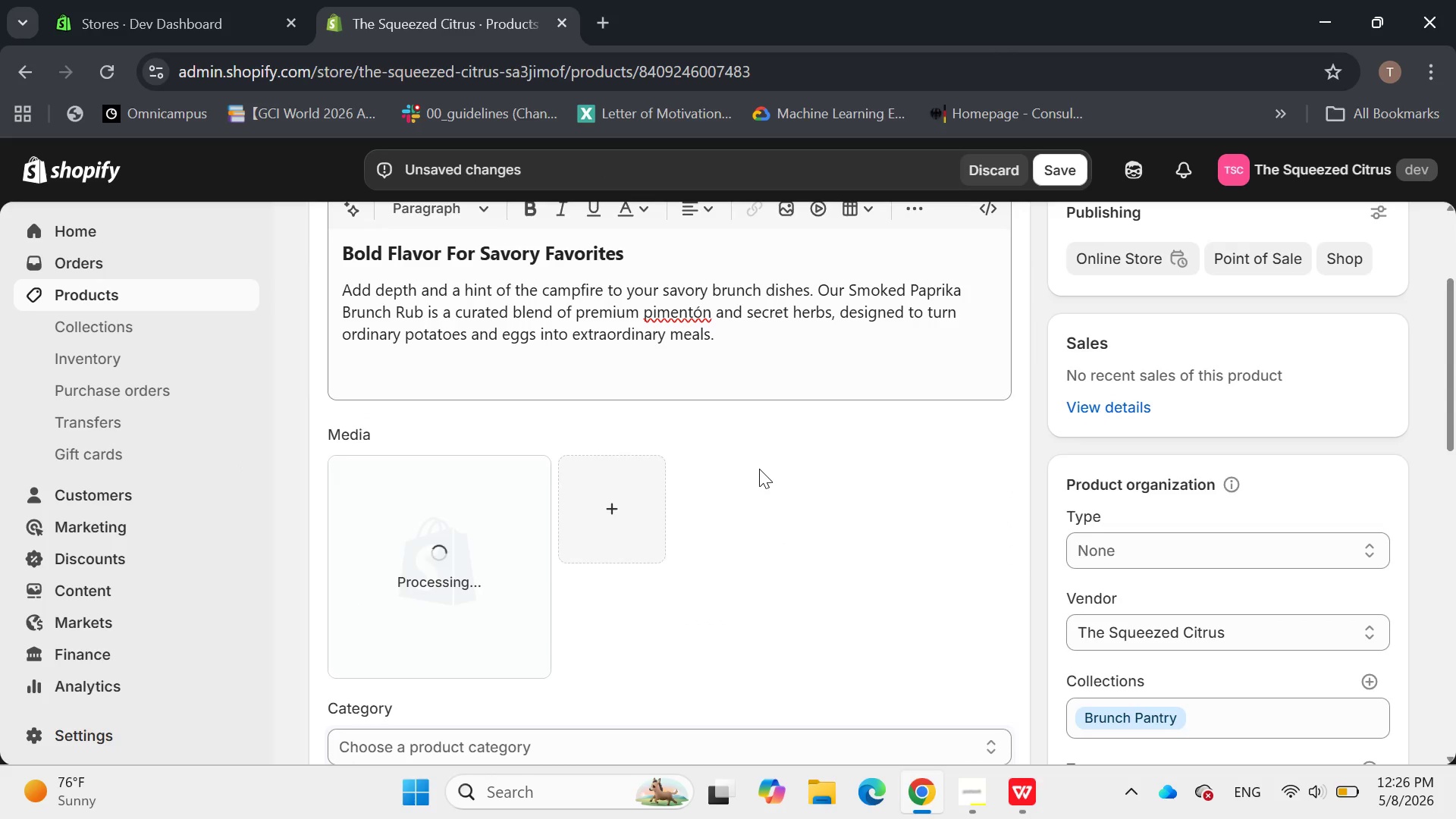 
wait(9.35)
 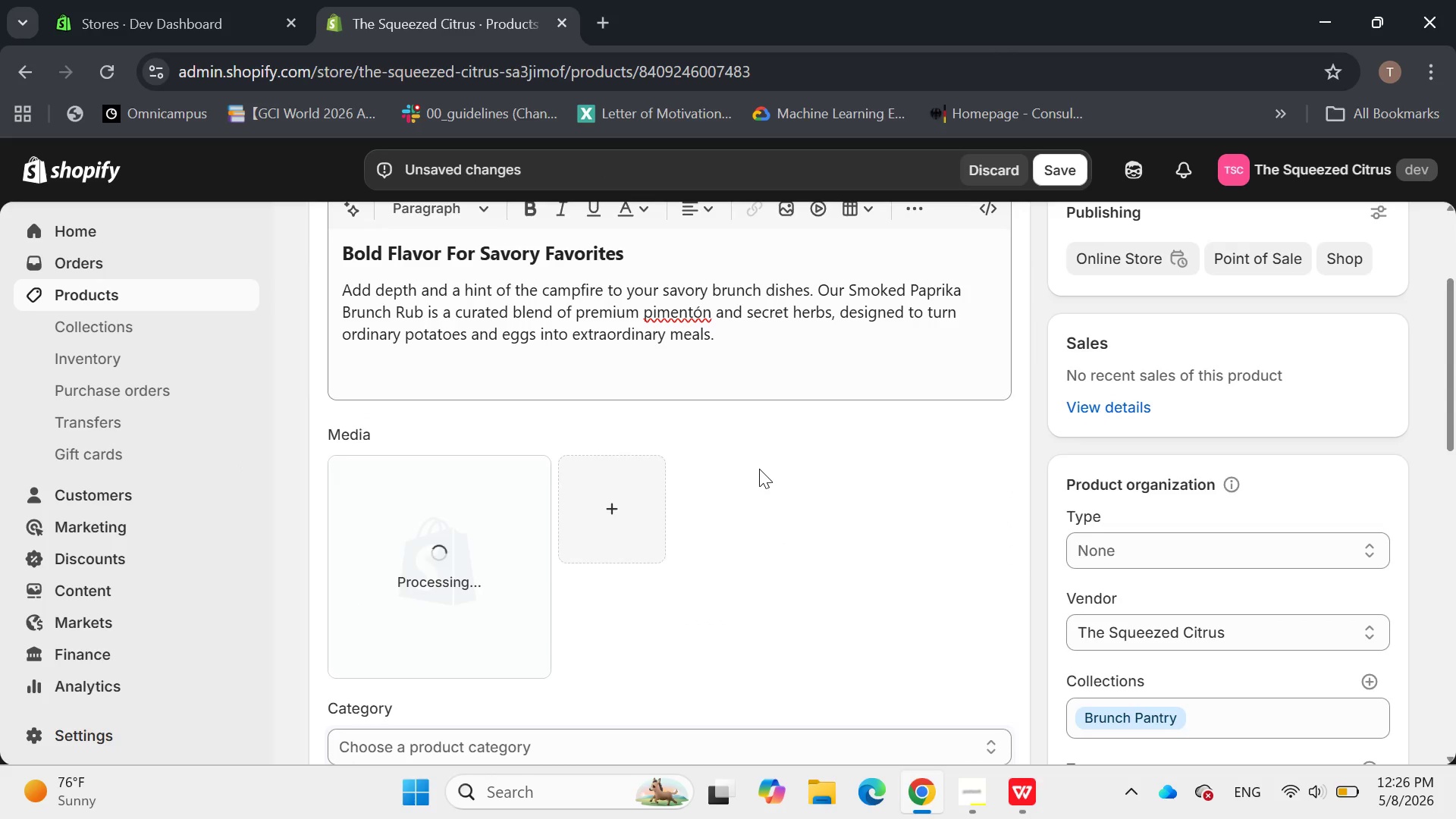 
mouse_move([724, 453])
 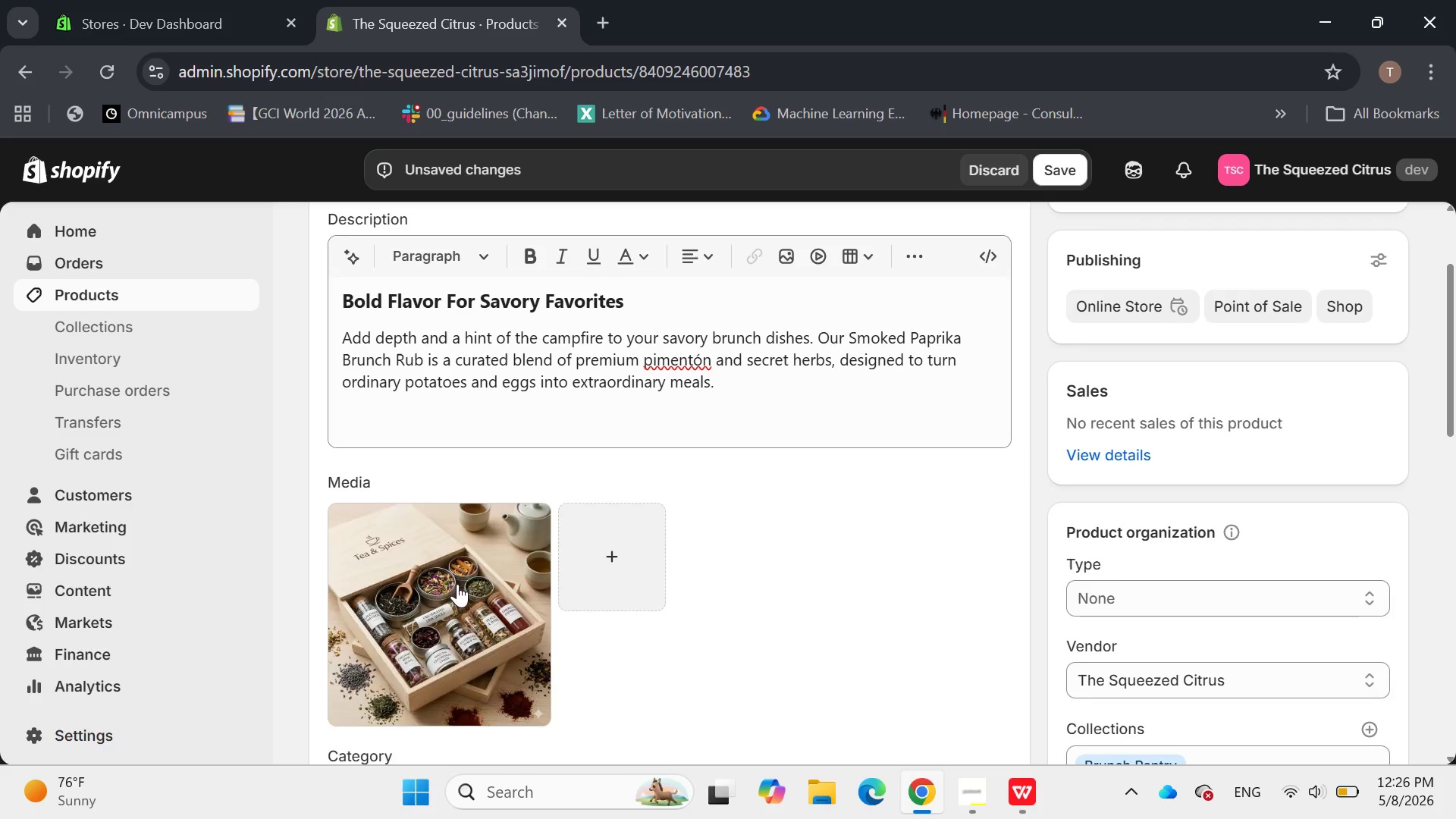 
wait(5.69)
 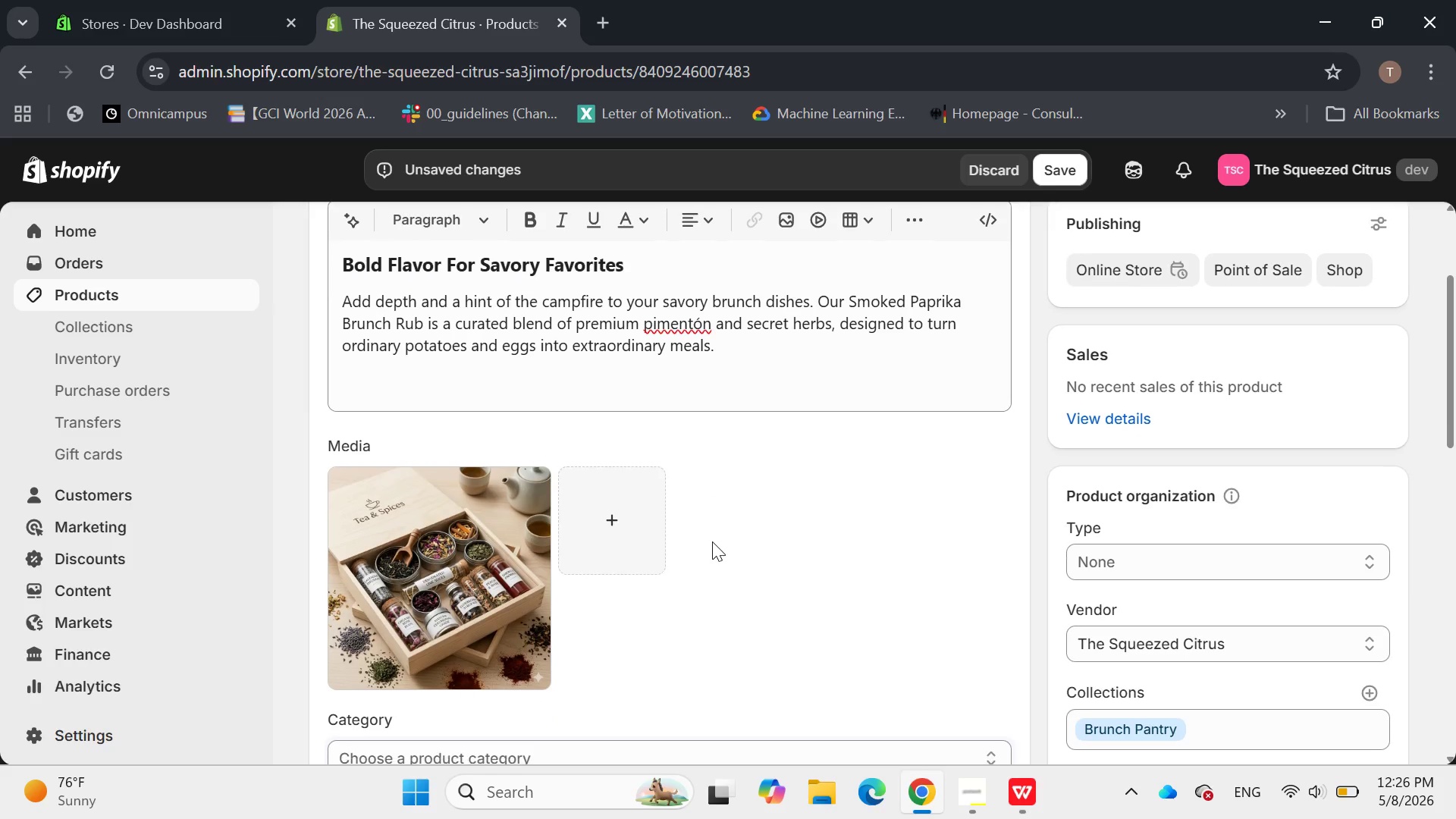 
left_click([427, 593])
 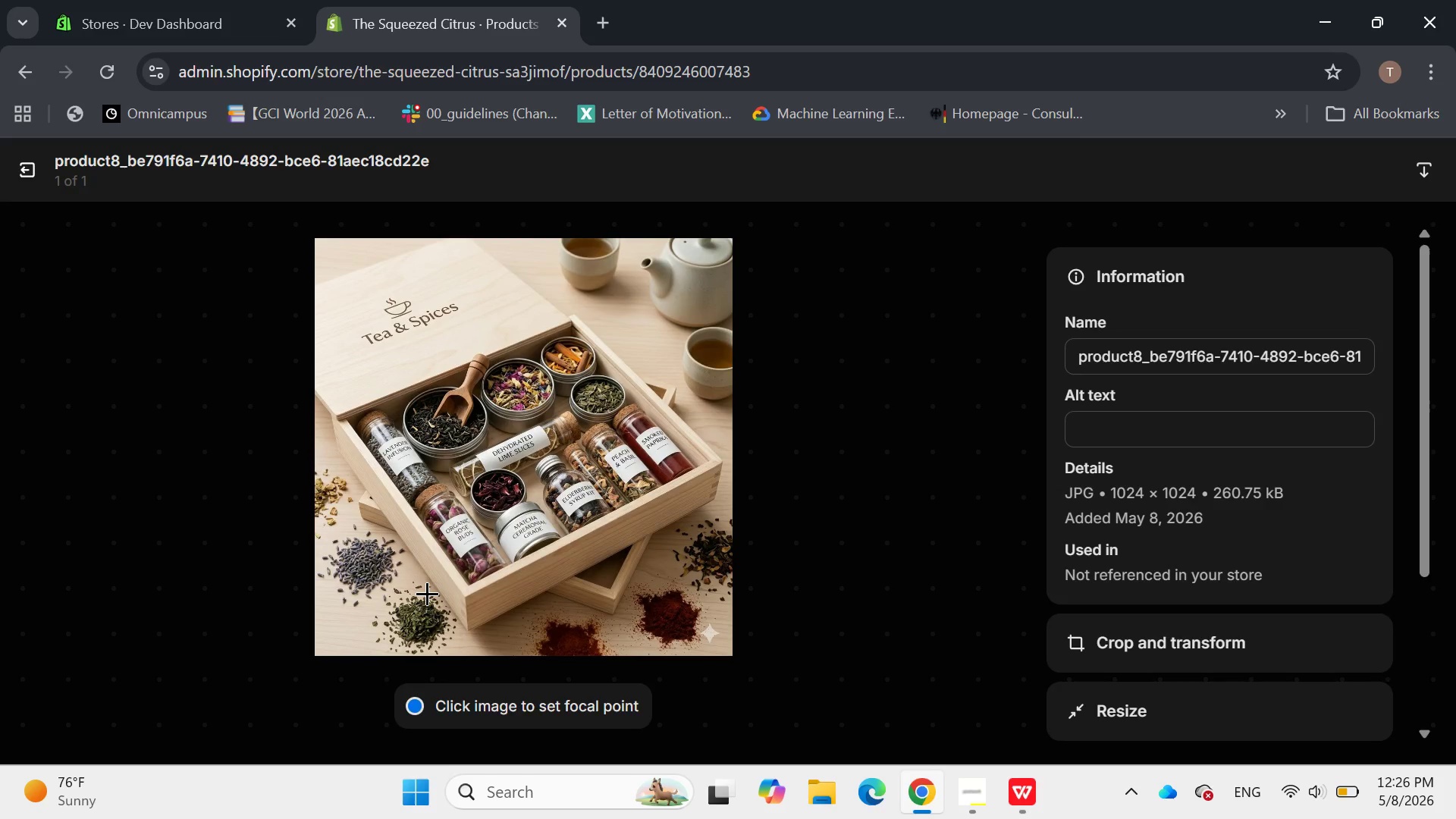 
wait(14.66)
 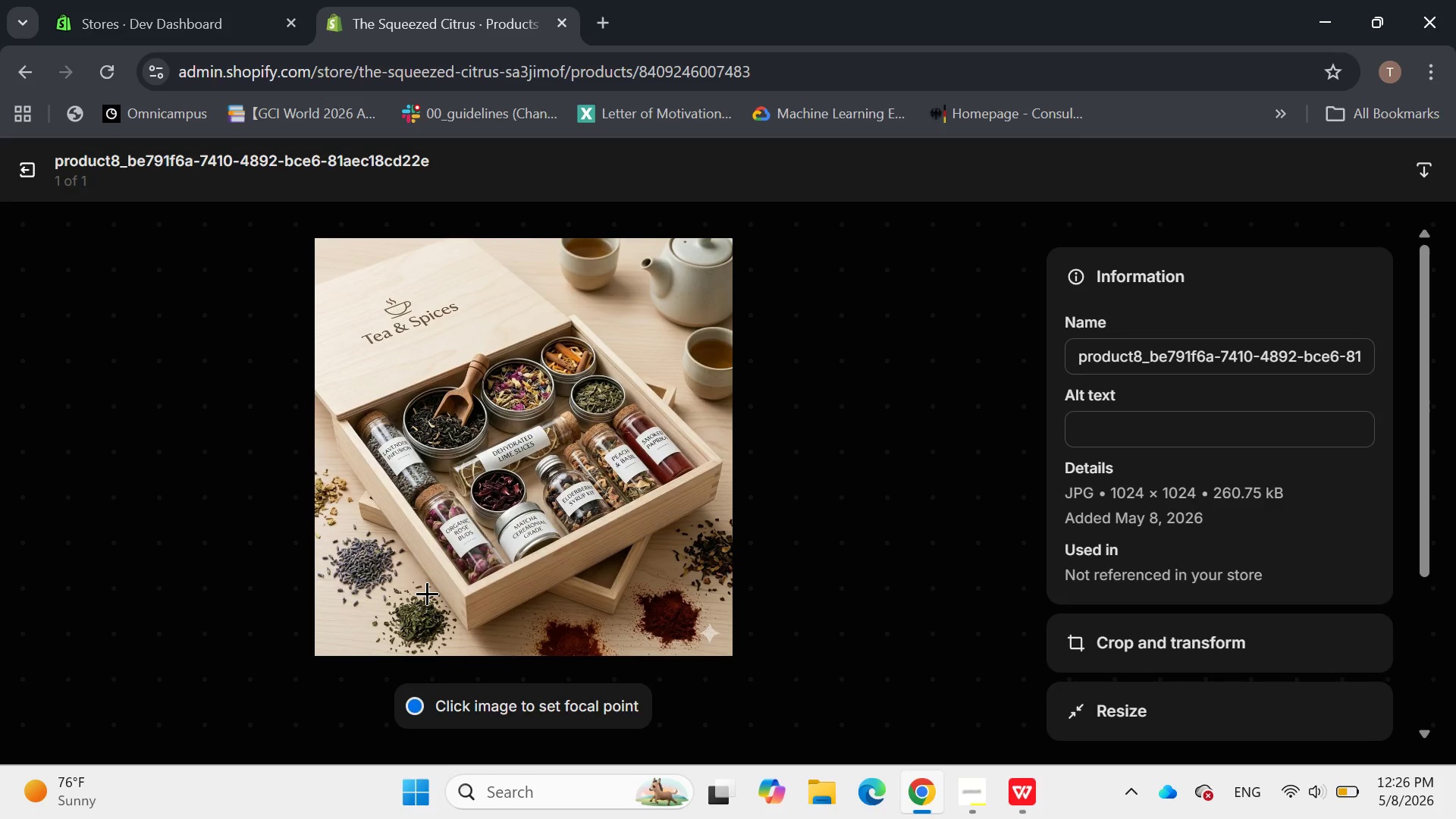 
left_click([1090, 439])
 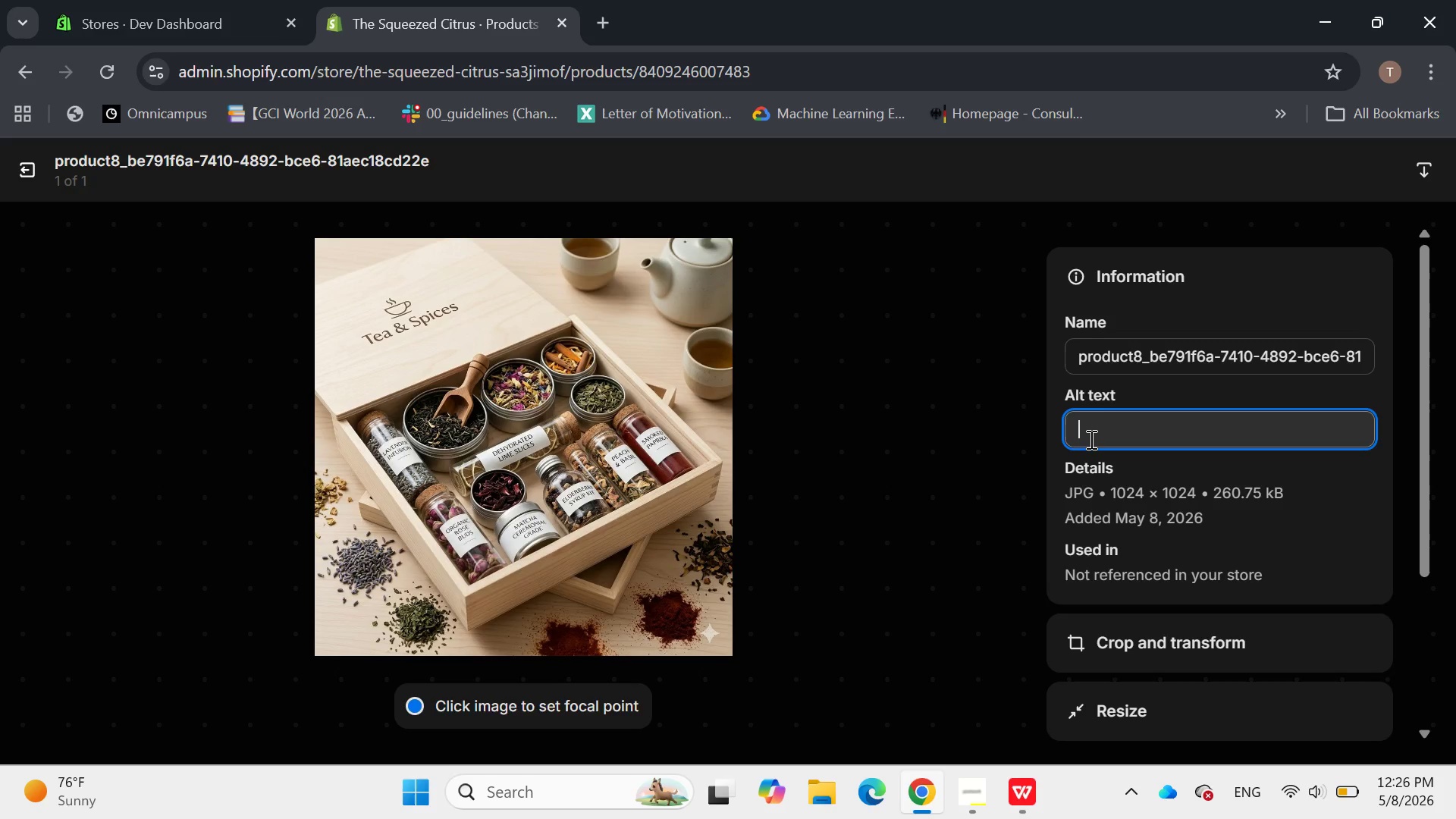 
wait(8.72)
 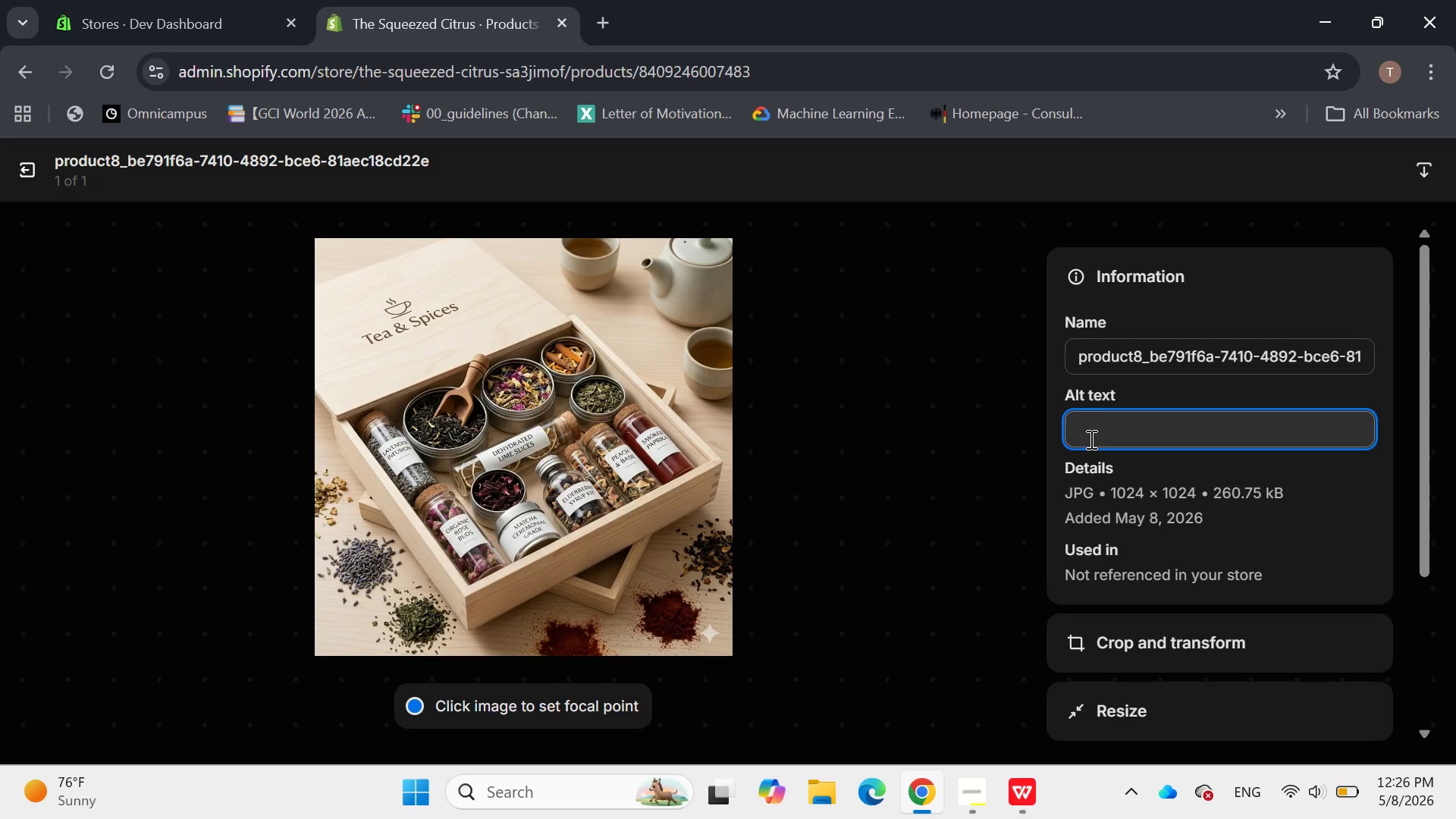 
type(A vibrant red spie )
 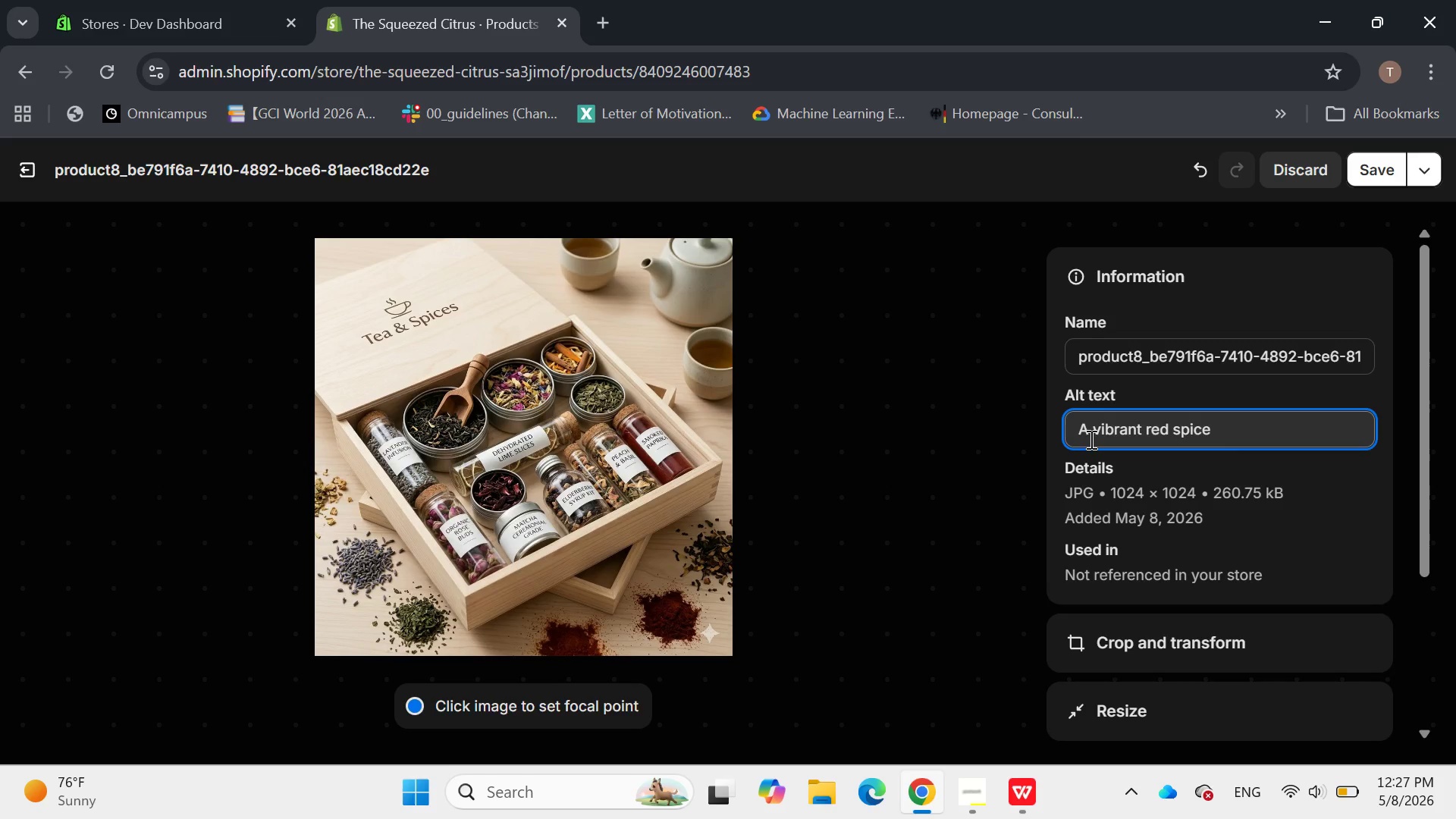 
hold_key(key=C, duration=0.39)
 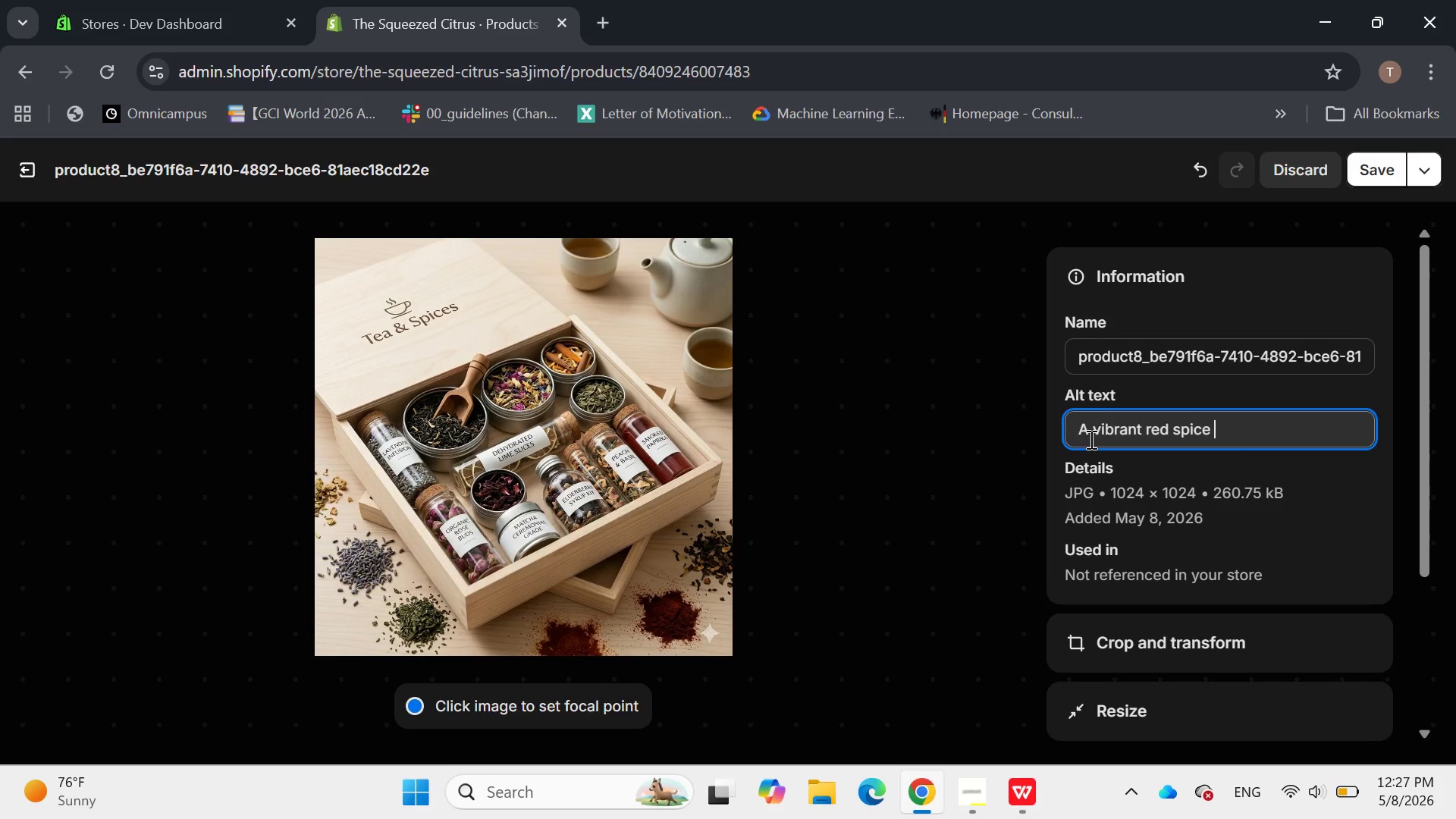 
wait(8.05)
 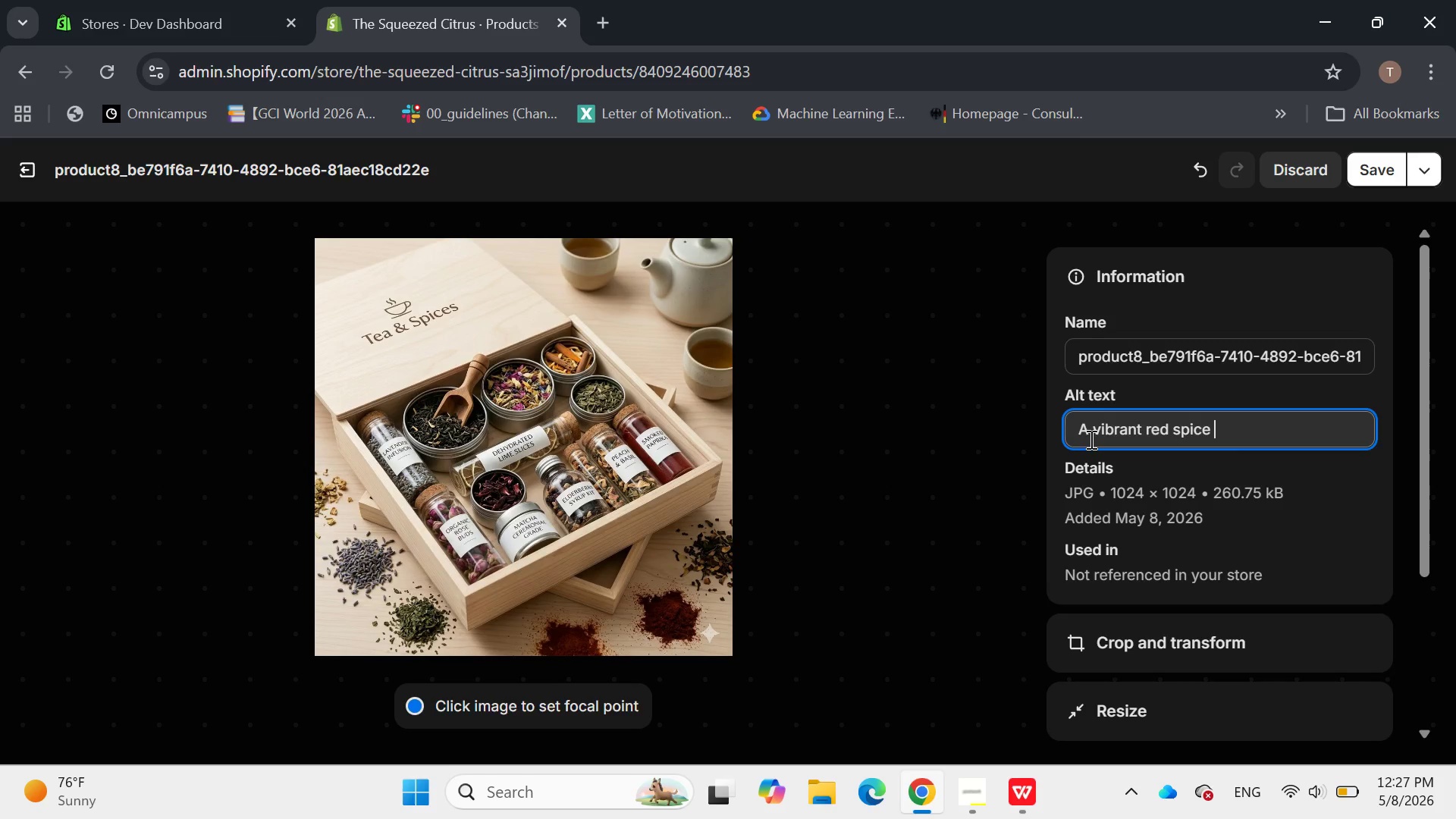 
type(blend beign)
key(Backspace)
key(Backspace)
type(ng sprinkled )
 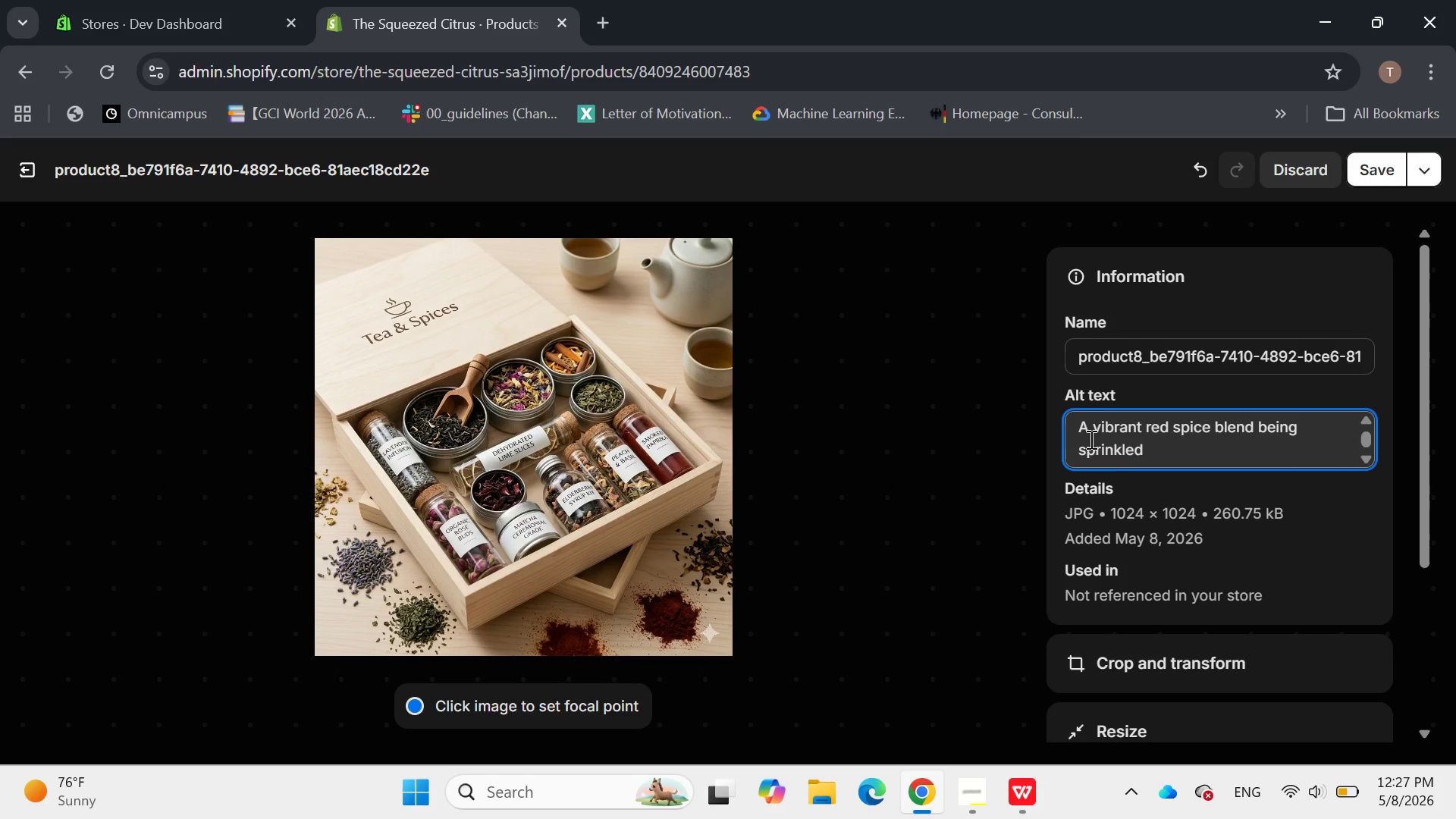 
type(onto crispy roa)
key(Backspace)
key(Backspace)
type(roasted breakfast potatoes )
key(Backspace)
type(.)
 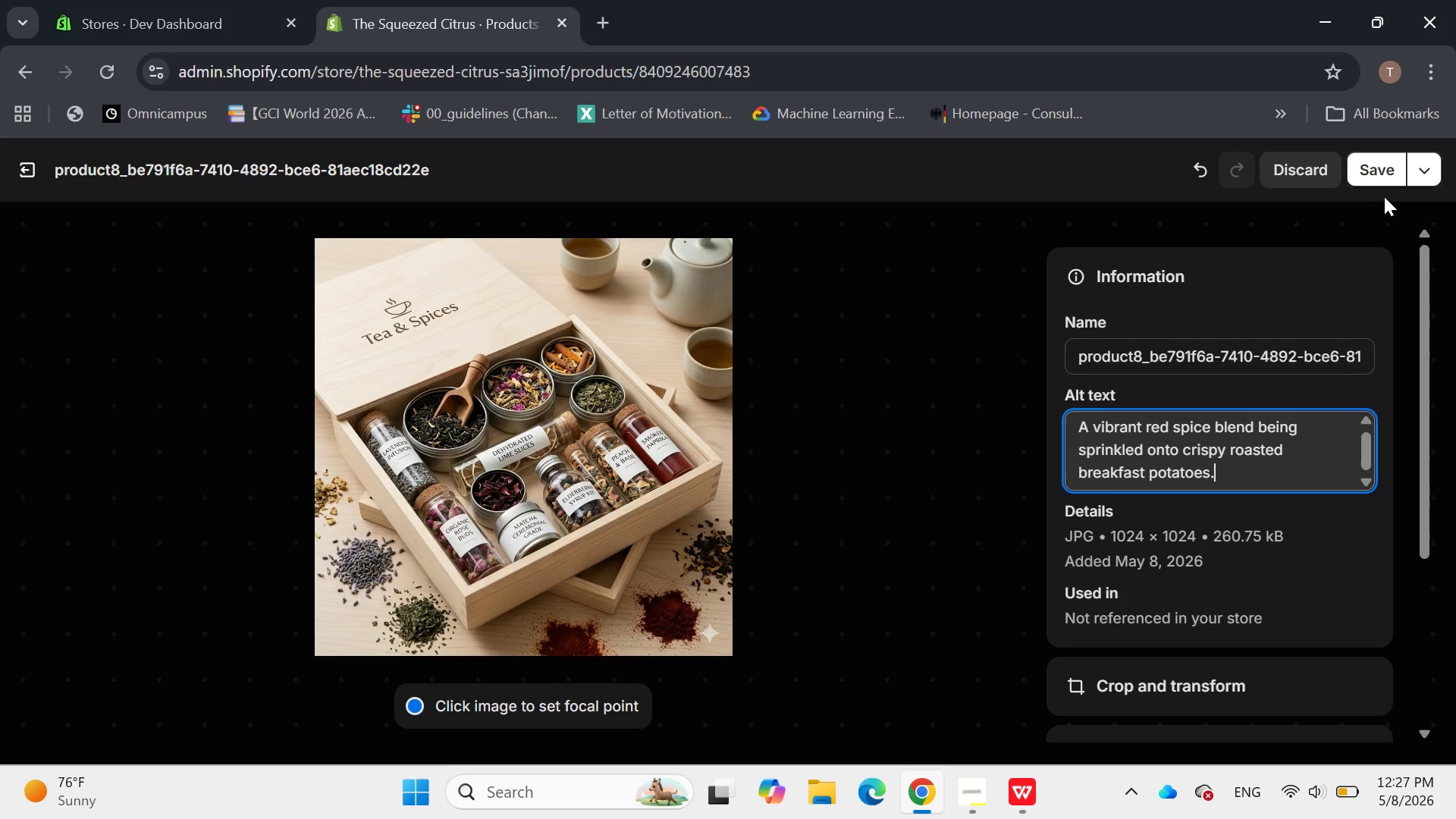 
left_click([1365, 168])
 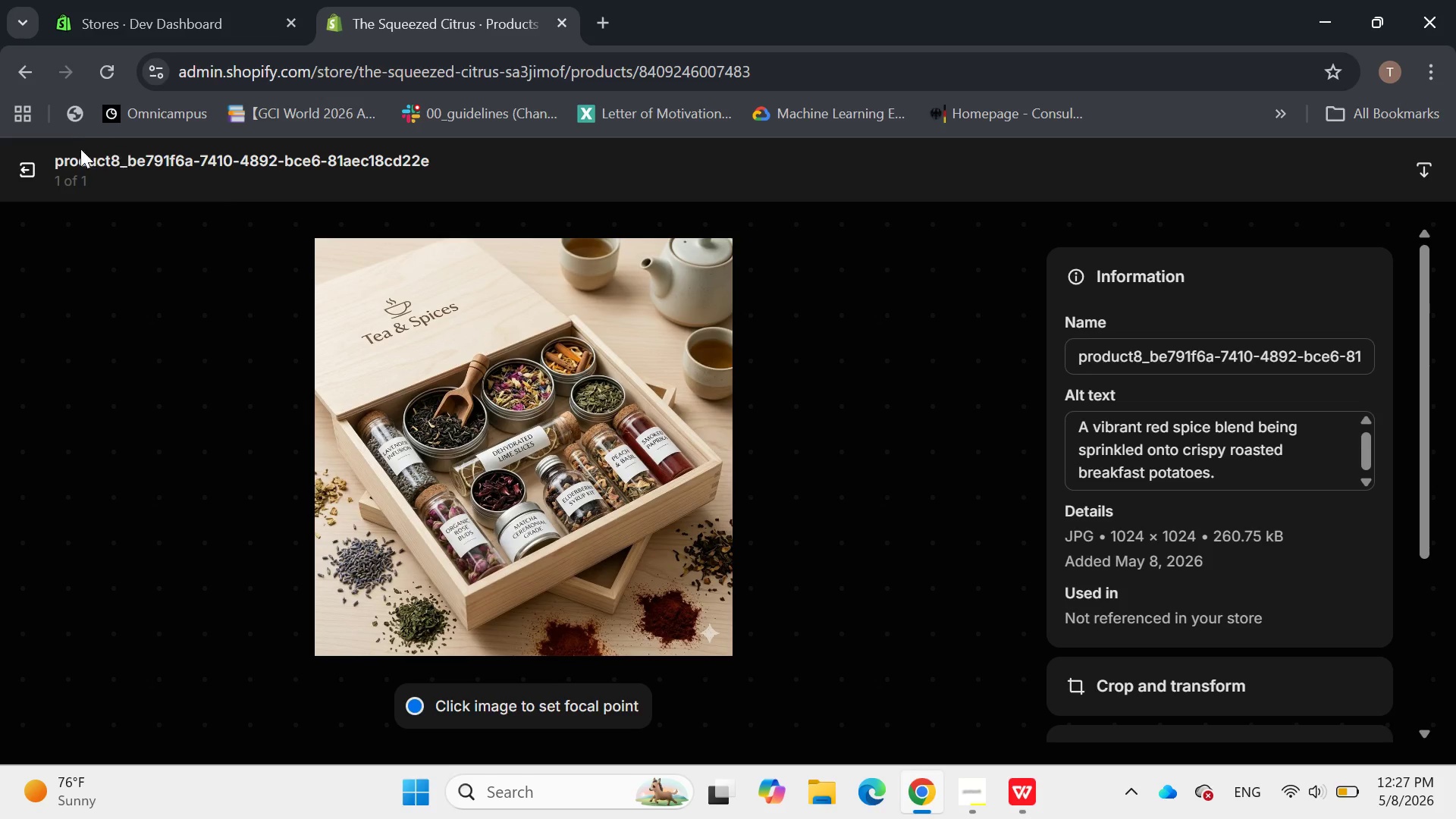 
left_click([18, 166])
 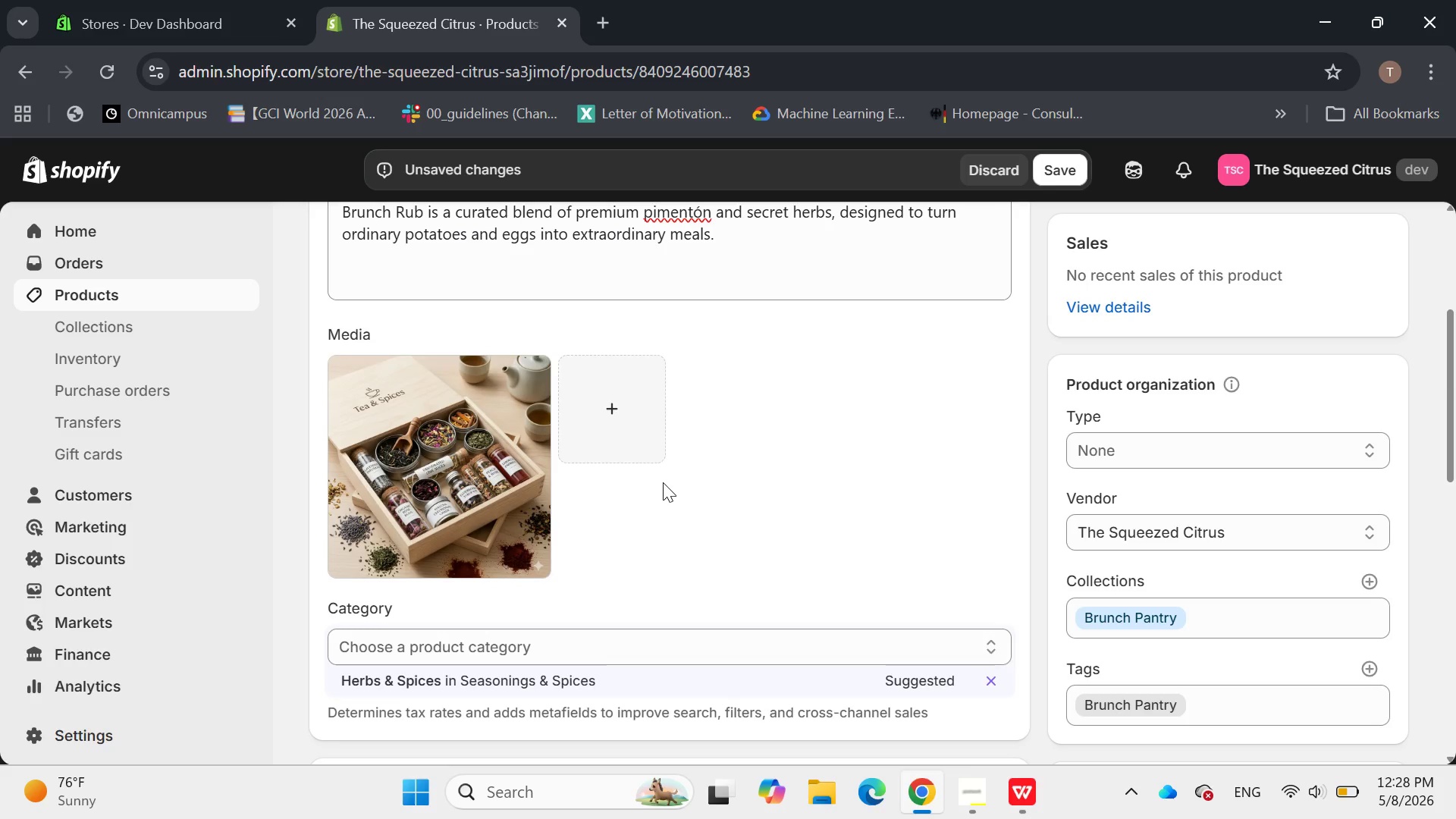 
wait(9.89)
 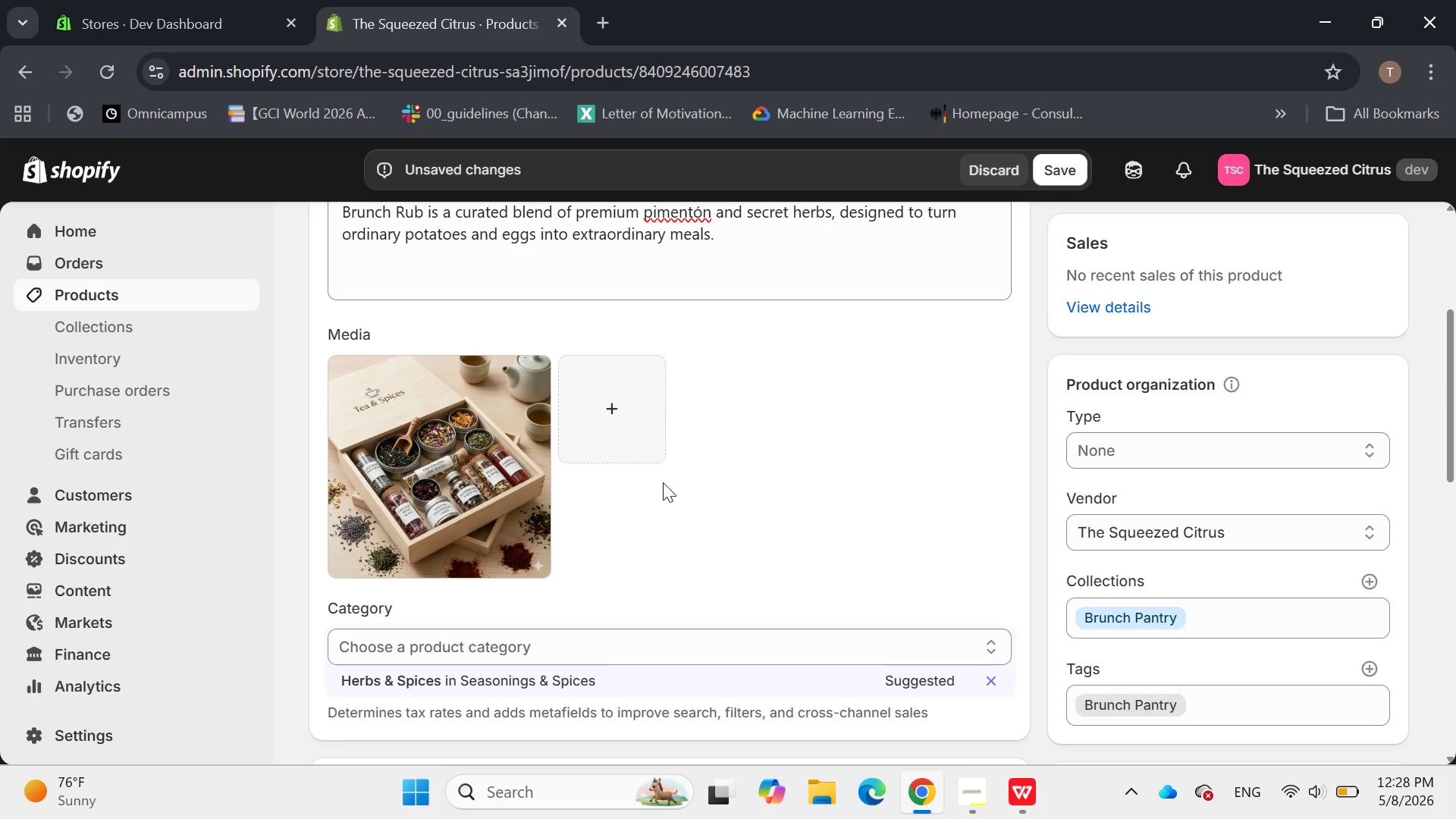 
left_click([766, 252])
 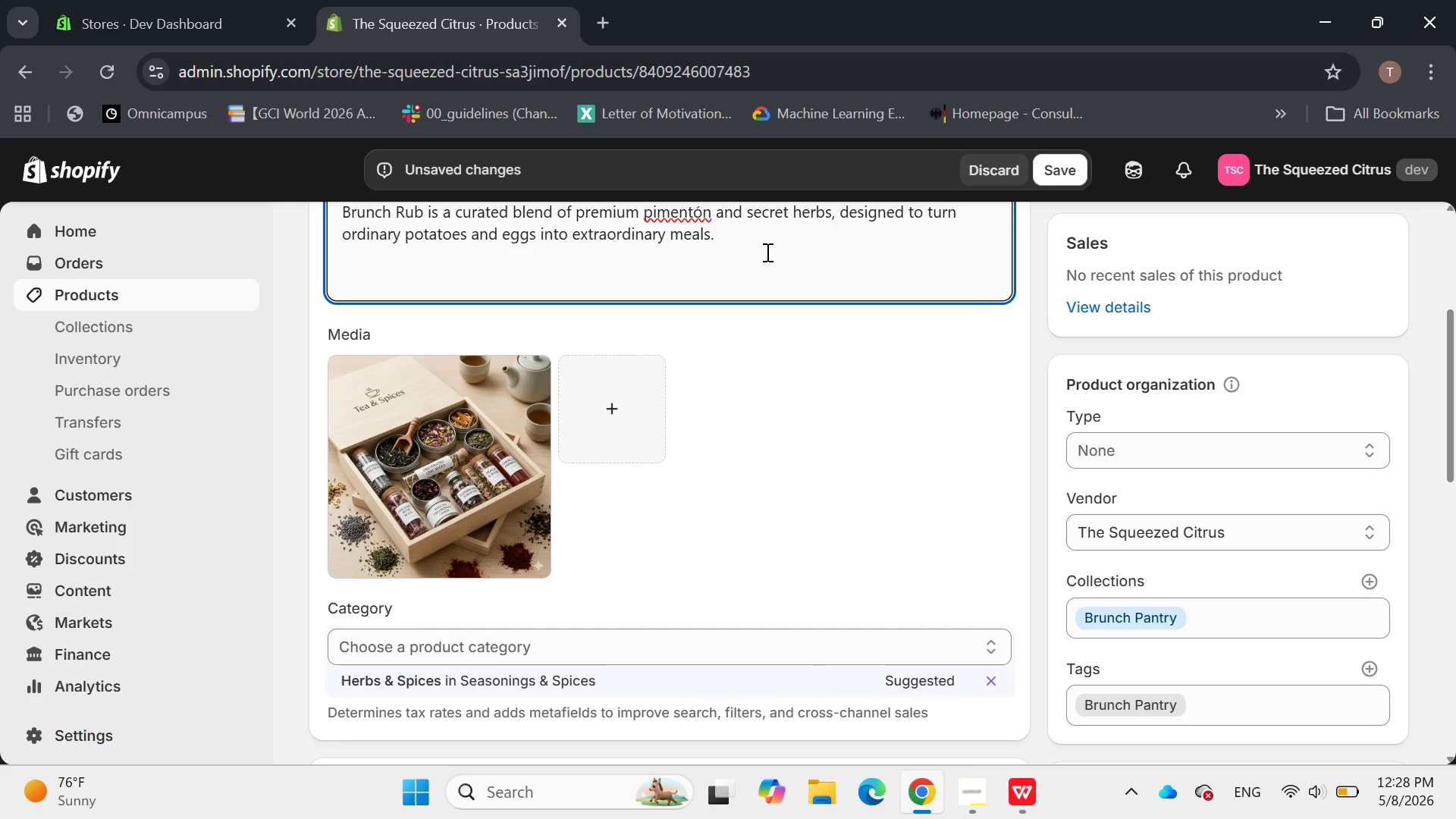 
key(Enter)
 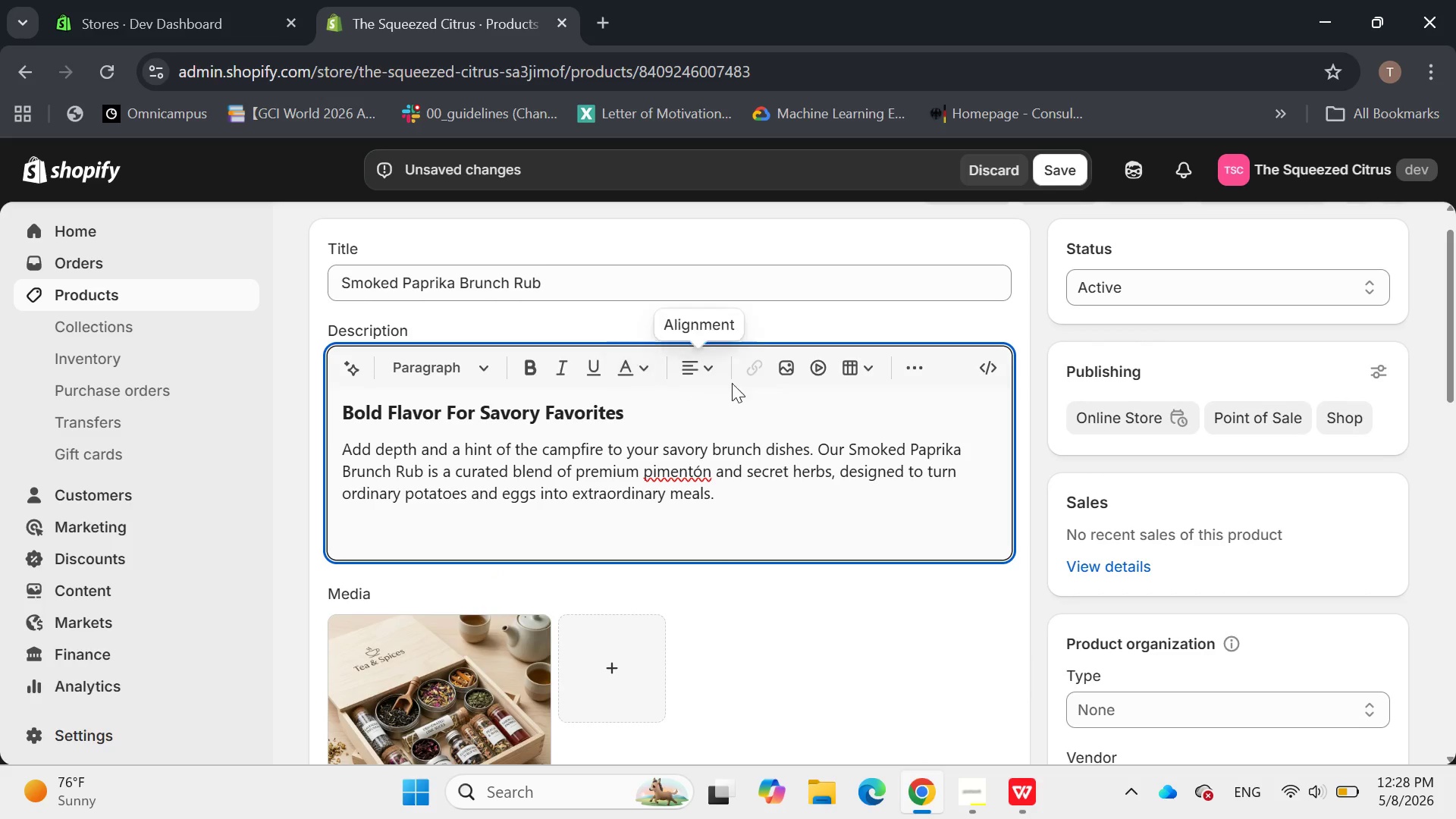 
left_click([918, 370])
 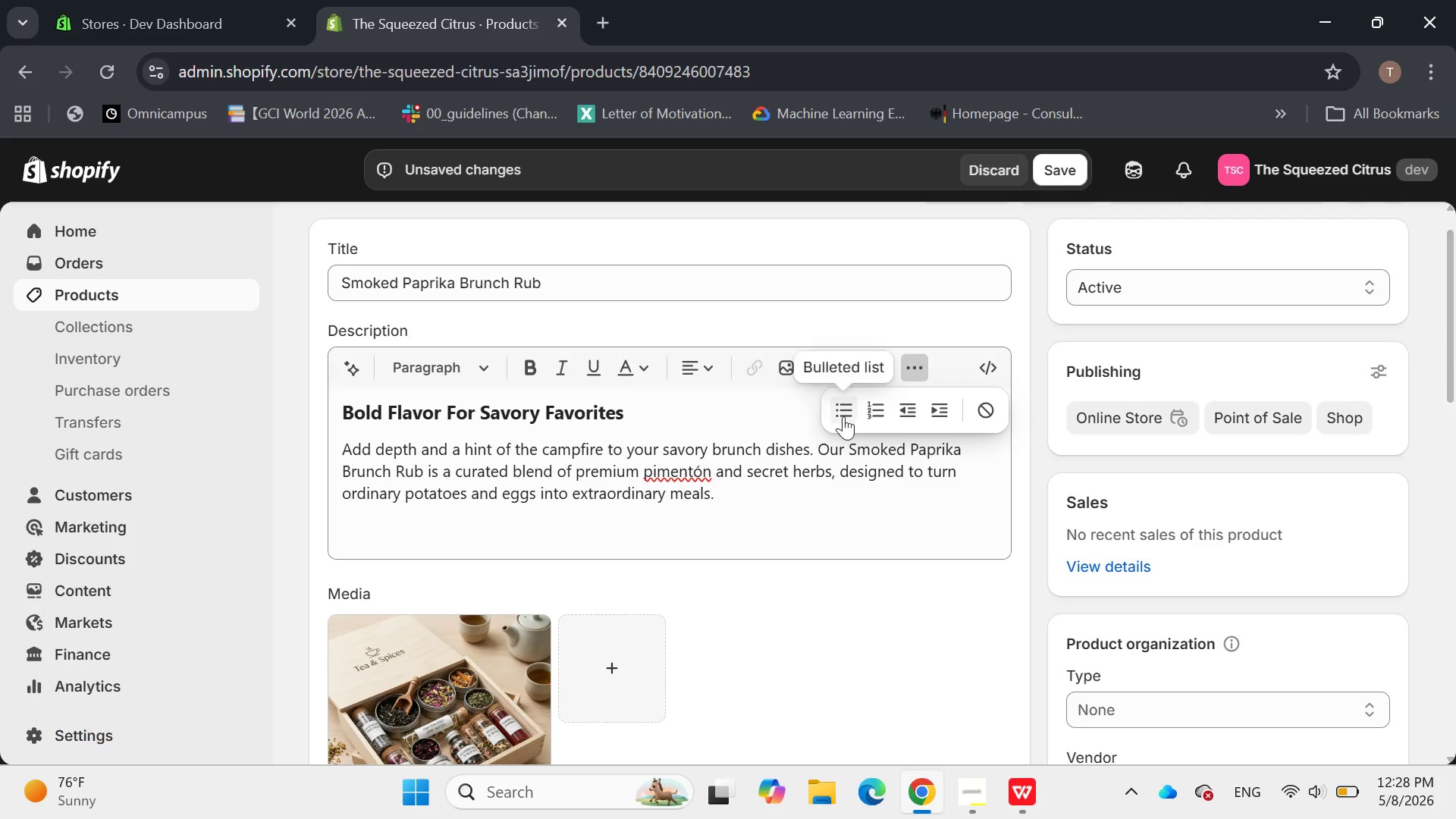 
left_click([833, 412])
 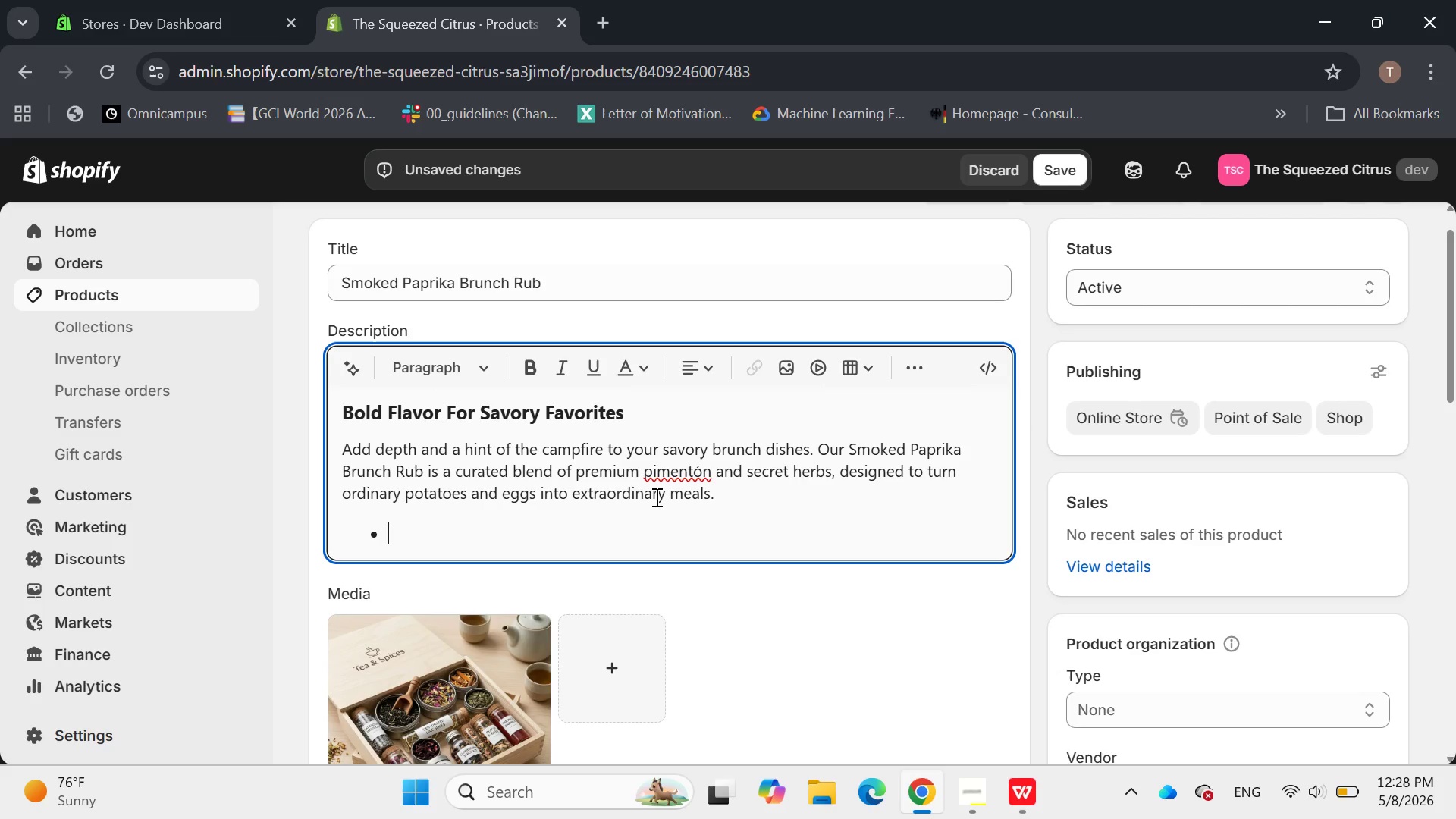 
wait(9.06)
 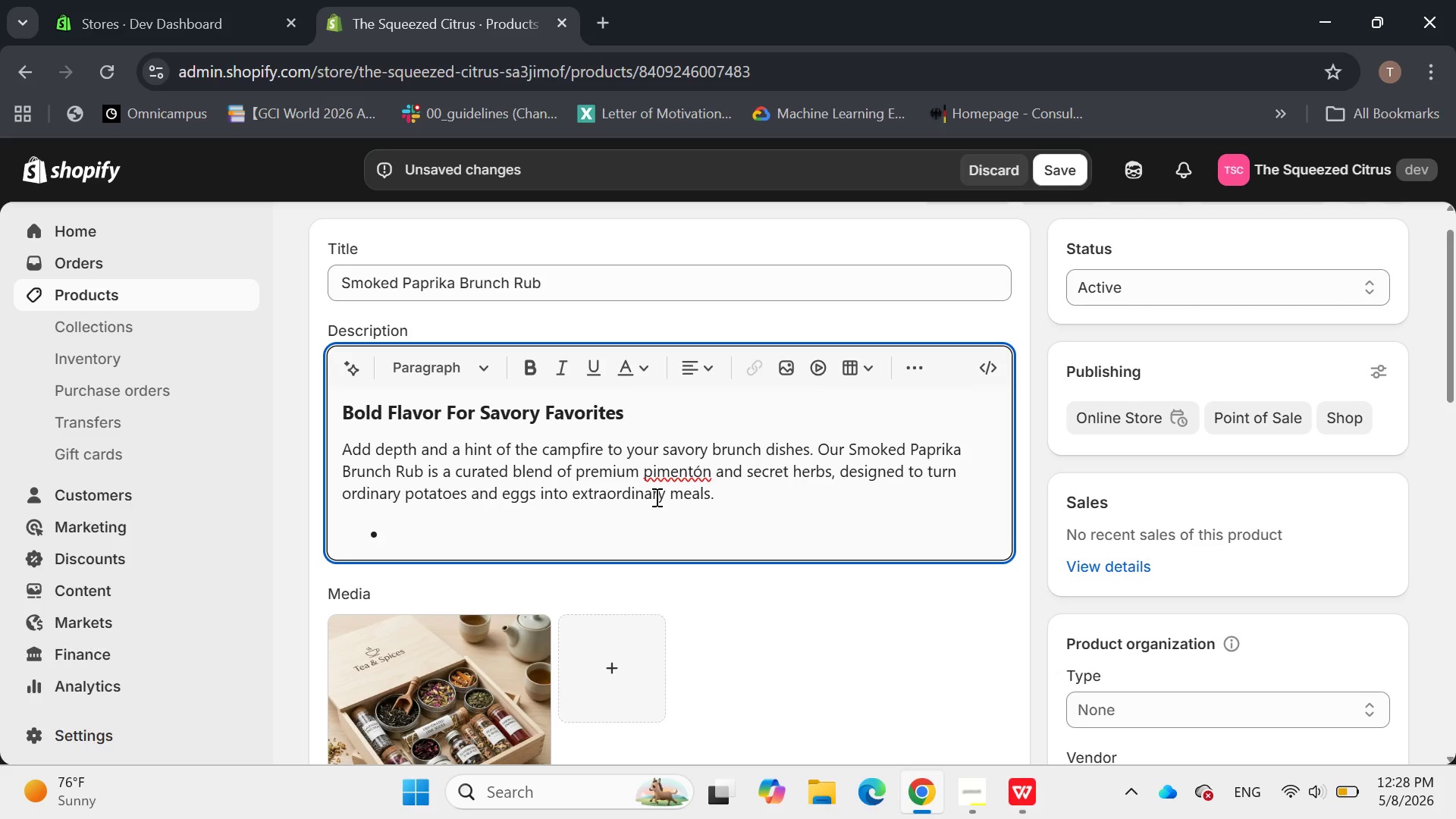 
type(Flavor: Deeply smoky with a vry mild )
key(Backspace)
type(, approachable heat.)
 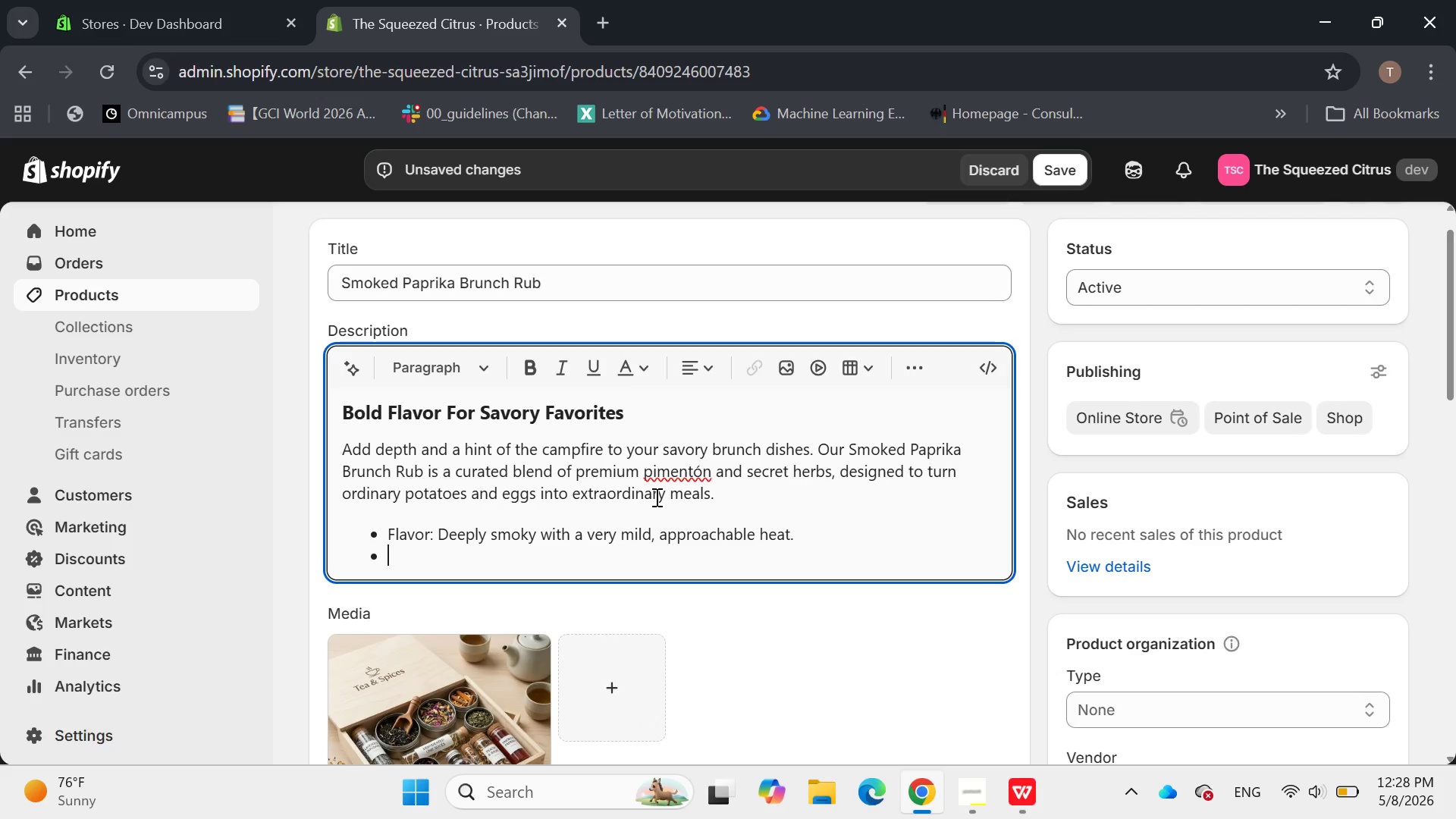 
 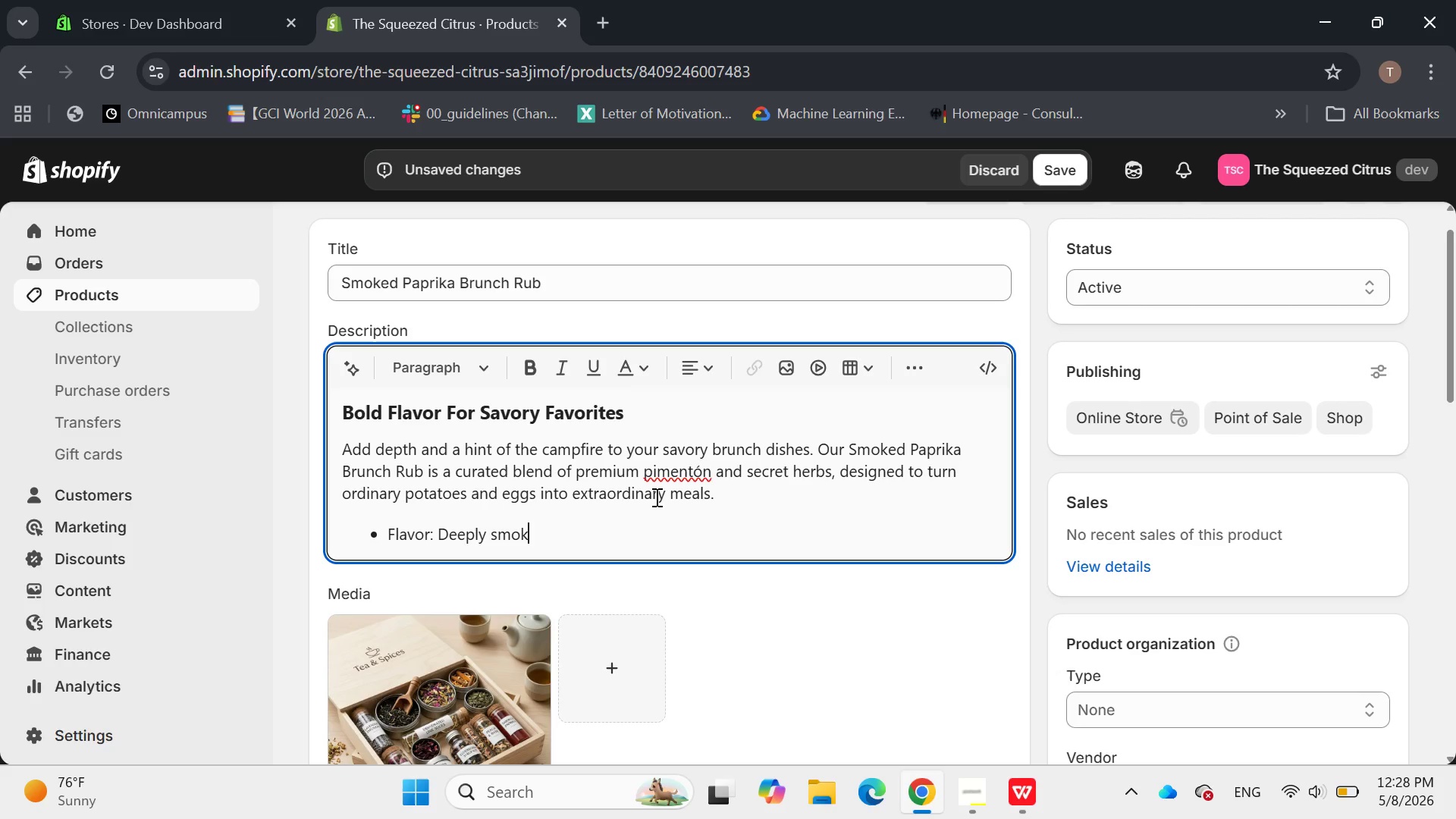 
key(Enter)
 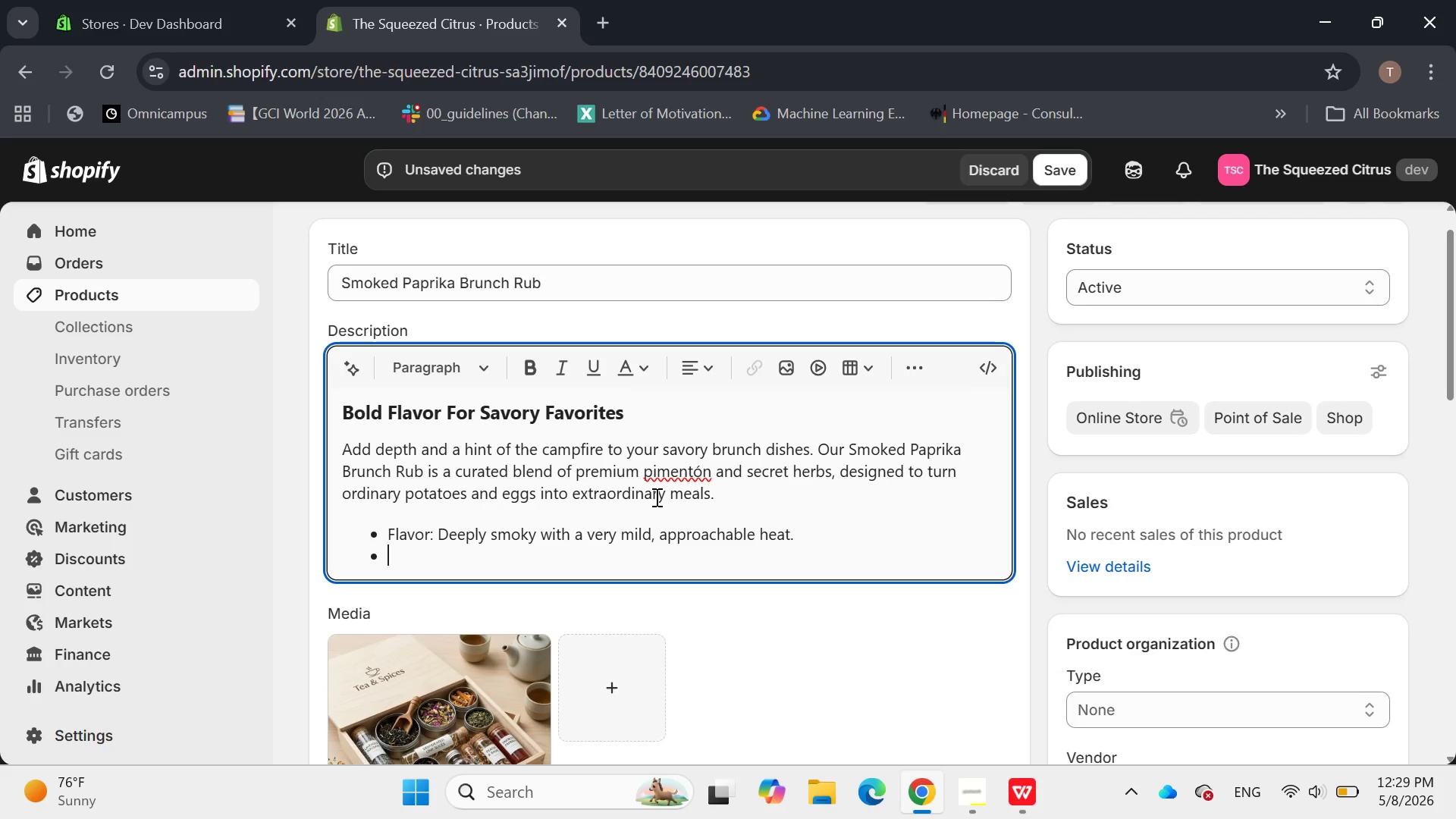 
type(Application: Dust Over)
key(Backspace)
key(Backspace)
key(Backspace)
key(Backspace)
type(ovr Bre)
key(Backspace)
key(Backspace)
key(Backspace)
type(breakfast potatoes)
 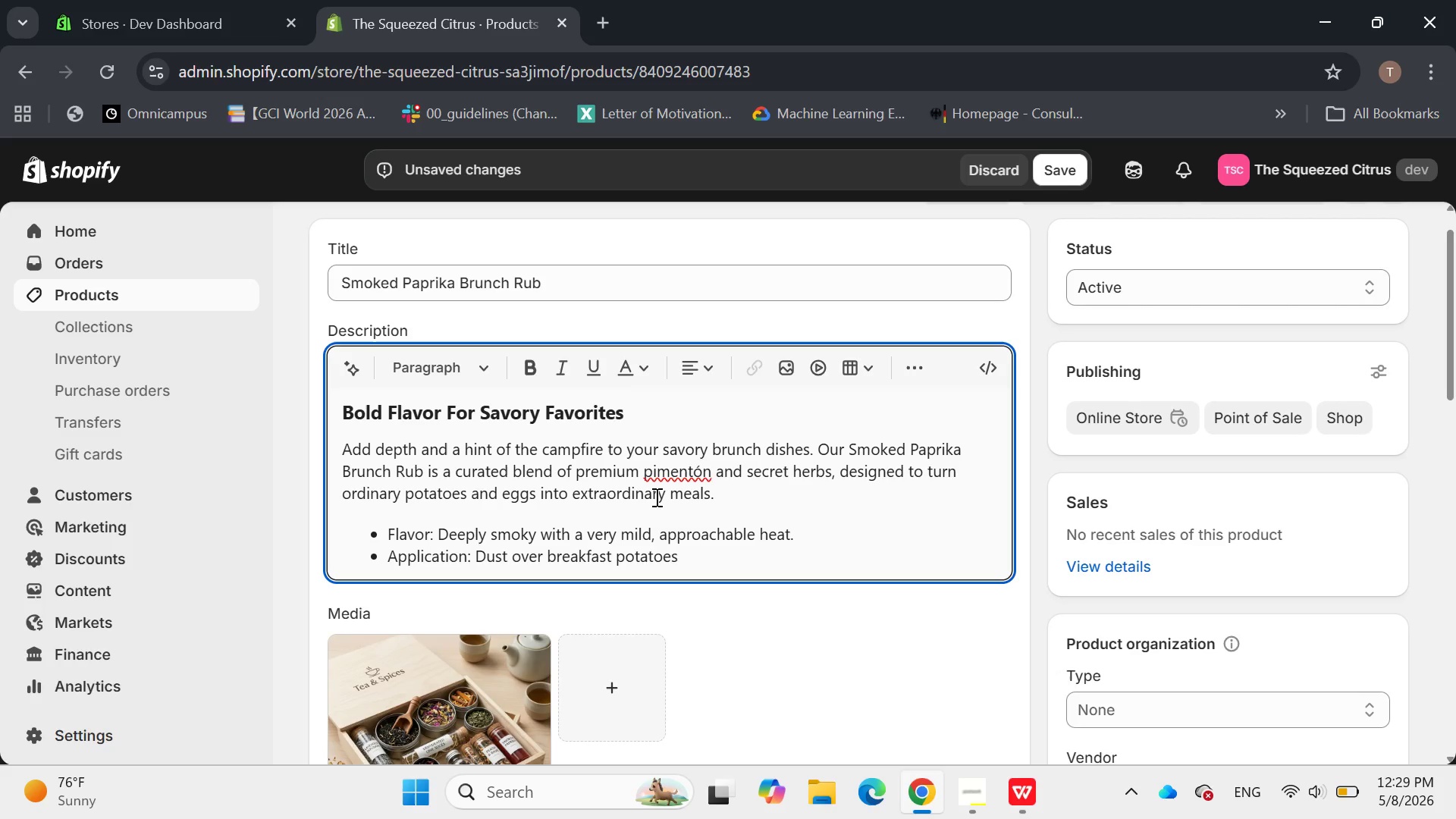 
type(, avocado, or)
 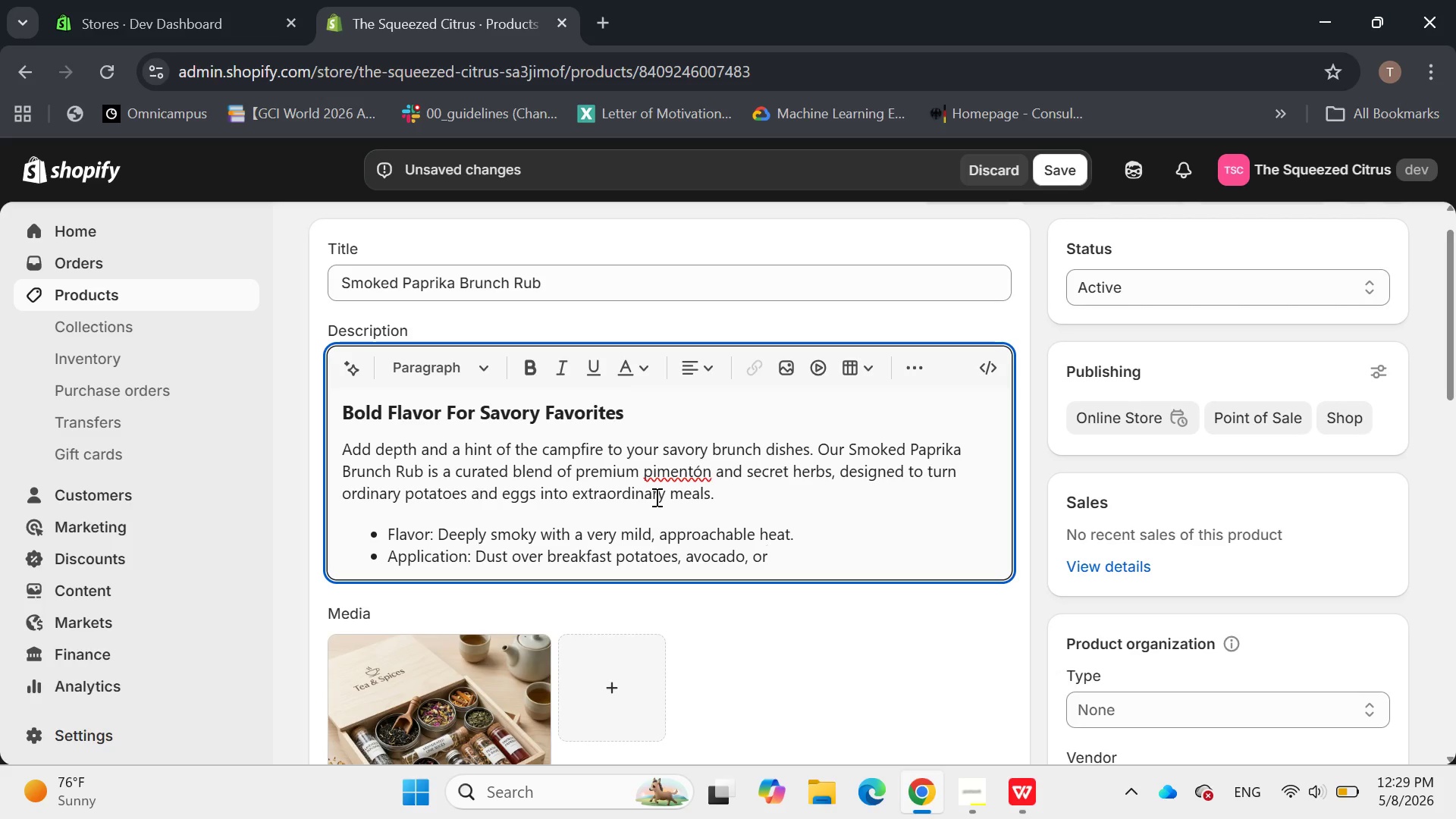 
wait(10.01)
 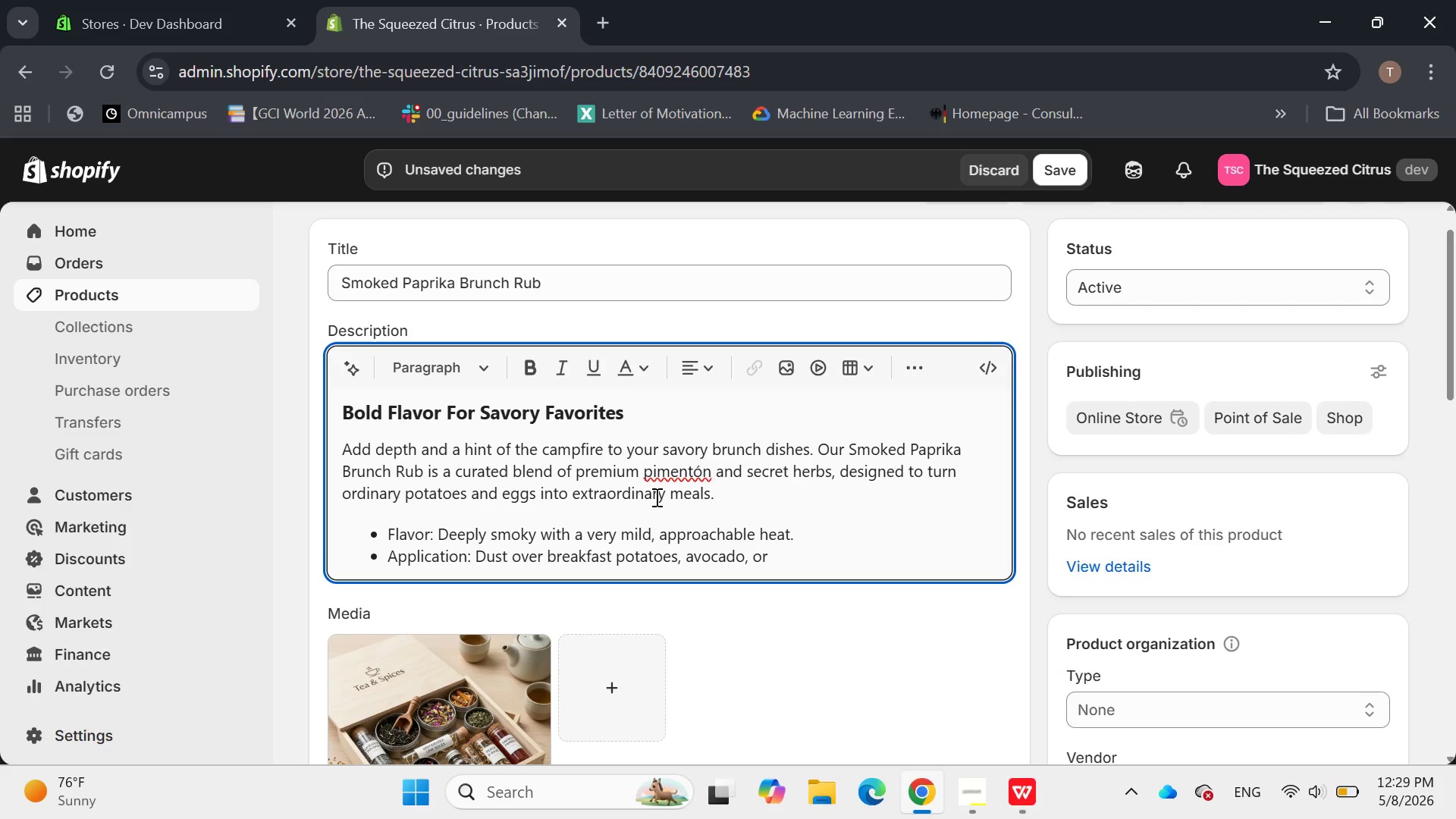 
type( poached eggs.)
 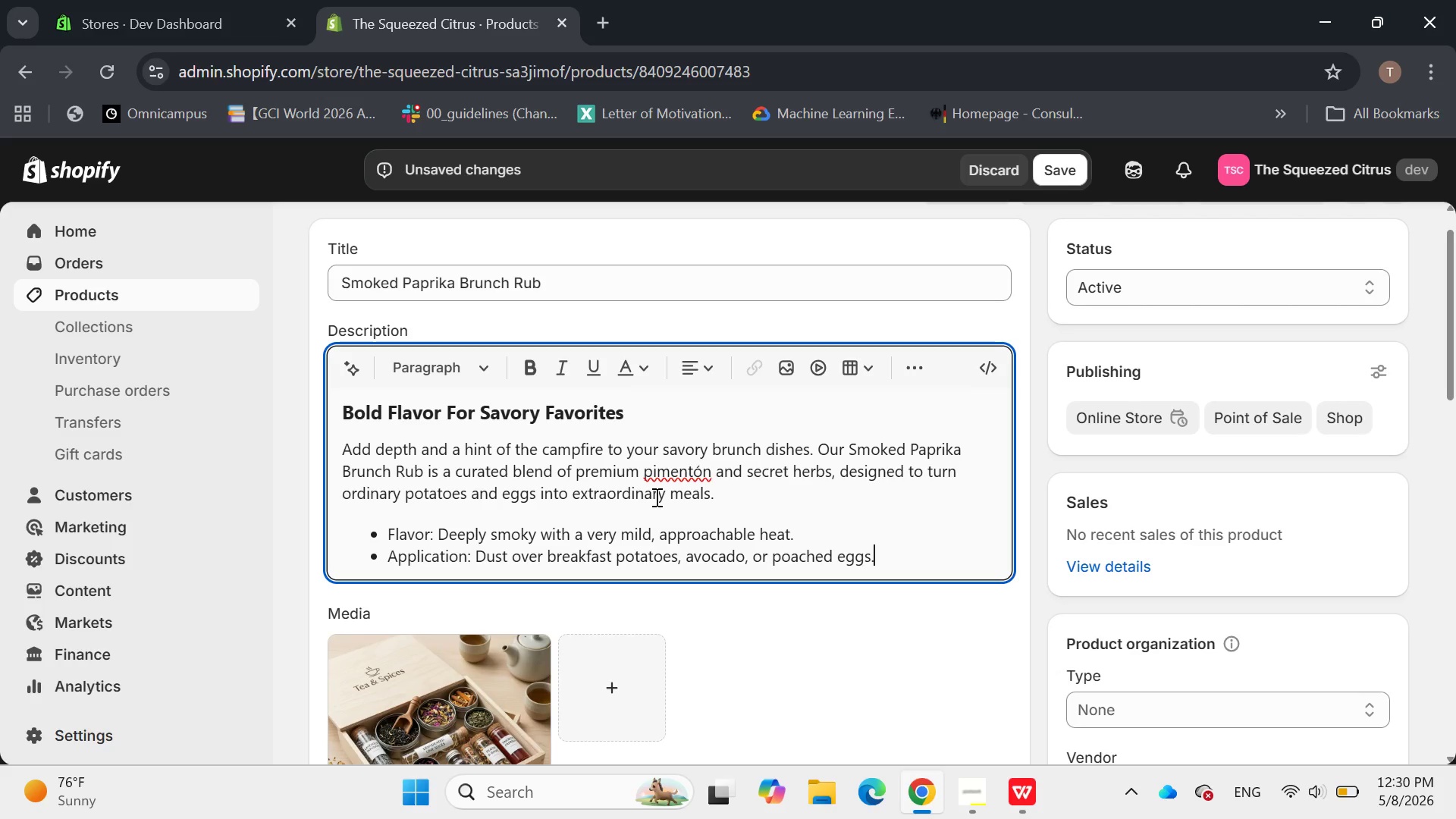 
key(Enter)
 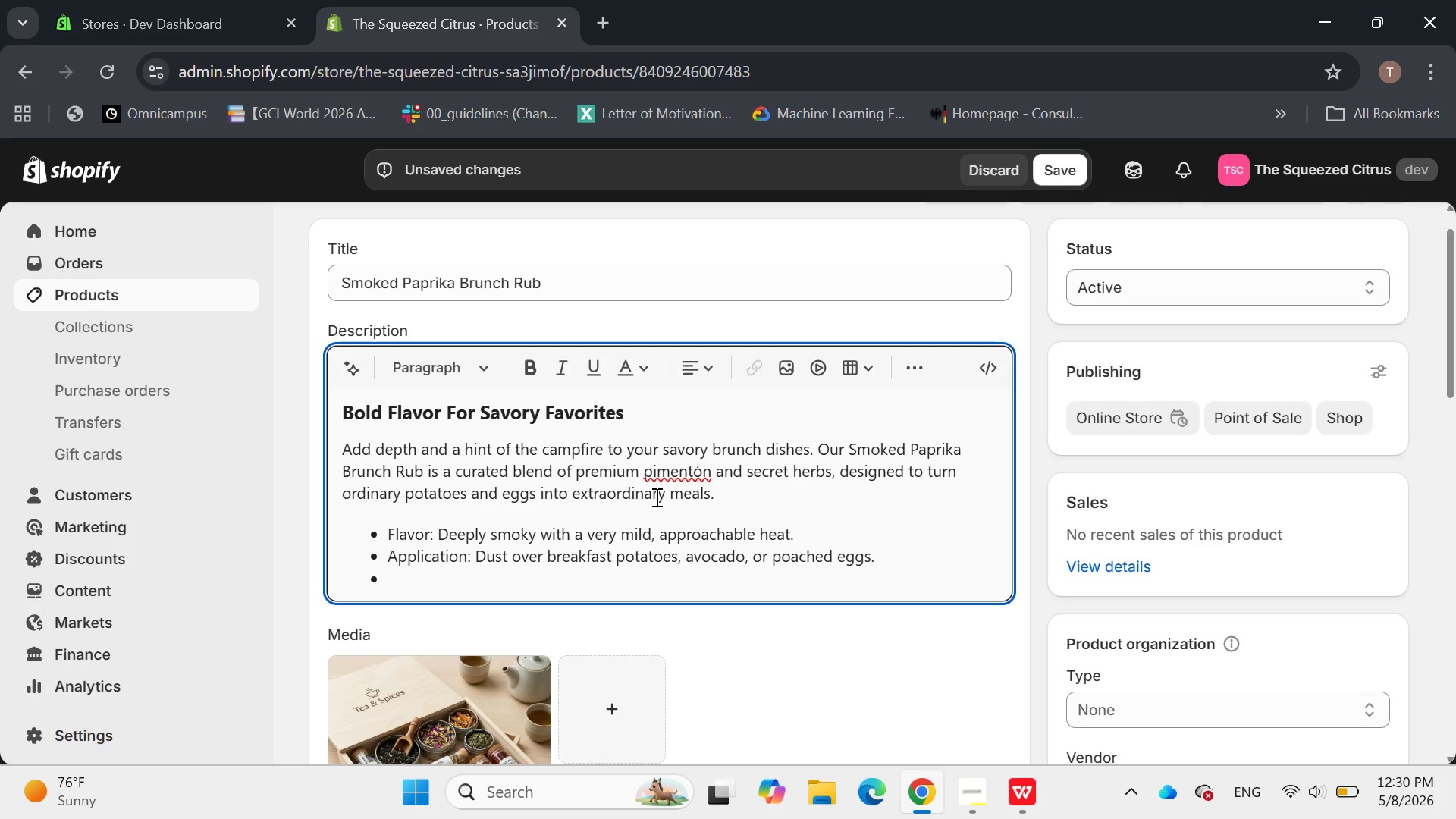 
type(Chef's Tip: Use as a rimming salt for a world-class Bloody Mary.)
 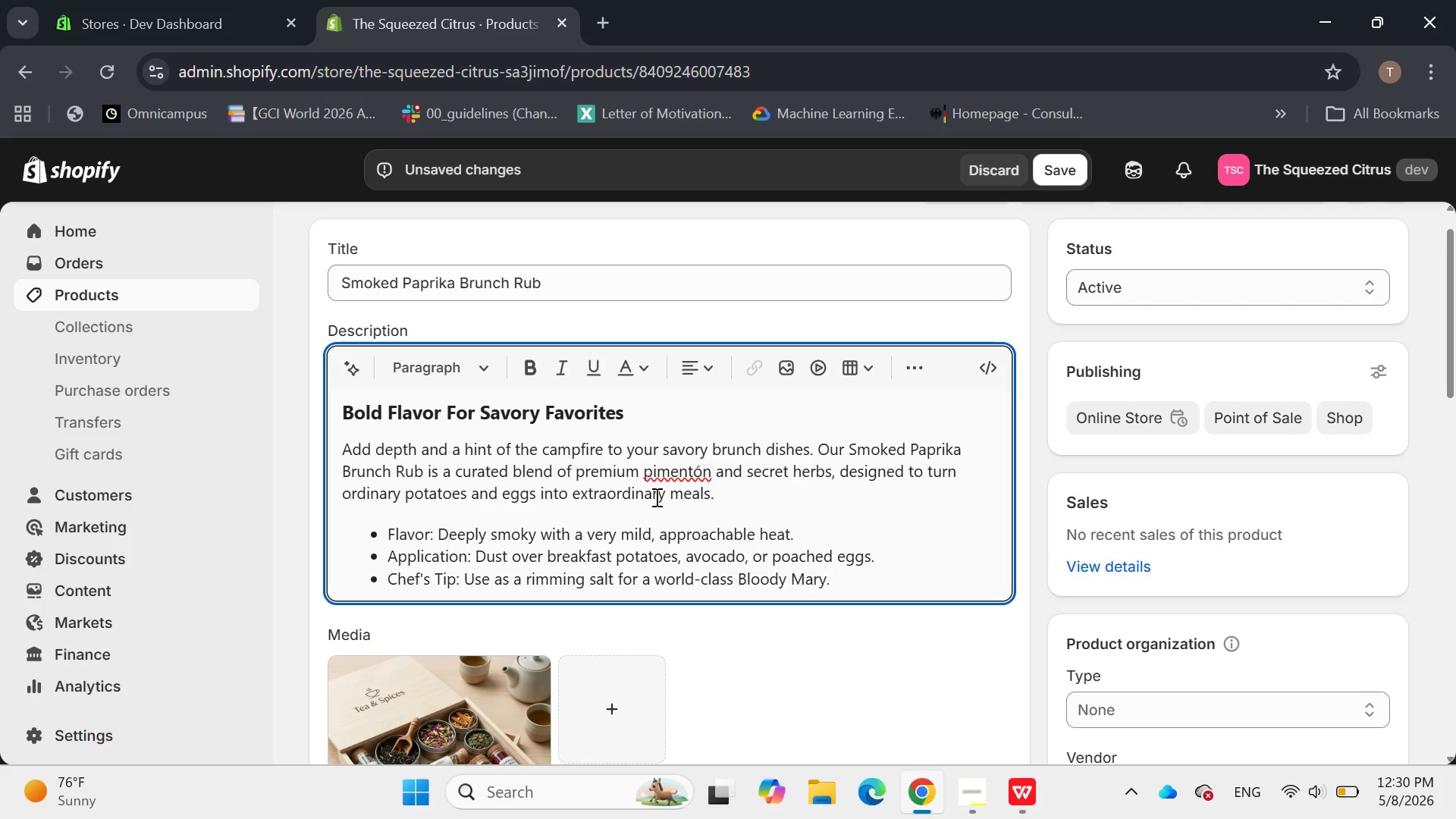 
wait(11.61)
 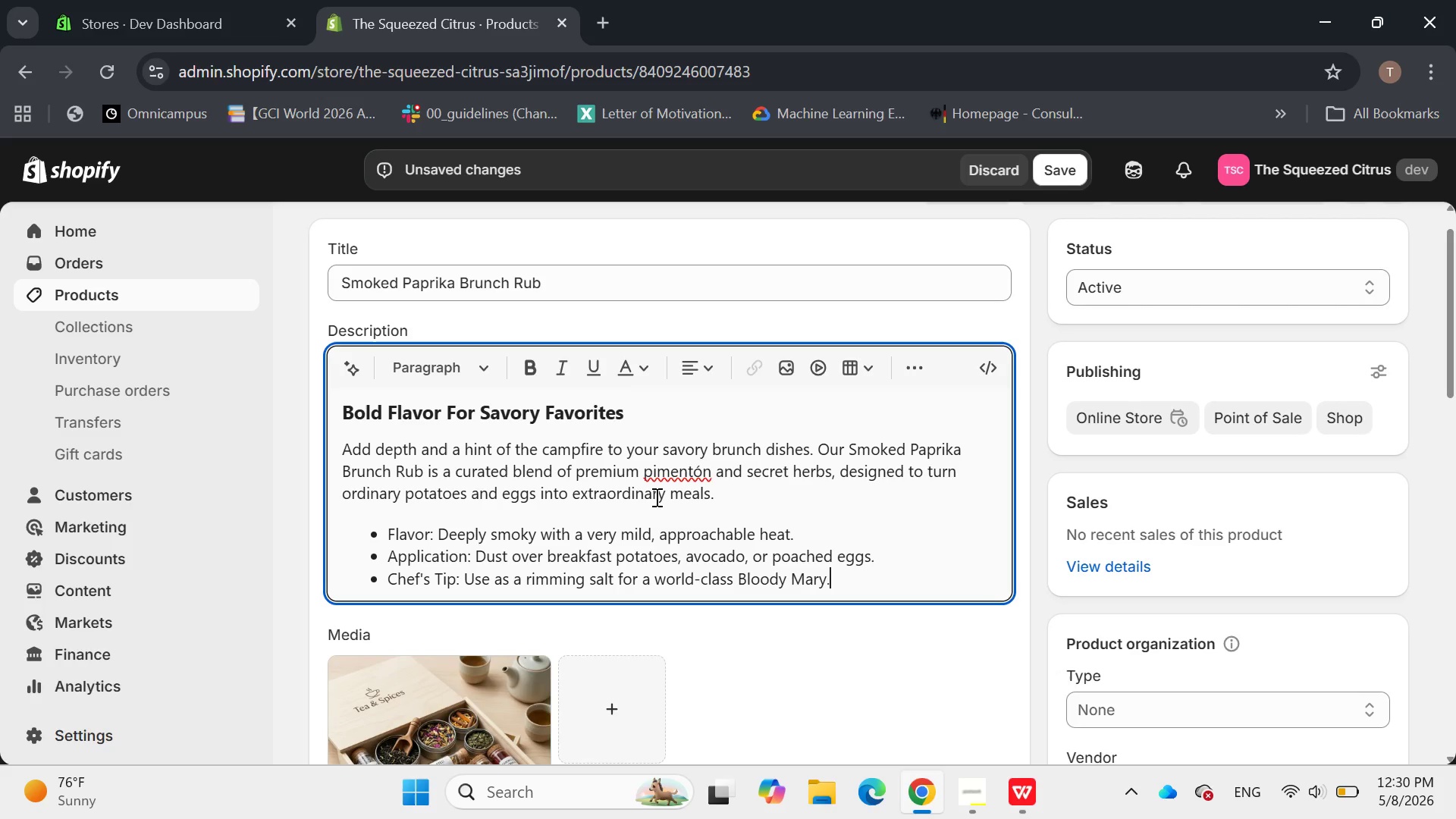 
left_click([1064, 165])
 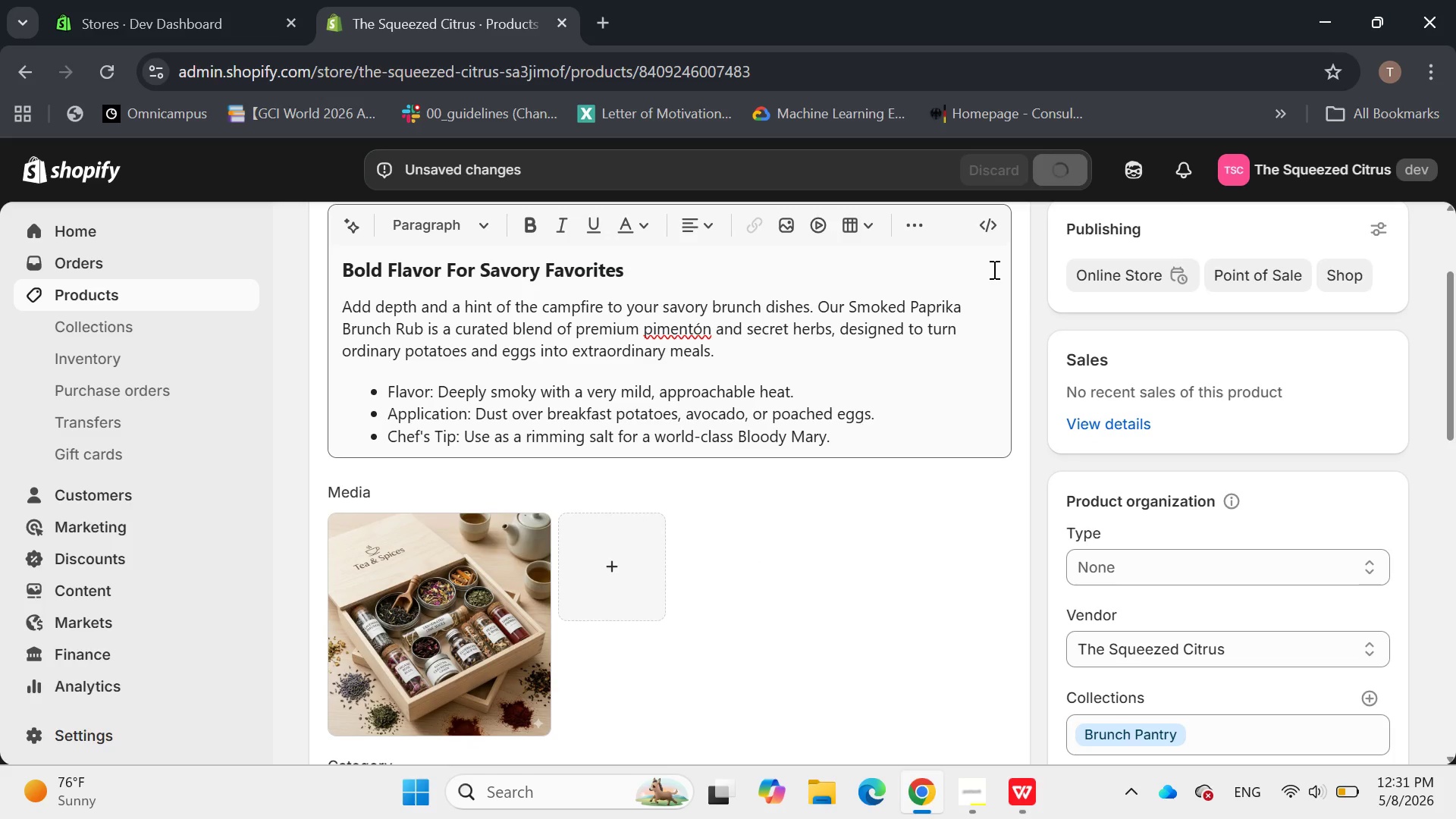 
wait(8.52)
 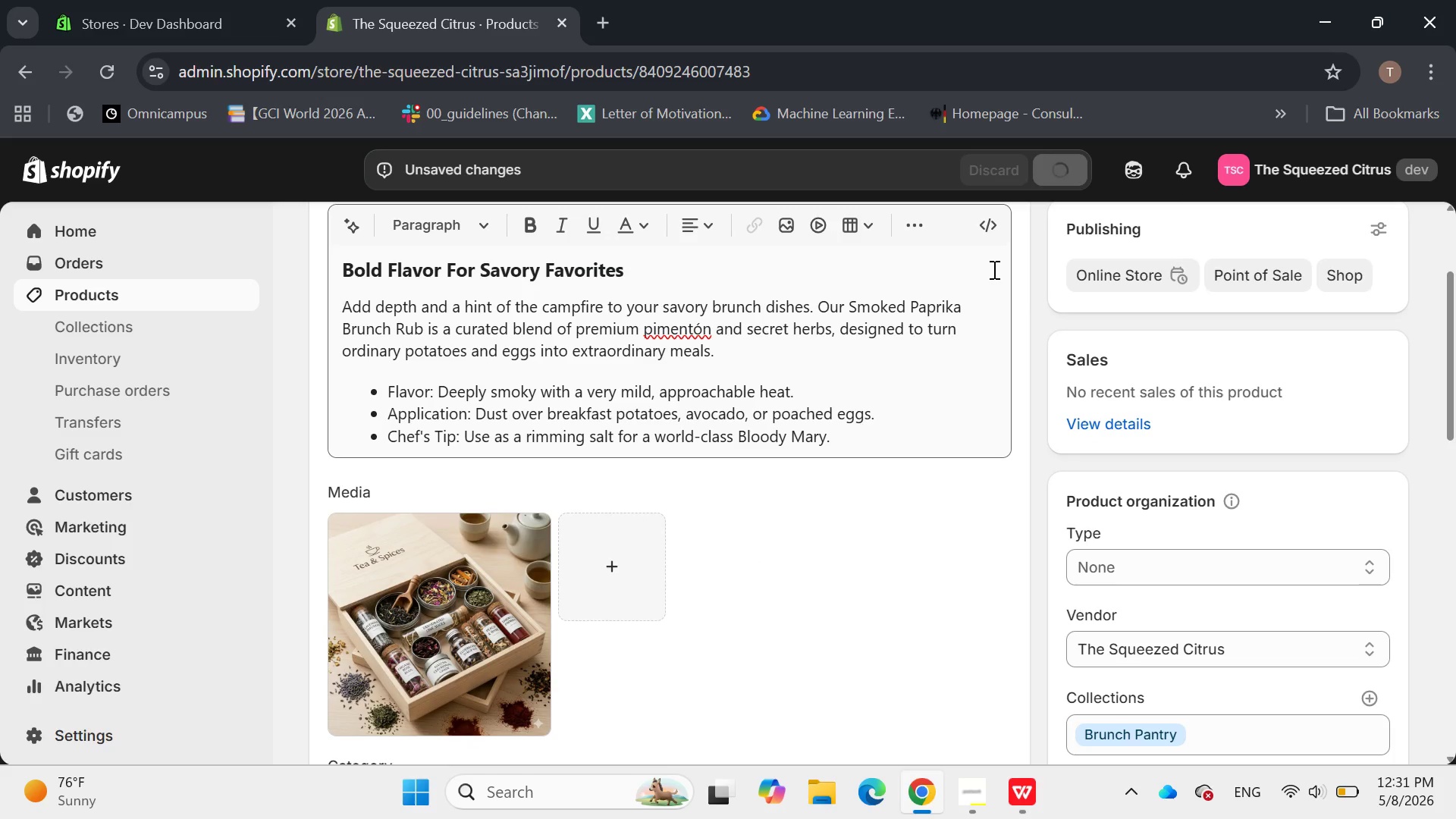 
left_click([1396, 231])
 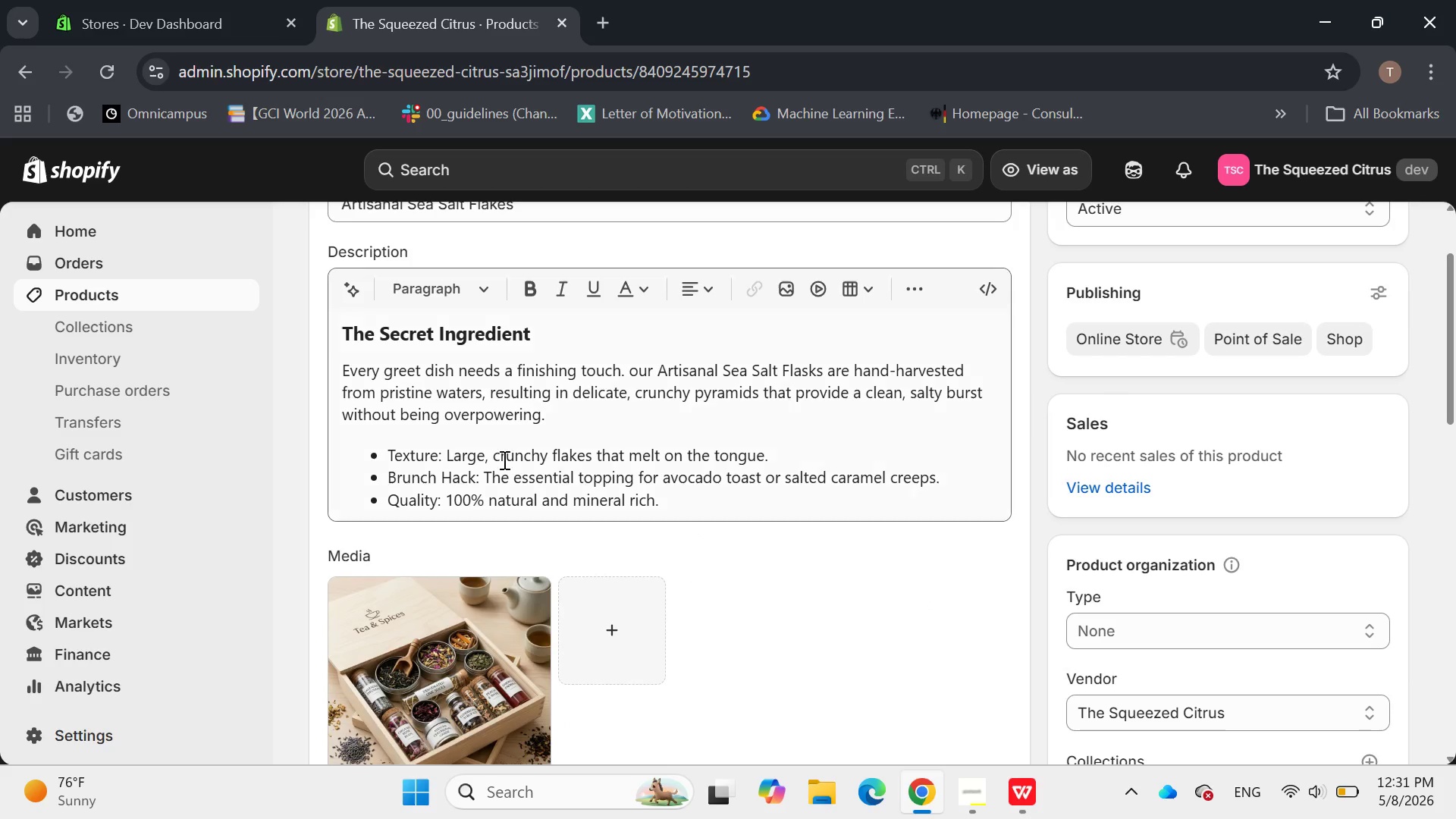 
wait(5.28)
 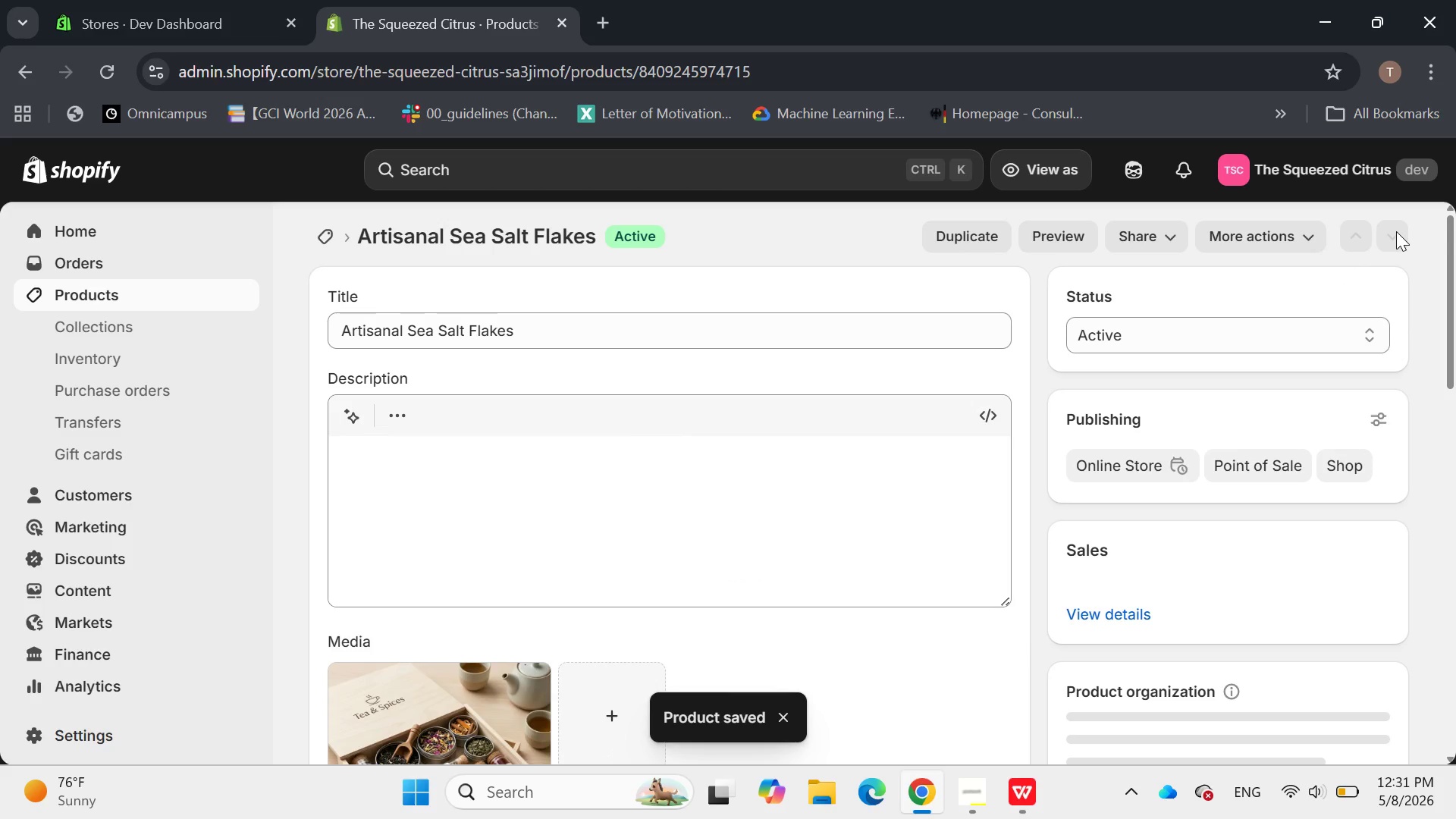 
left_click_drag(start_coordinate=[441, 458], to_coordinate=[333, 460])
 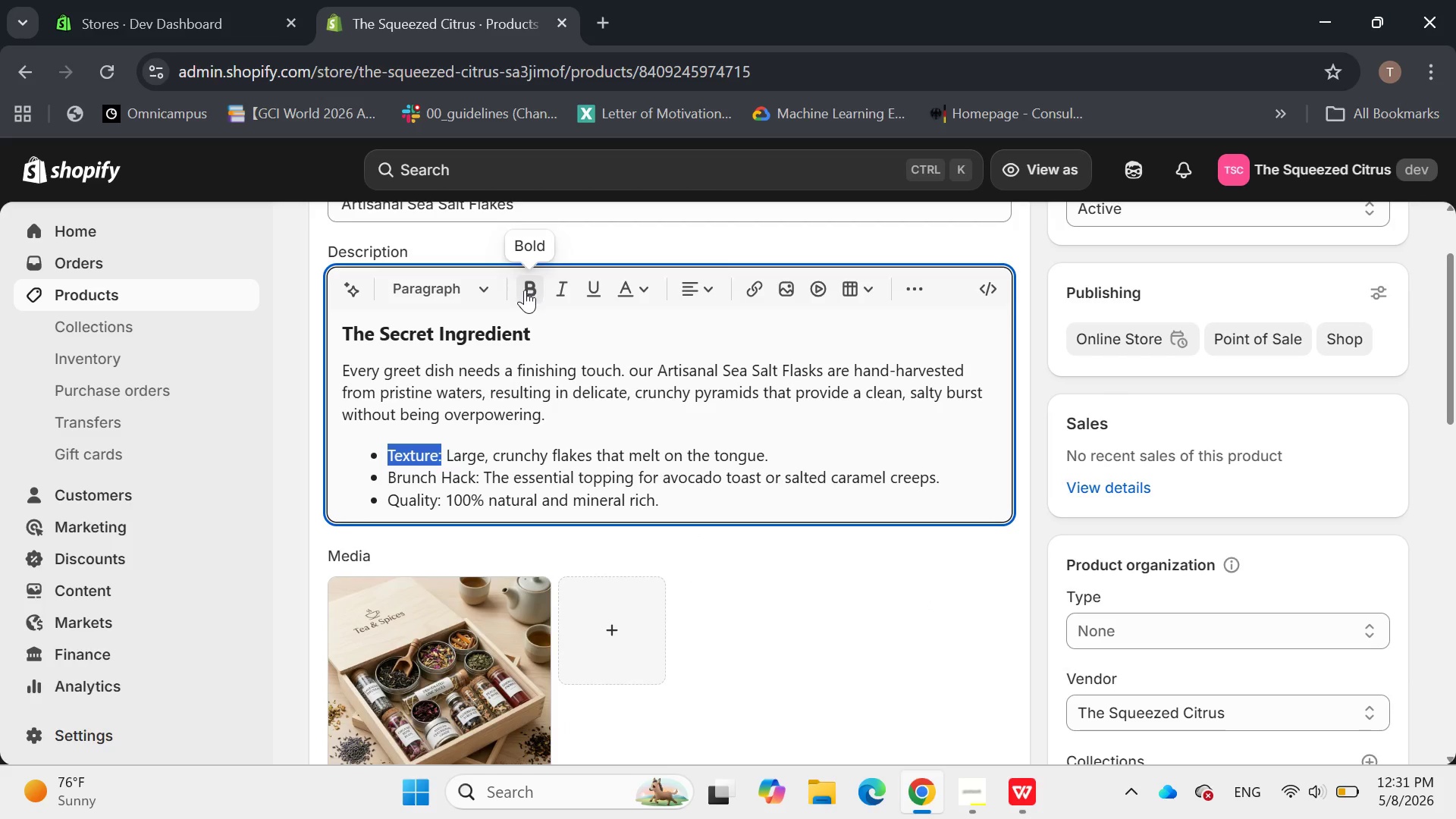 
left_click([525, 290])
 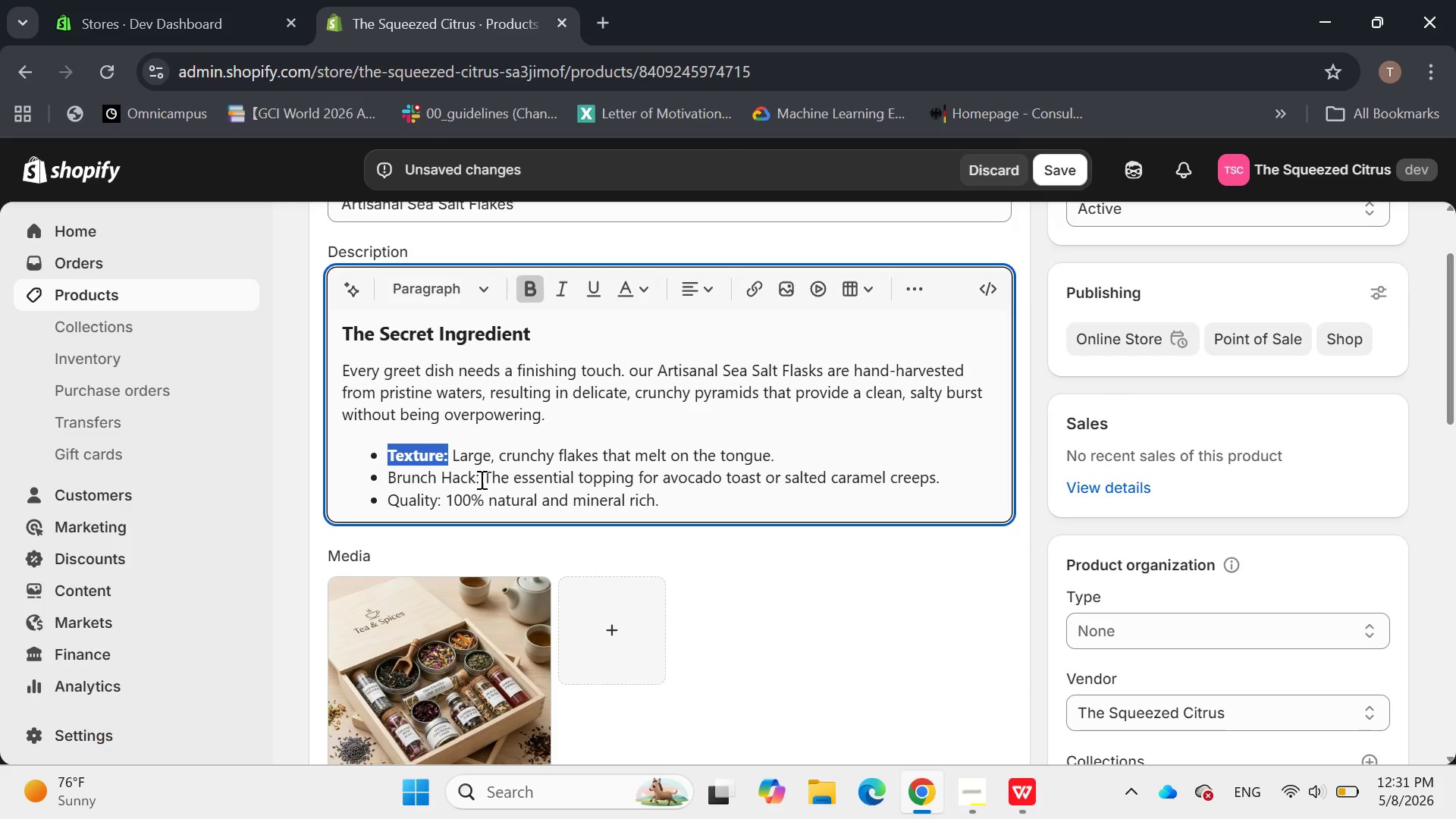 
left_click_drag(start_coordinate=[482, 479], to_coordinate=[371, 483])
 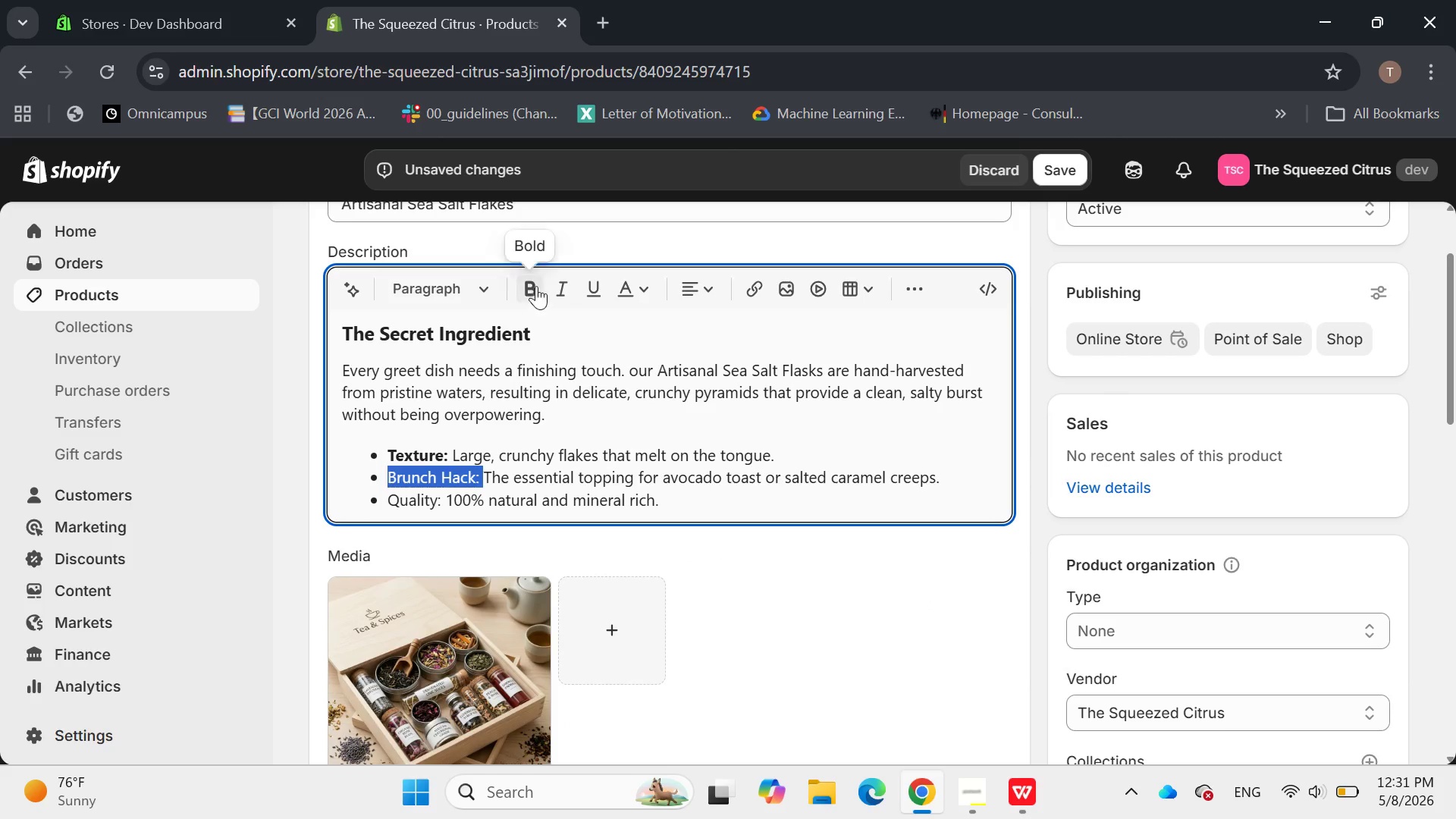 
left_click([538, 284])
 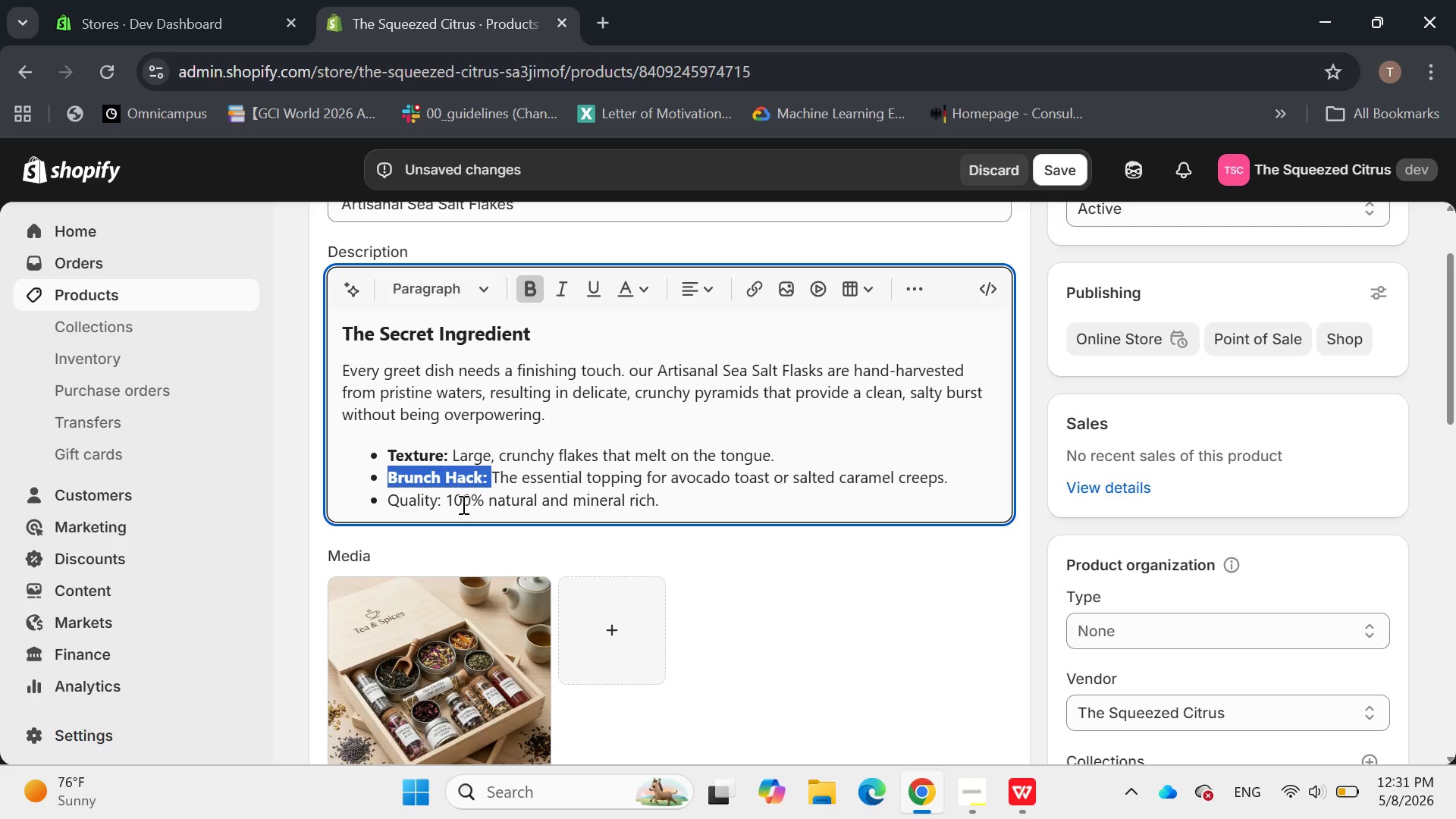 
left_click_drag(start_coordinate=[439, 504], to_coordinate=[385, 504])
 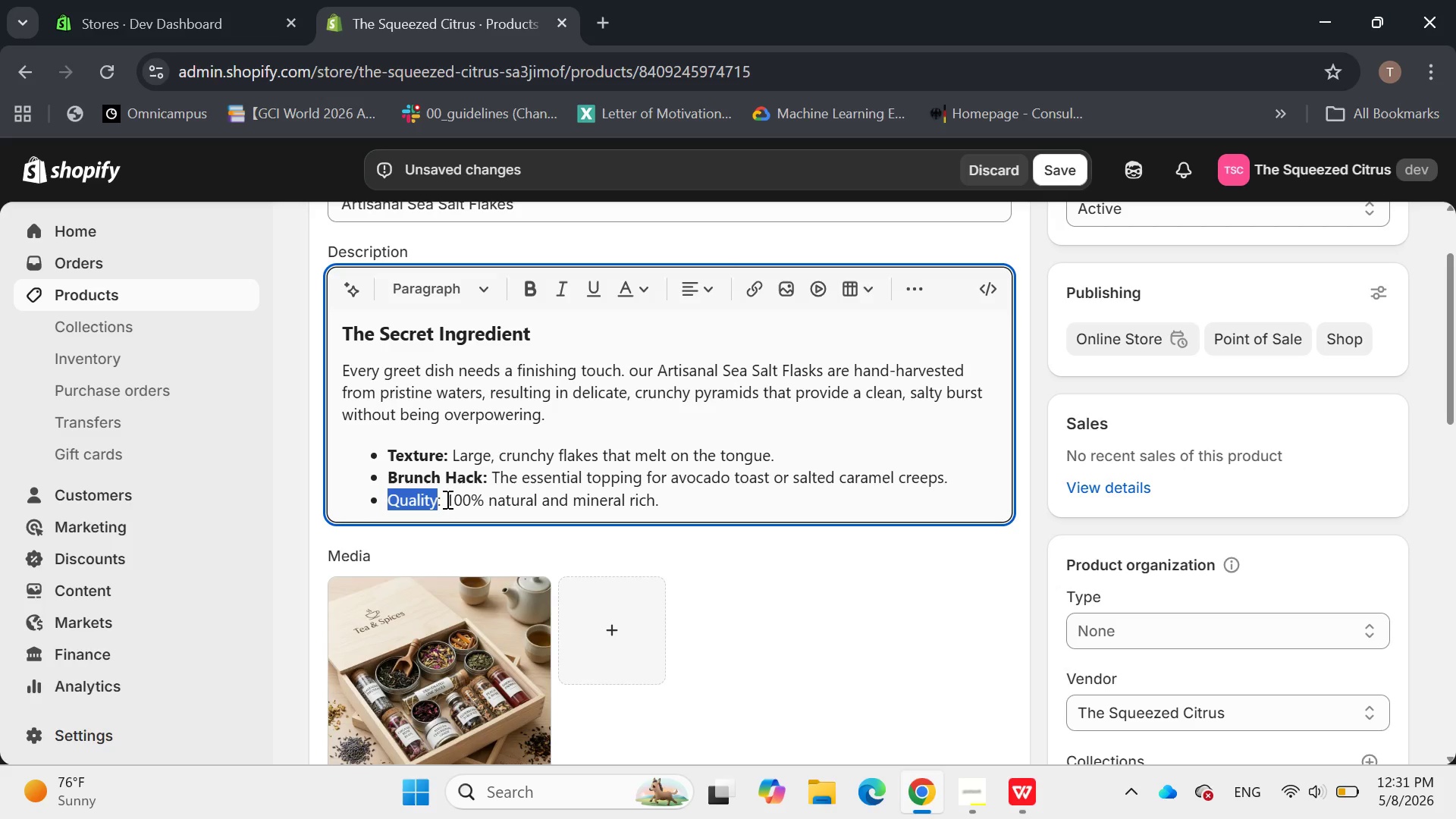 
left_click_drag(start_coordinate=[446, 502], to_coordinate=[373, 507])
 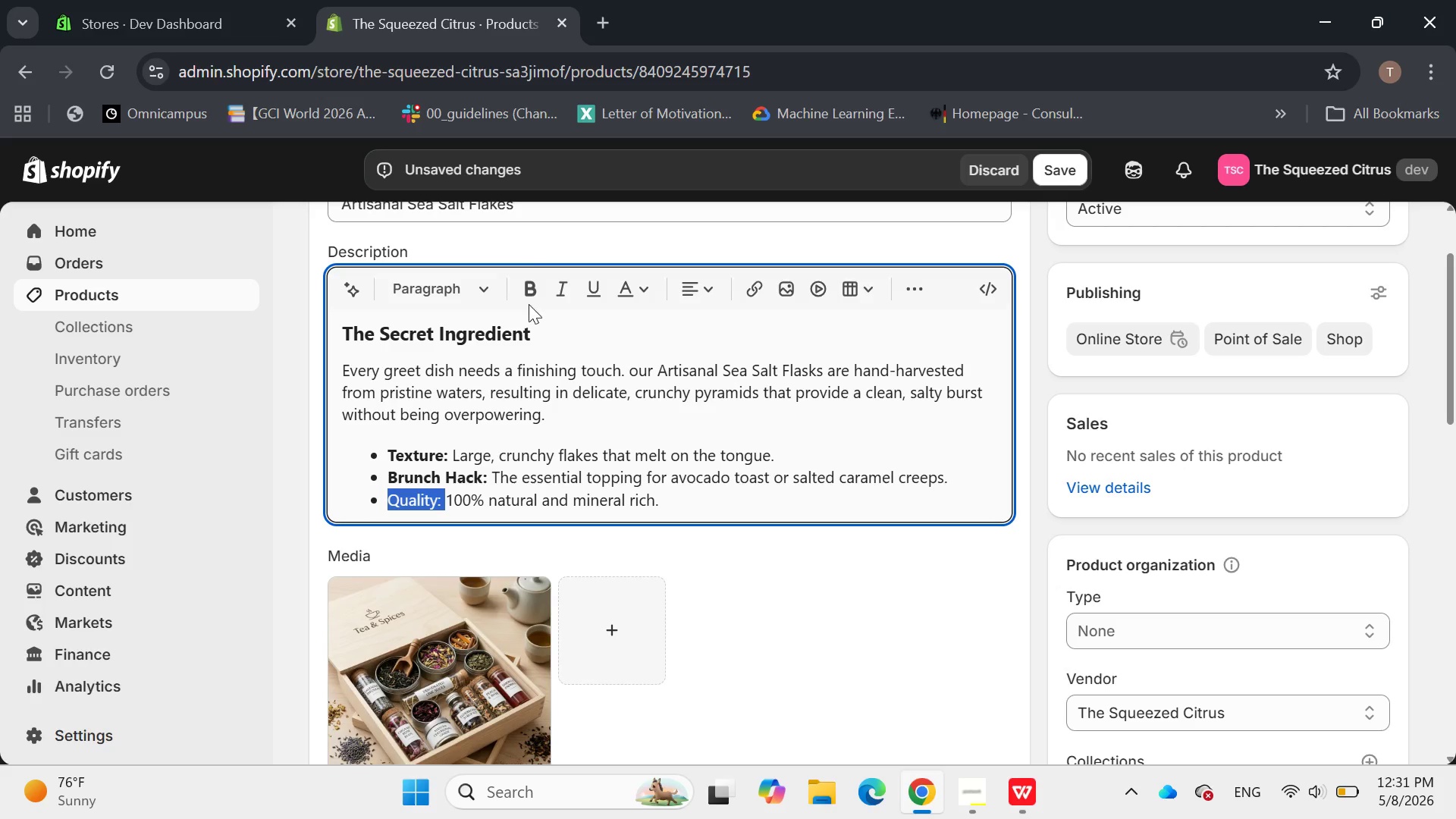 
left_click([531, 300])
 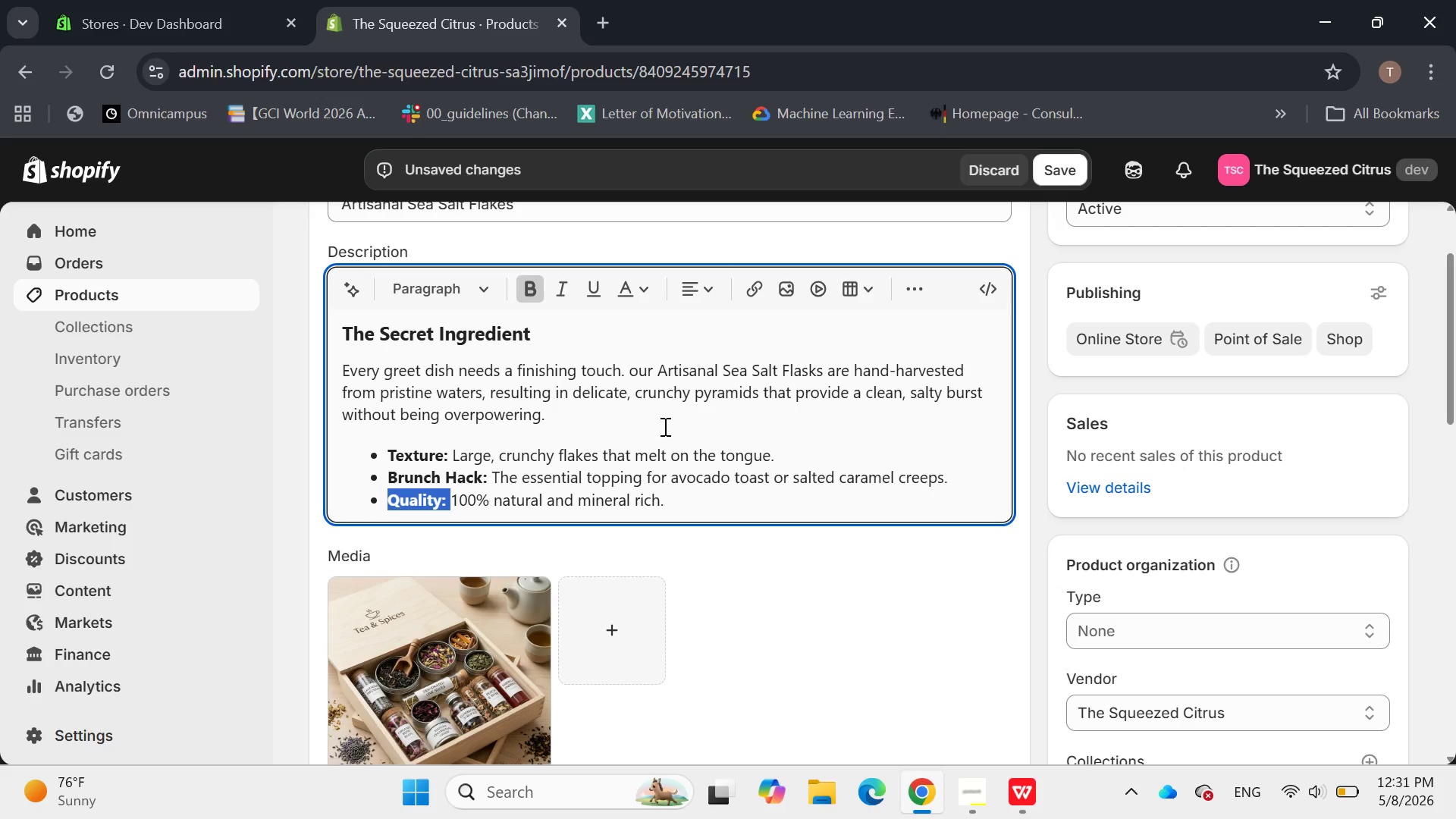 
left_click([664, 426])
 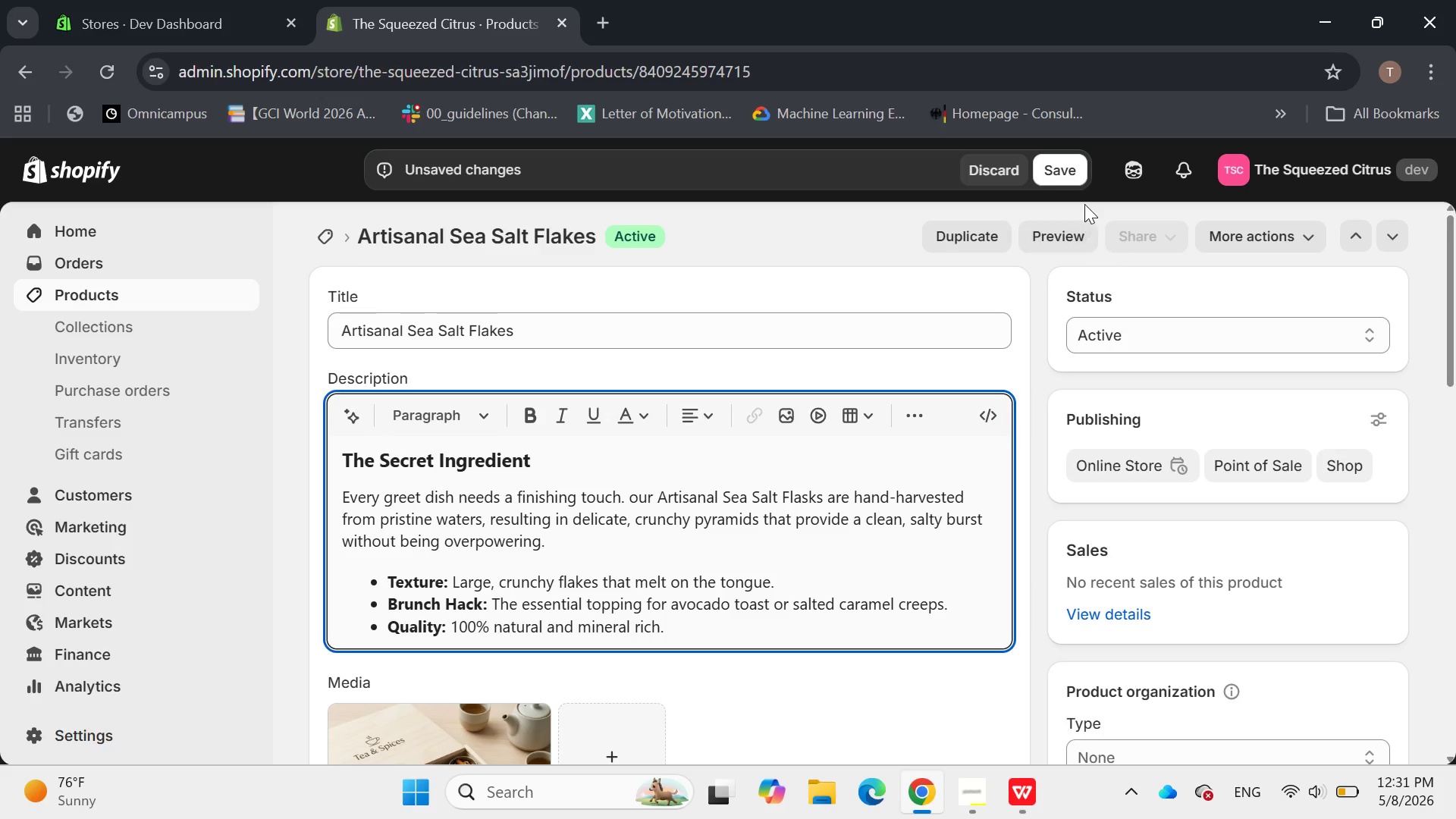 
left_click([1062, 176])
 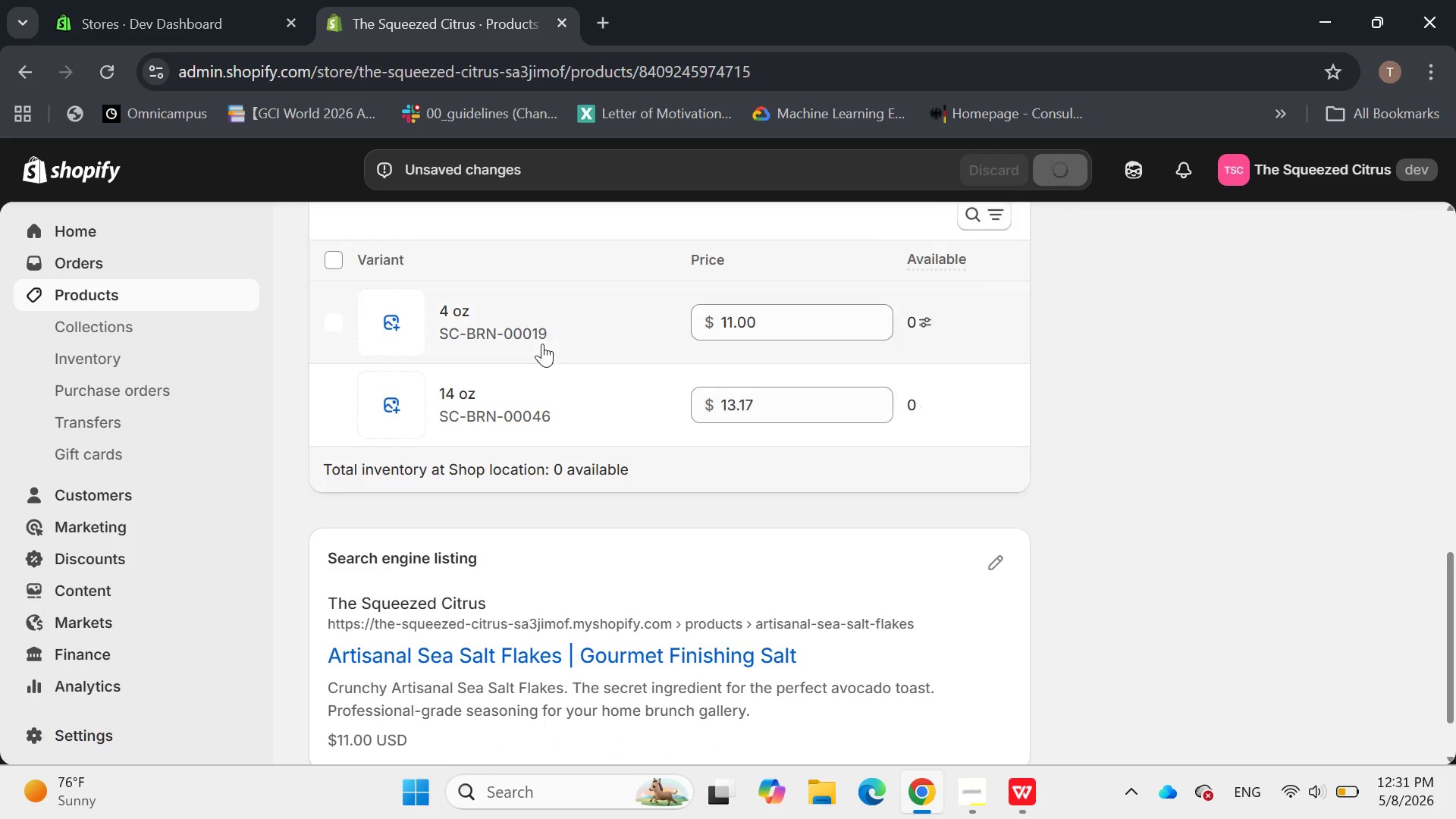 
wait(8.98)
 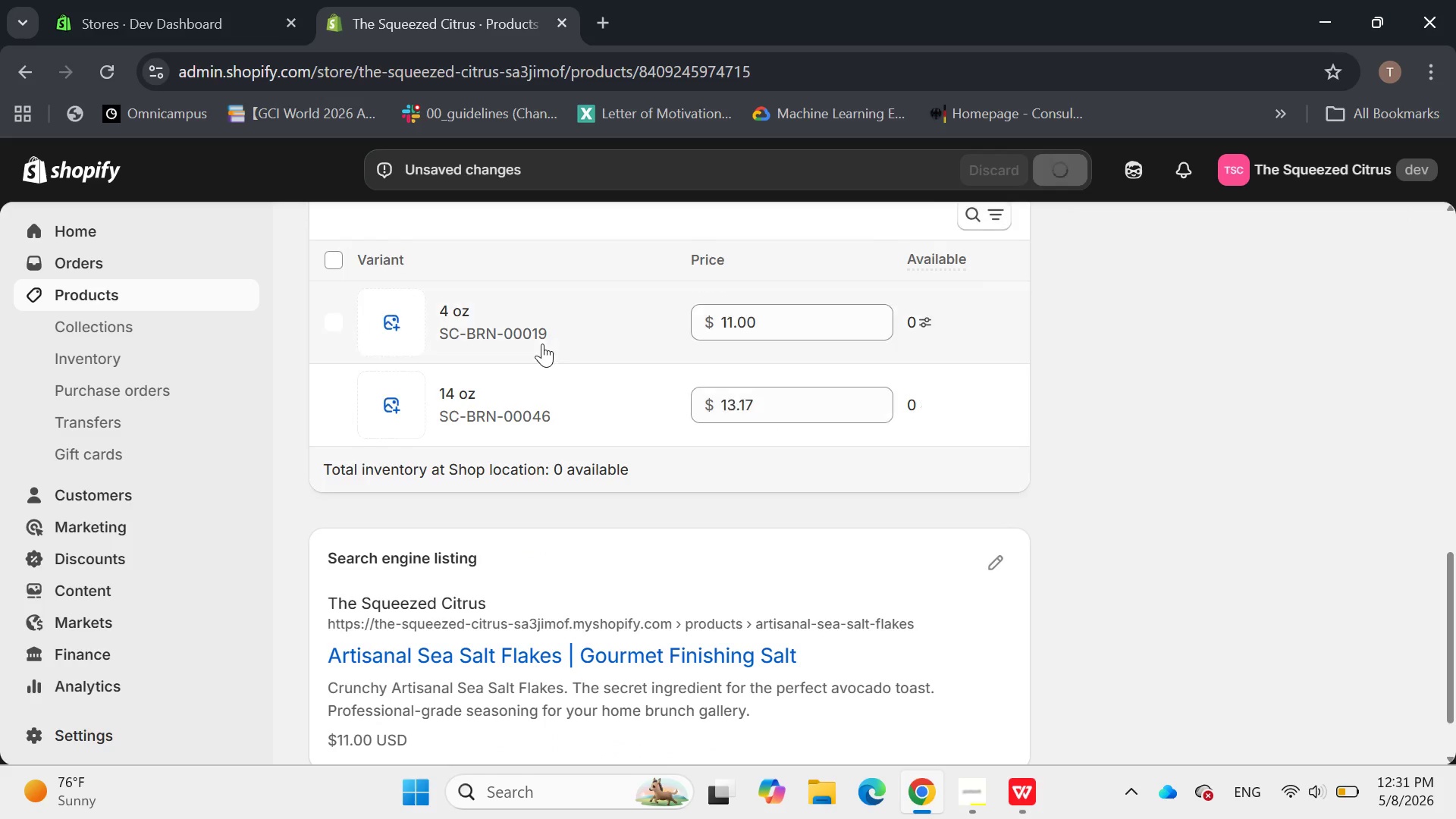 
left_click([935, 308])
 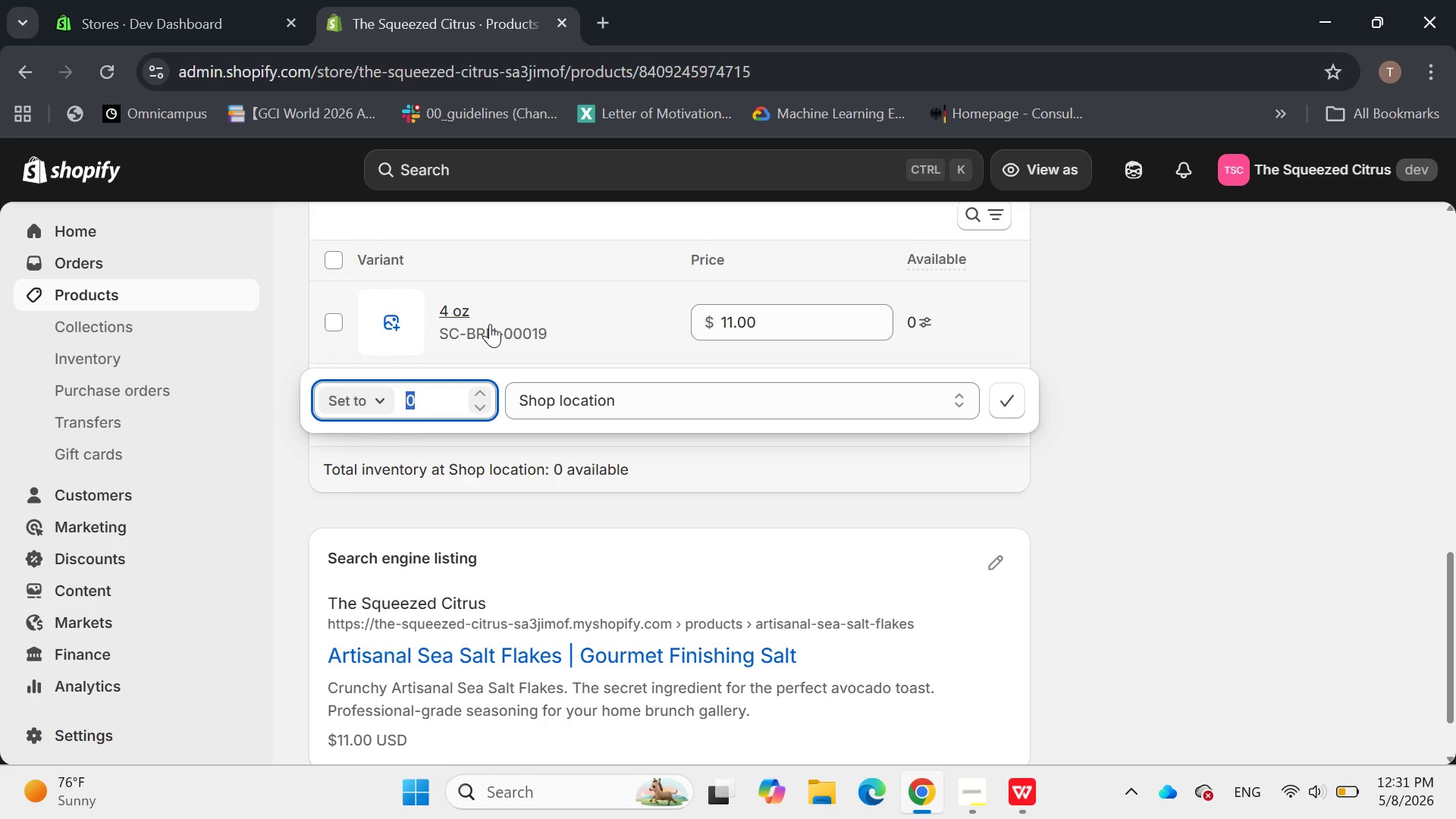 
left_click([477, 325])
 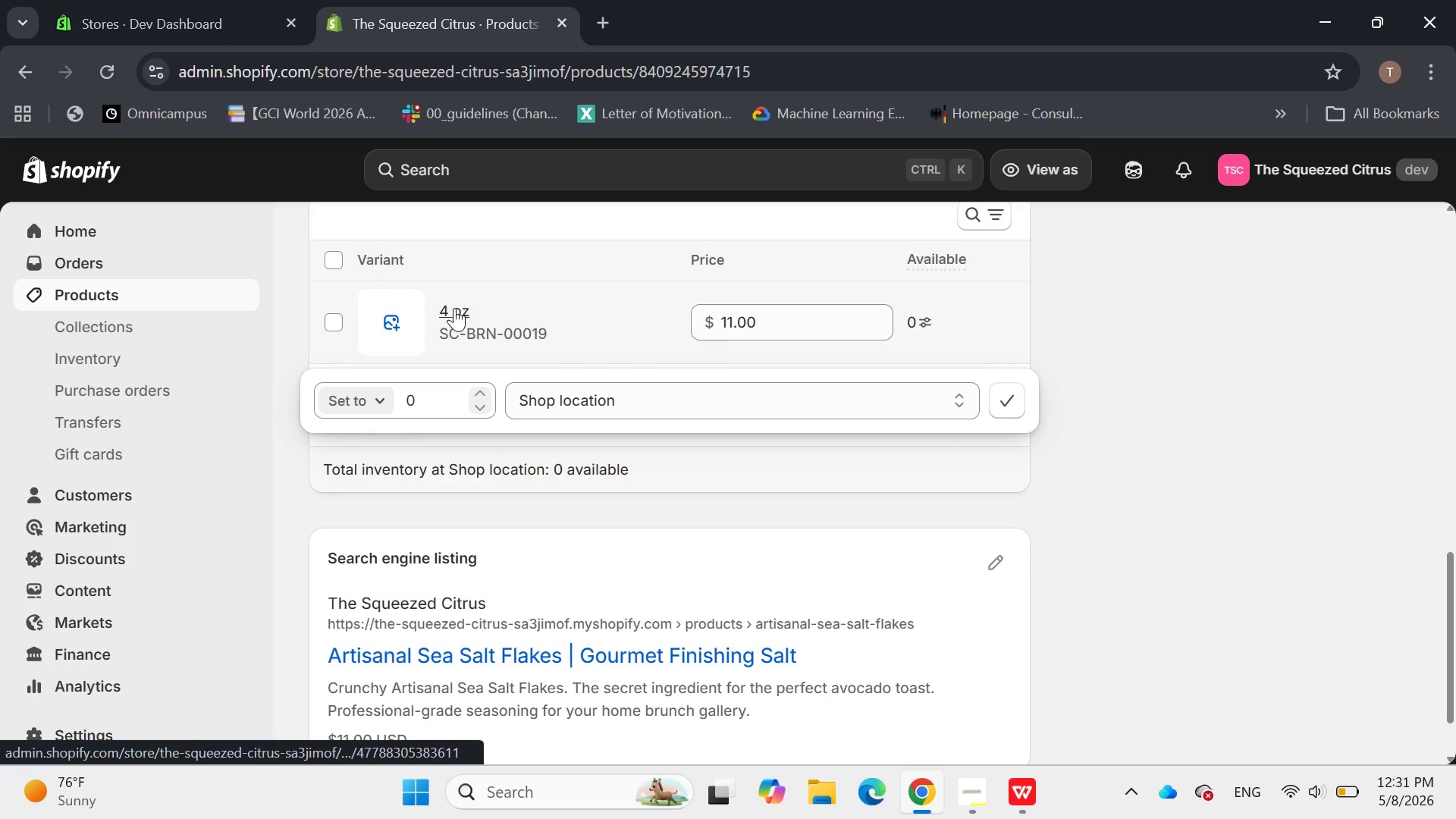 
left_click([454, 308])
 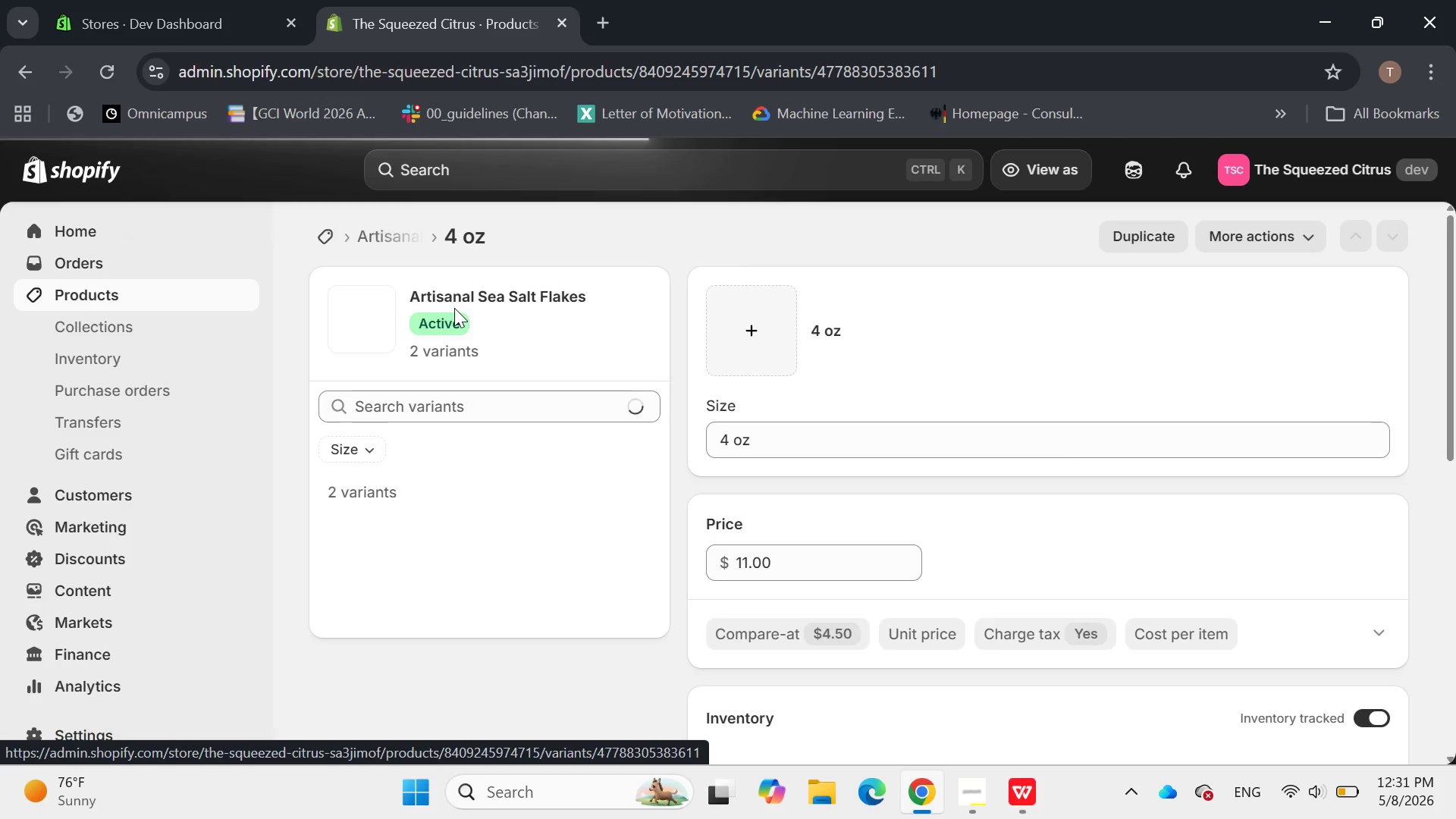 
mouse_move([996, 564])
 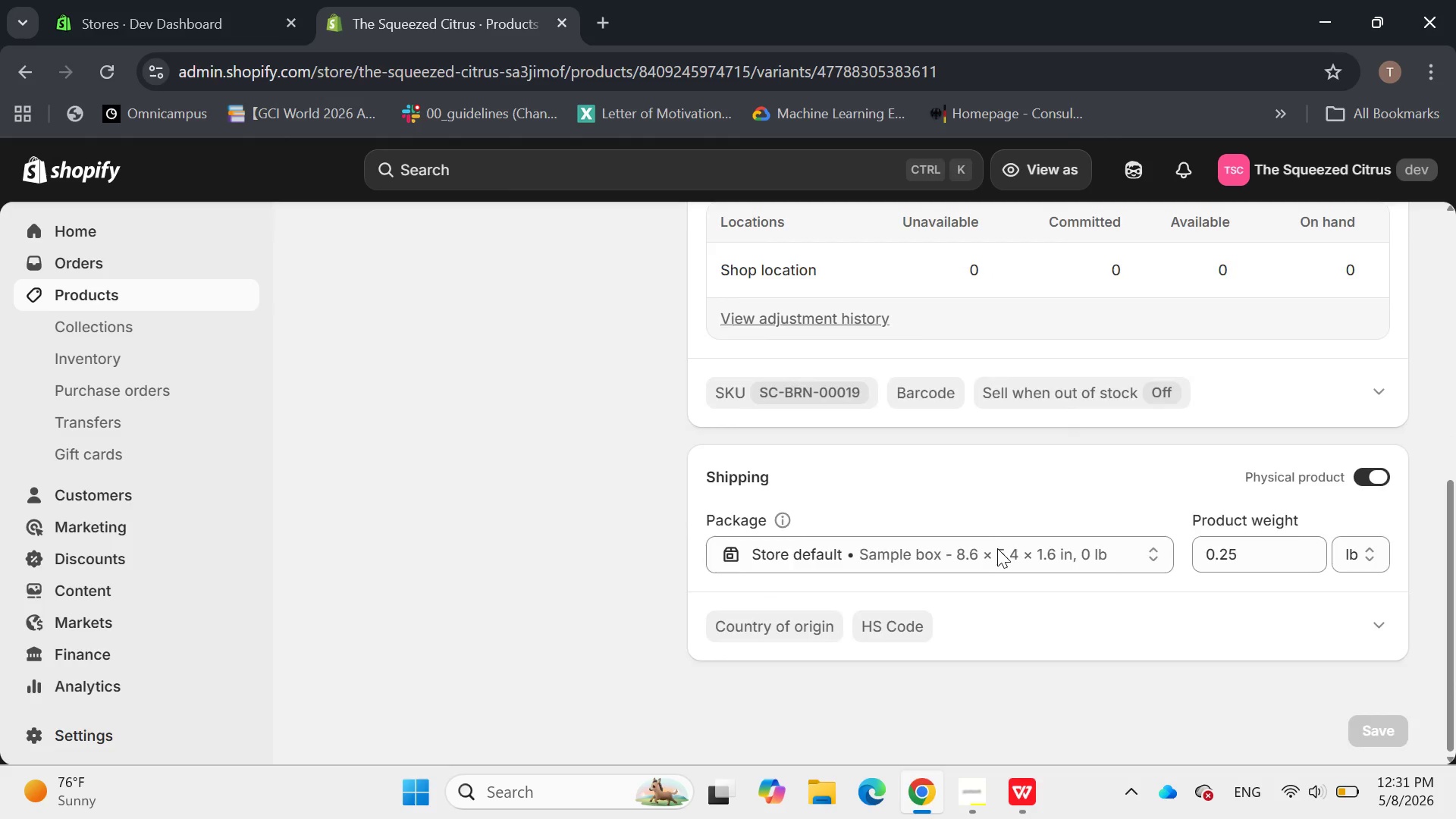 
wait(5.81)
 